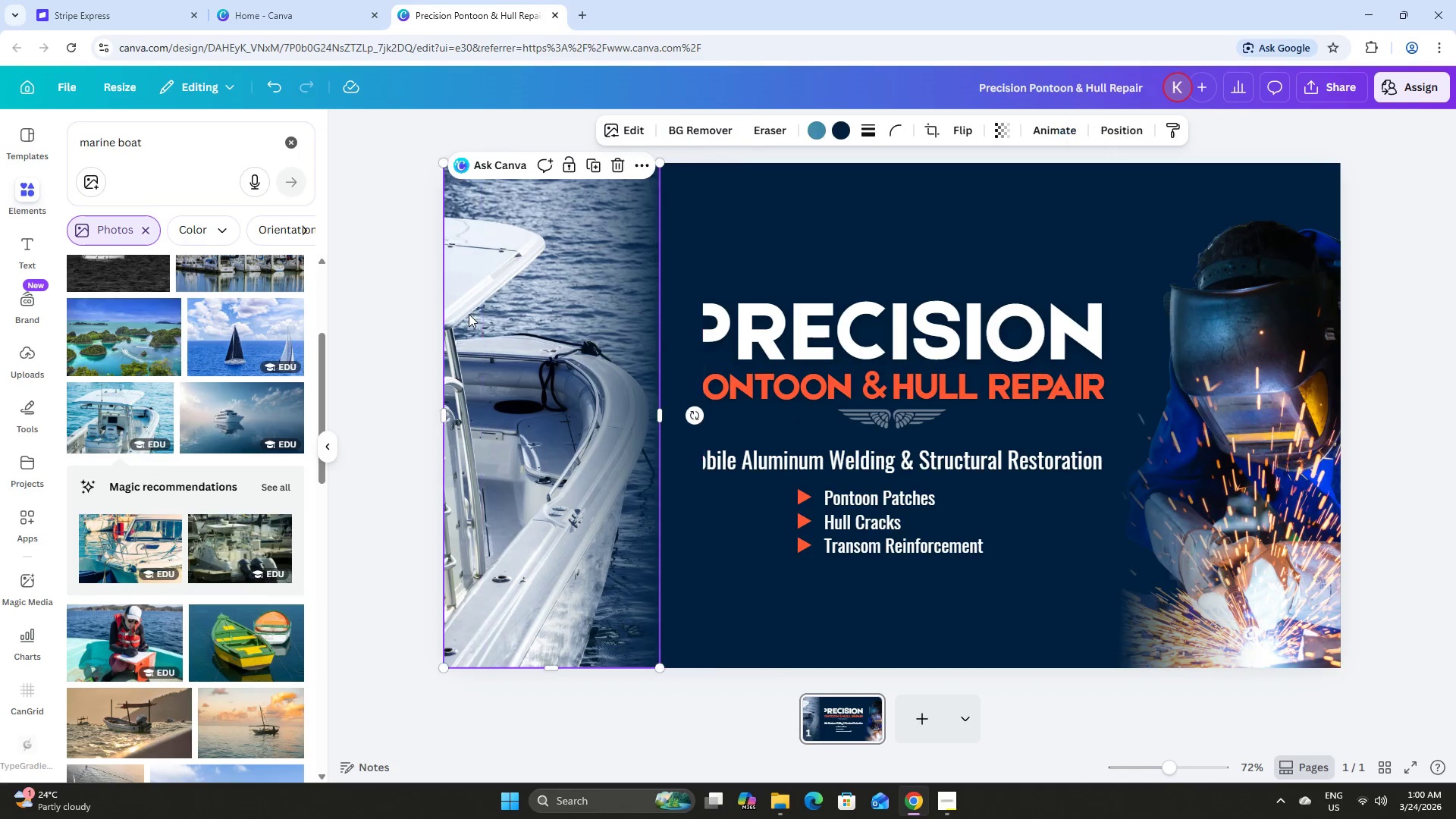 
double_click([469, 314])
 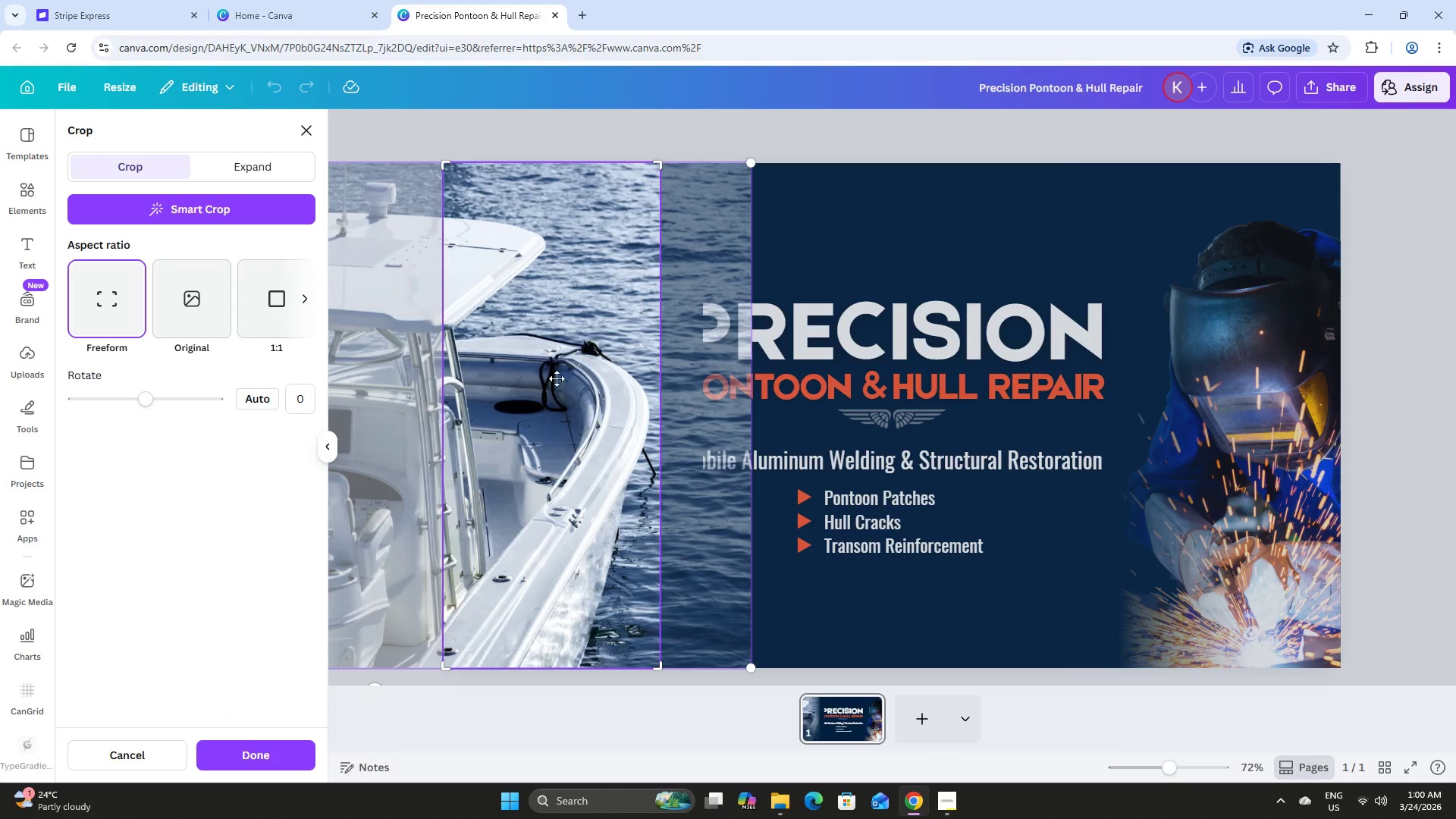 
left_click_drag(start_coordinate=[570, 387], to_coordinate=[544, 383])
 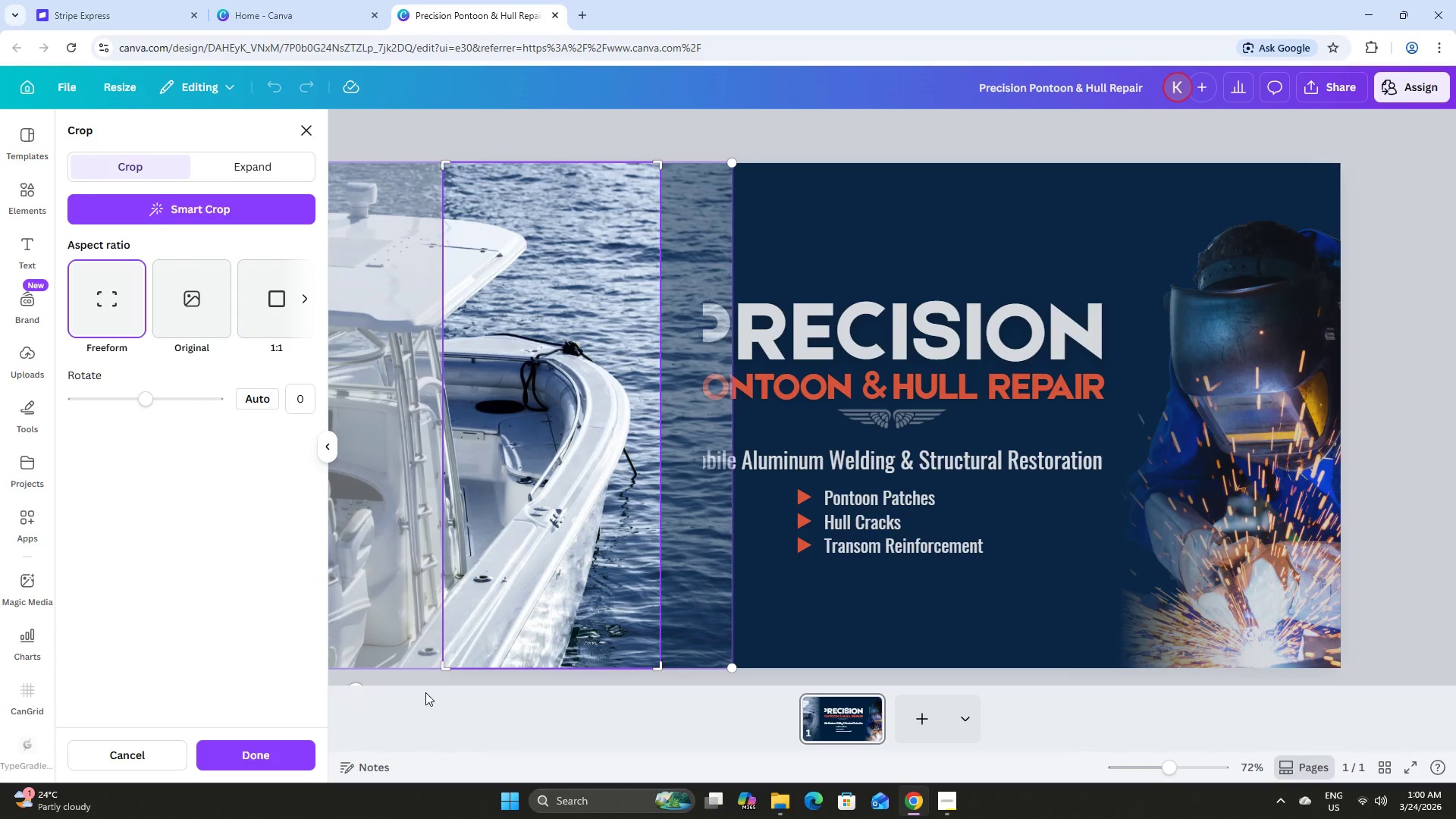 
left_click([431, 695])
 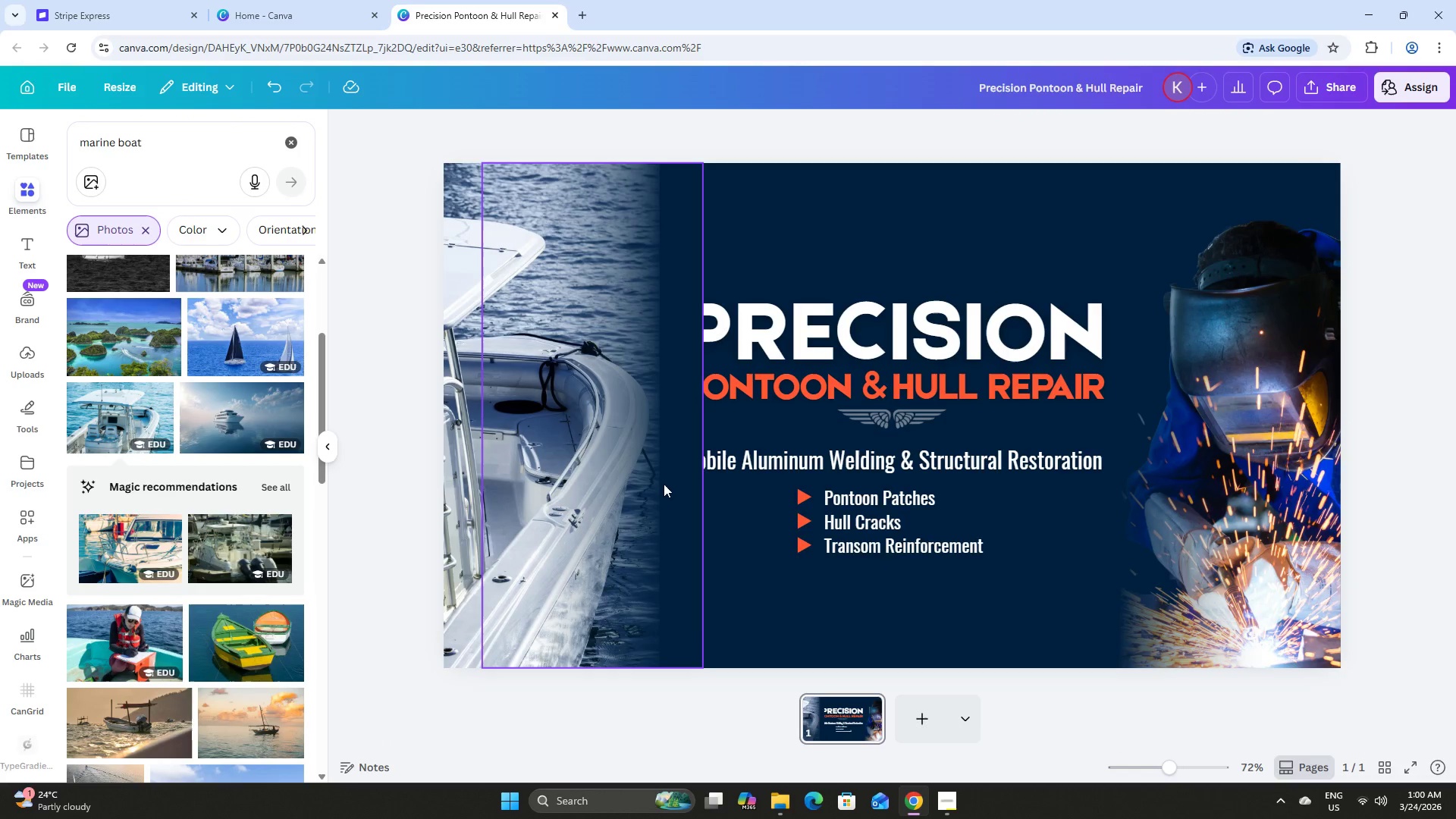 
left_click_drag(start_coordinate=[679, 516], to_coordinate=[651, 516])
 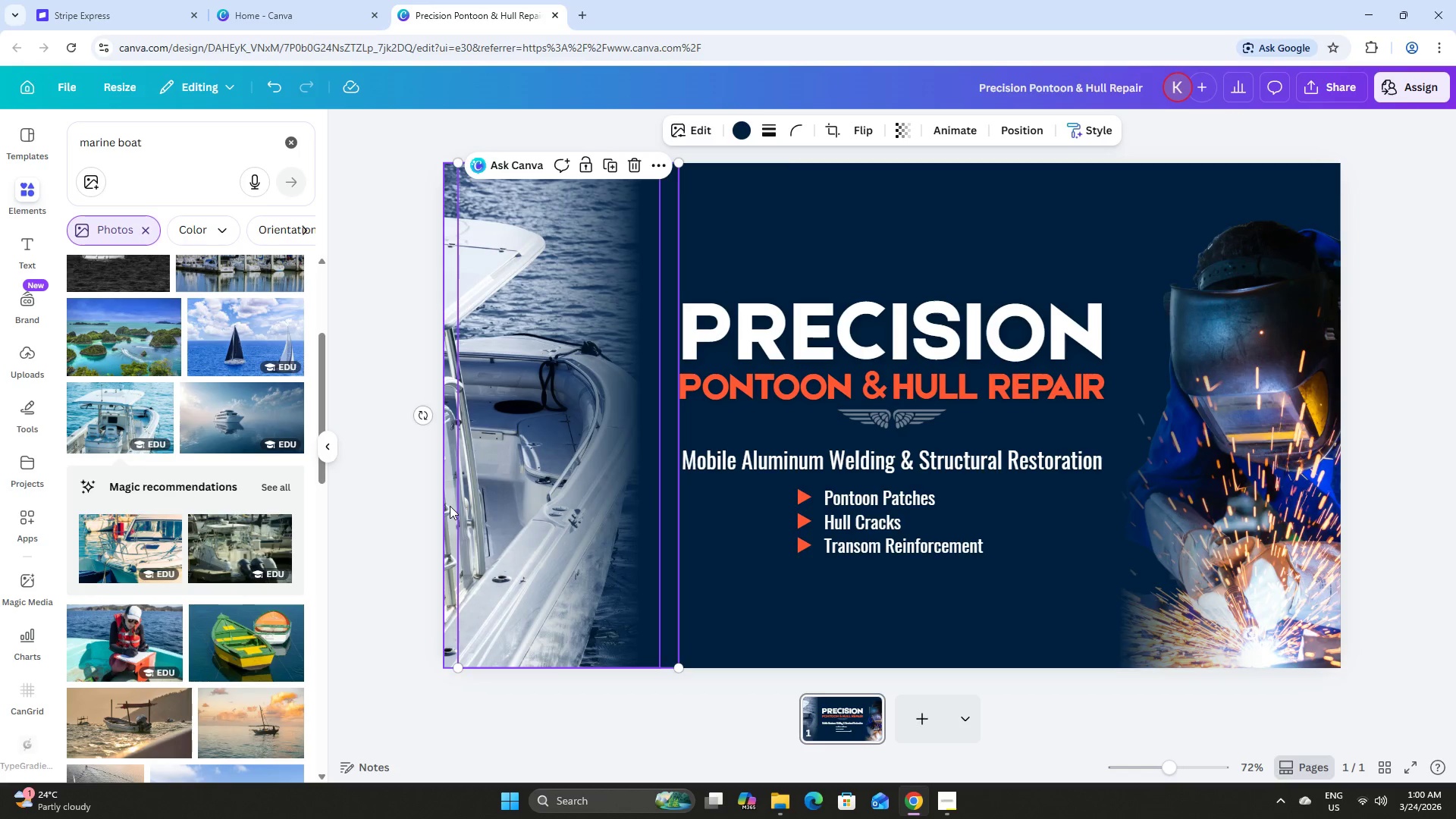 
double_click([450, 506])
 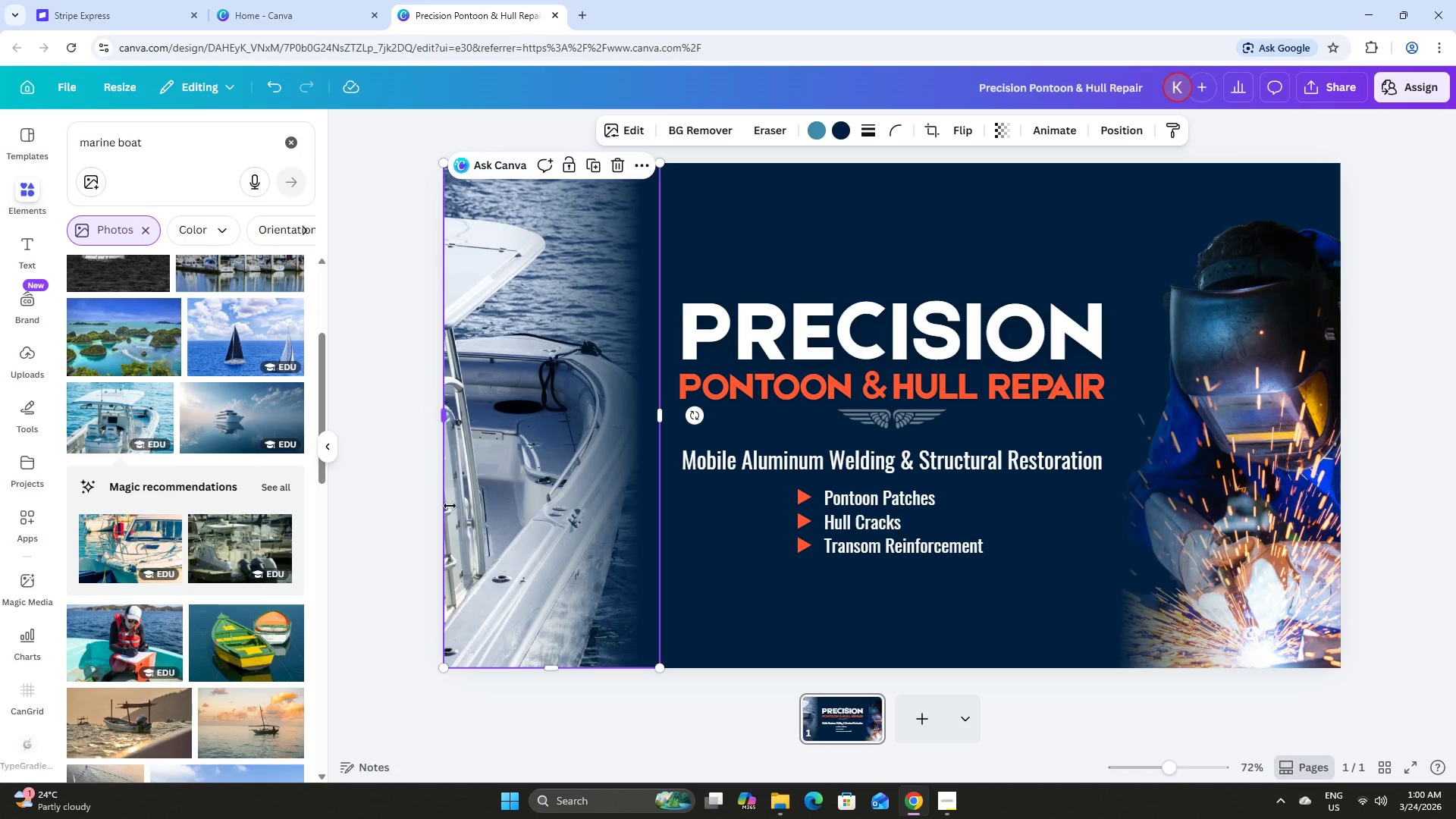 
triple_click([450, 506])
 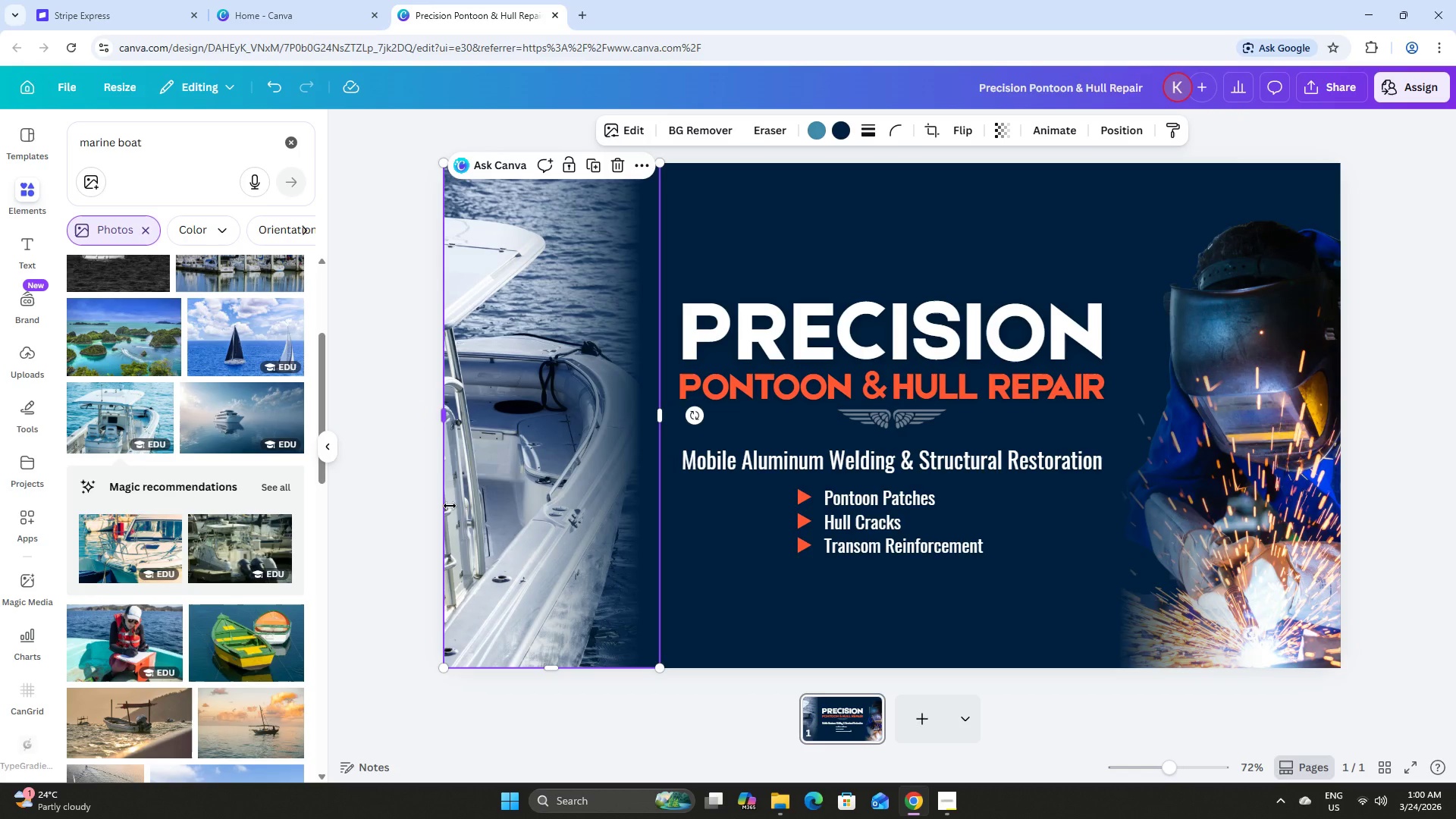 
triple_click([450, 506])
 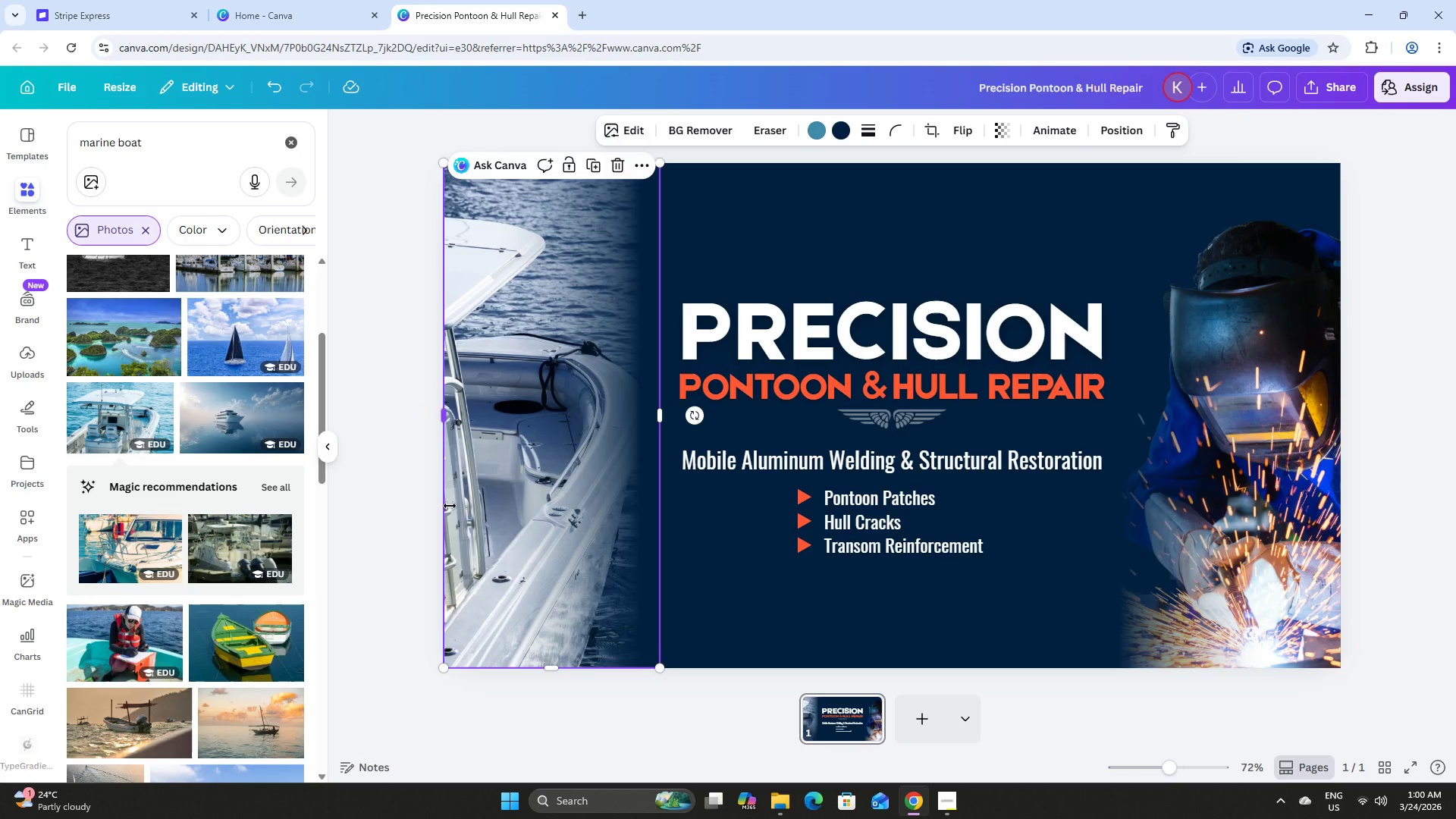 
triple_click([450, 506])
 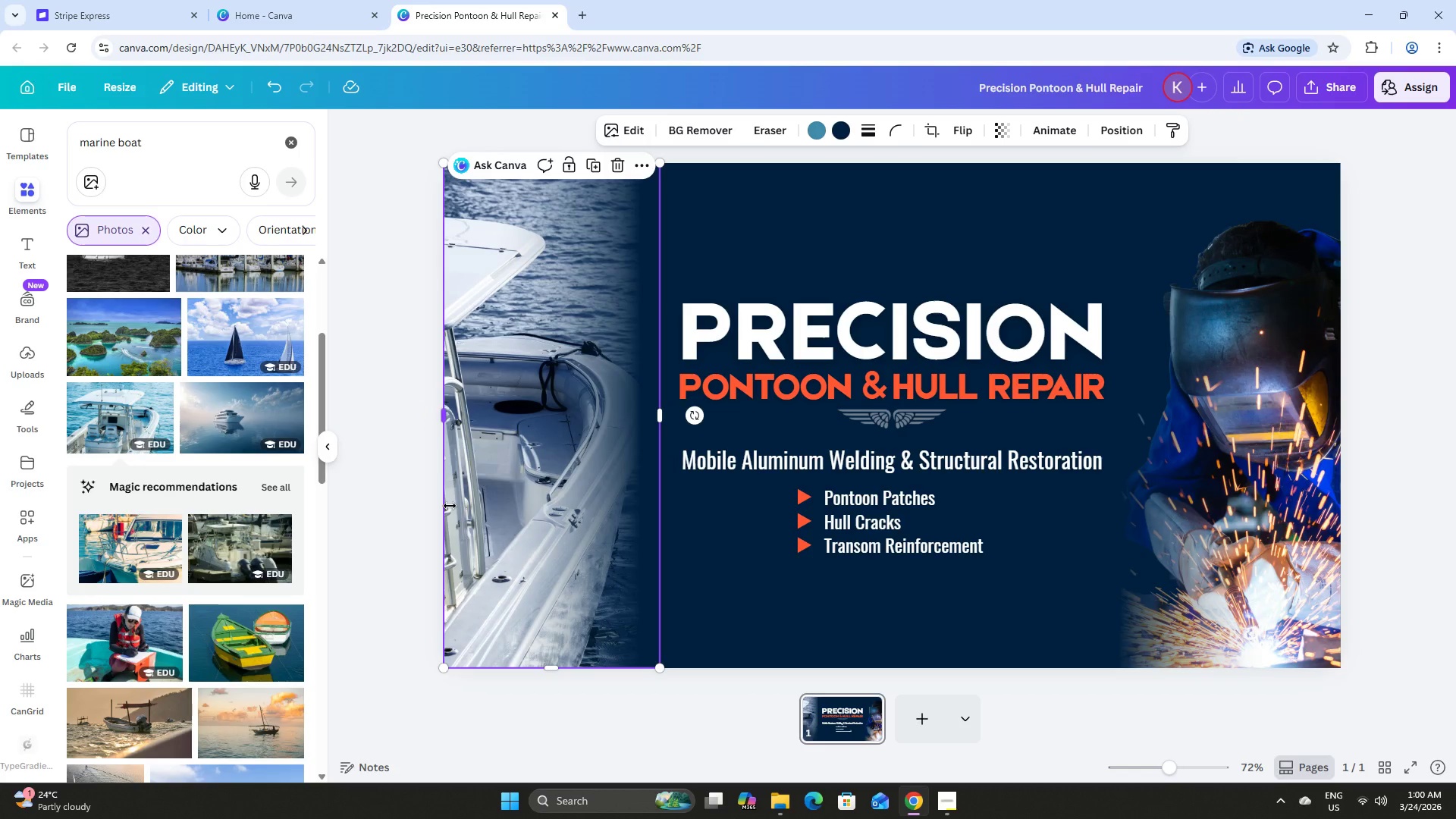 
triple_click([450, 506])
 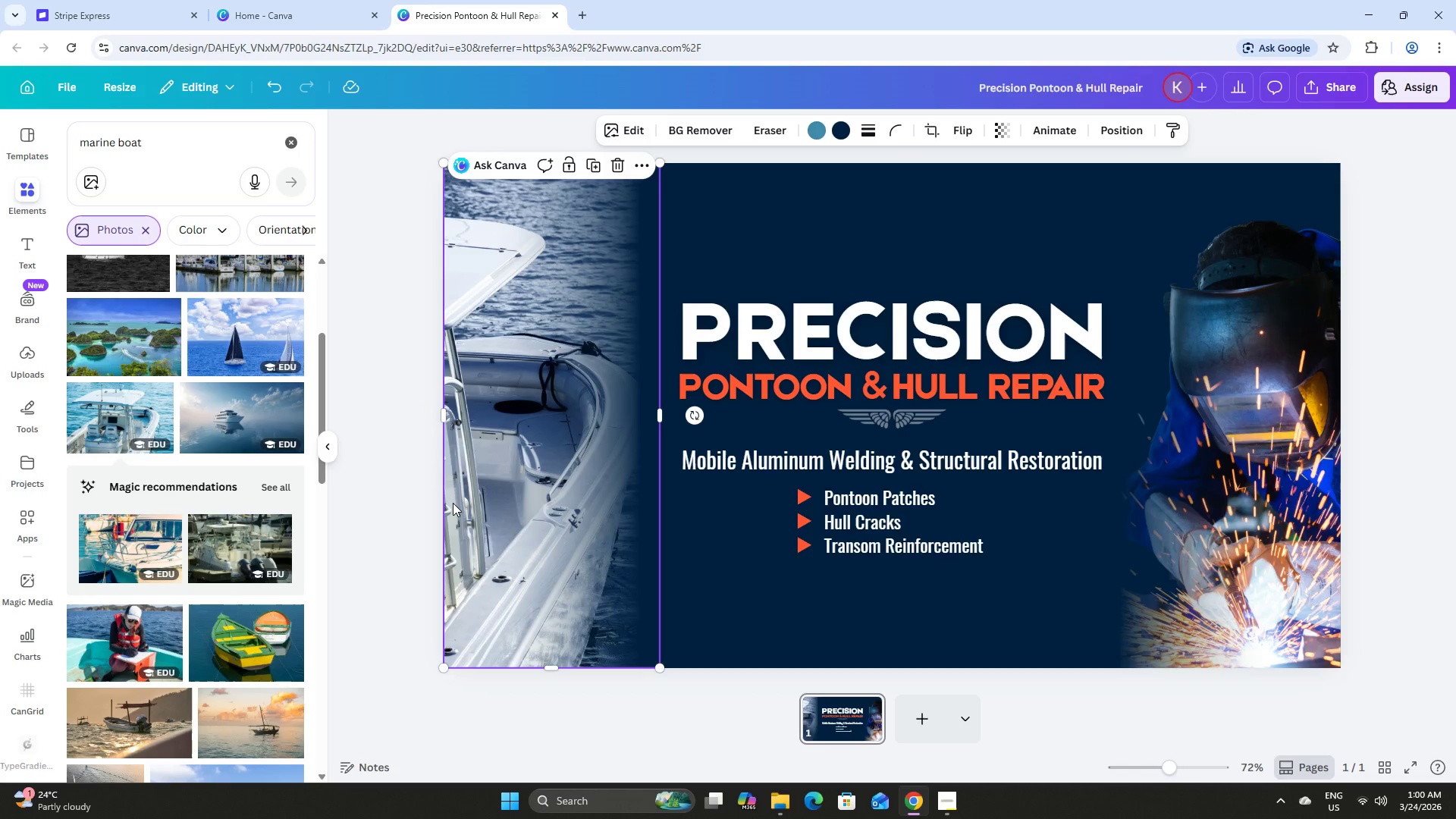 
double_click([453, 503])
 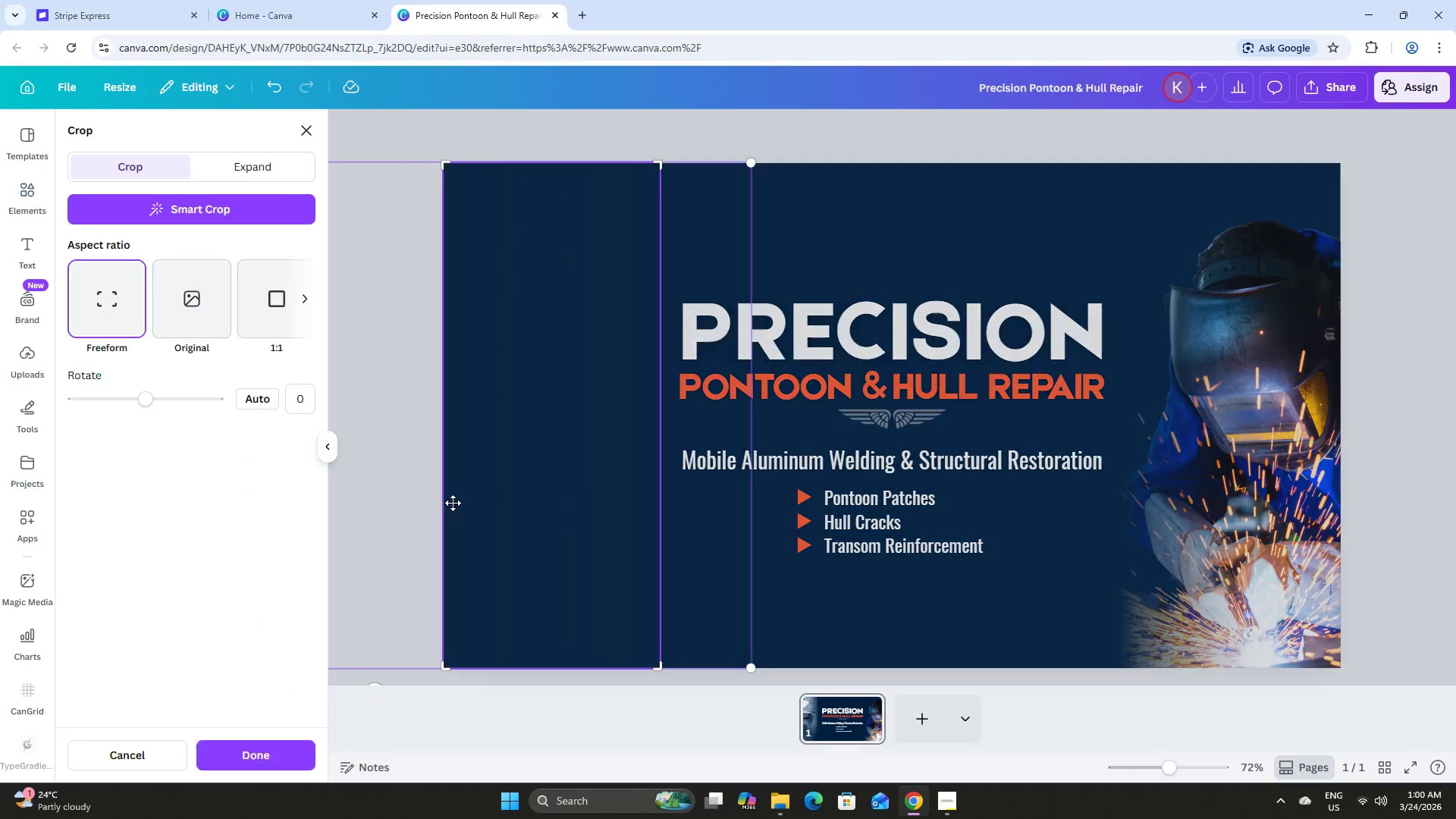 
triple_click([453, 503])
 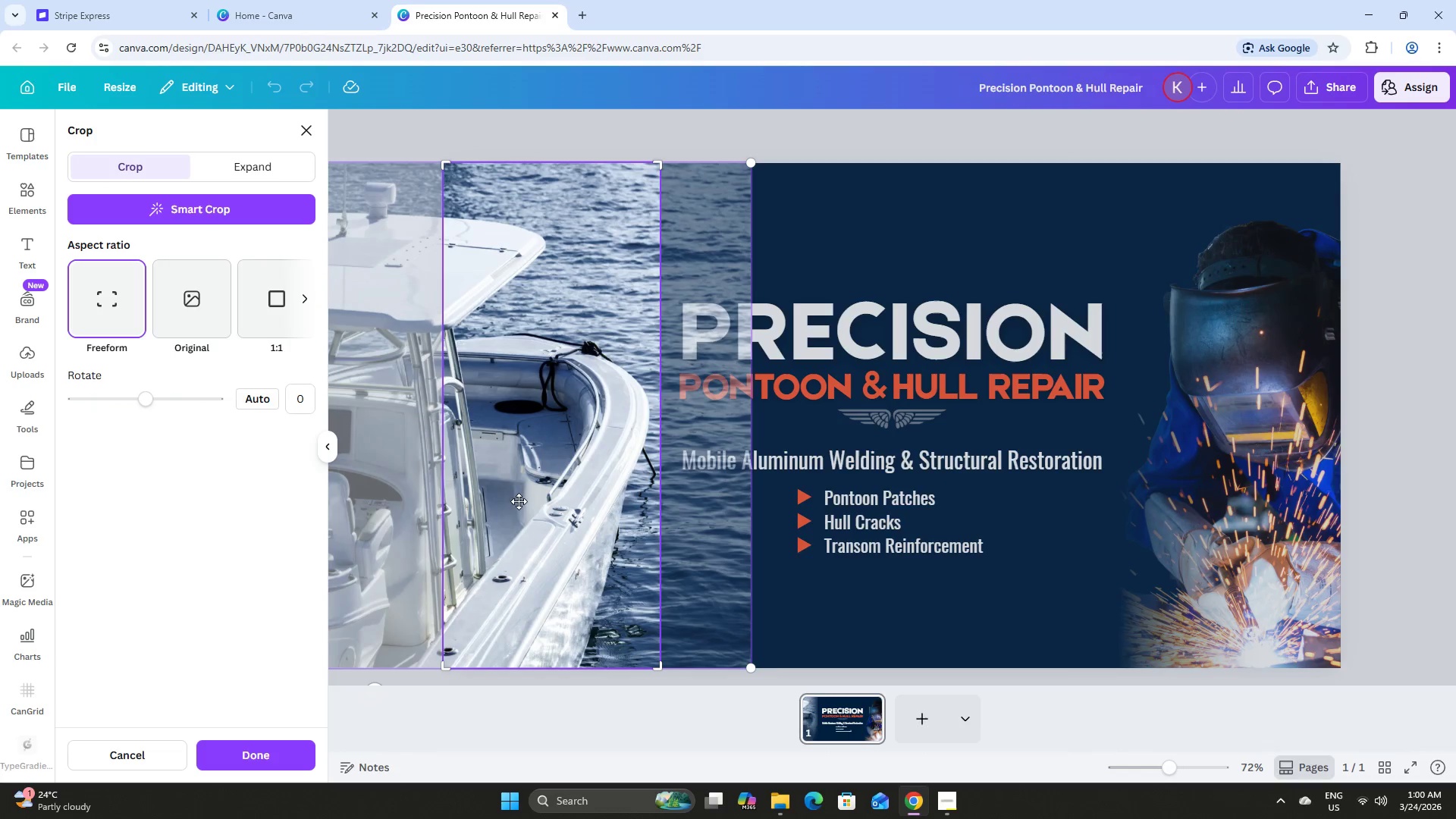 
left_click_drag(start_coordinate=[537, 502], to_coordinate=[507, 504])
 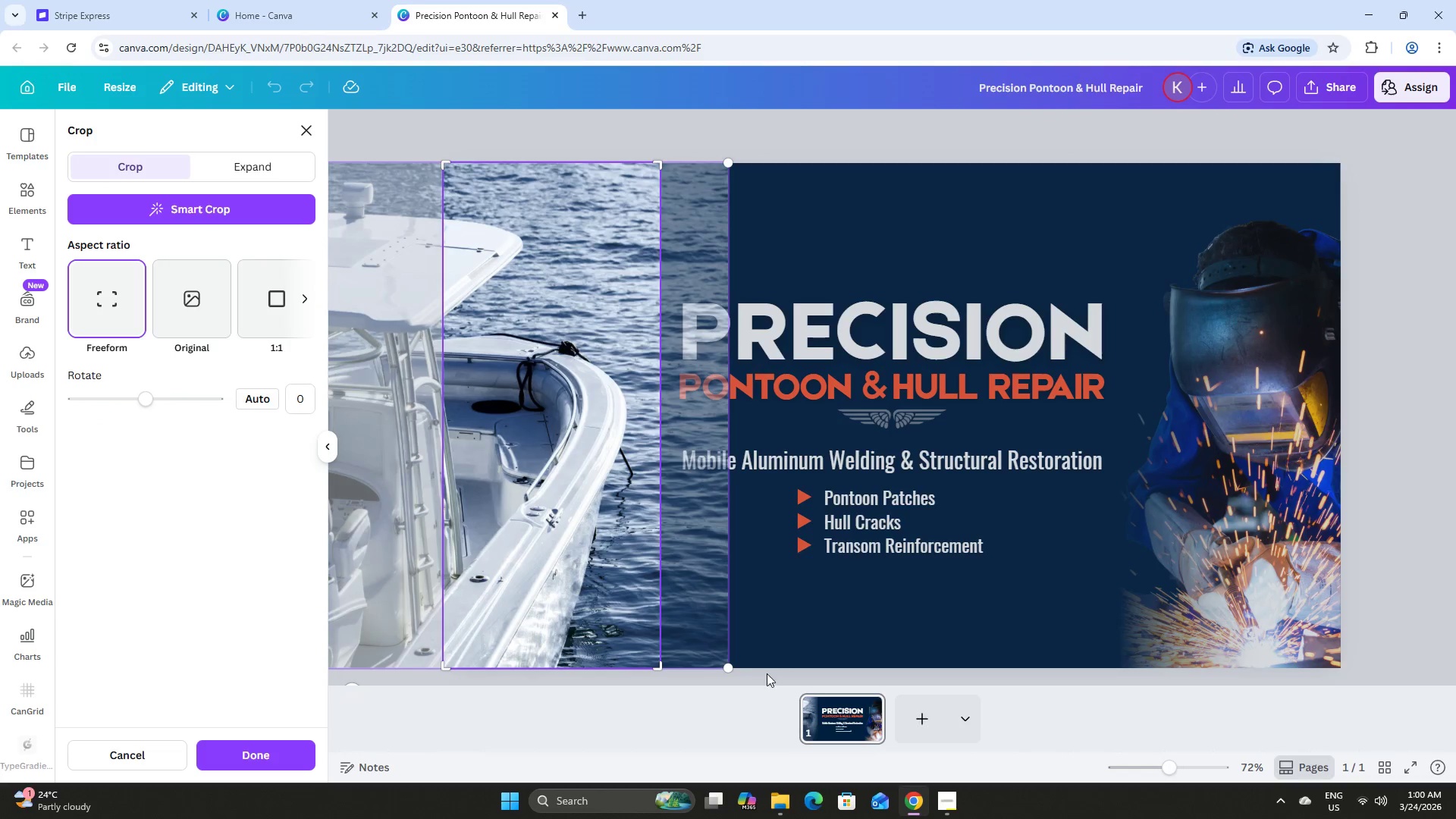 
left_click([763, 675])
 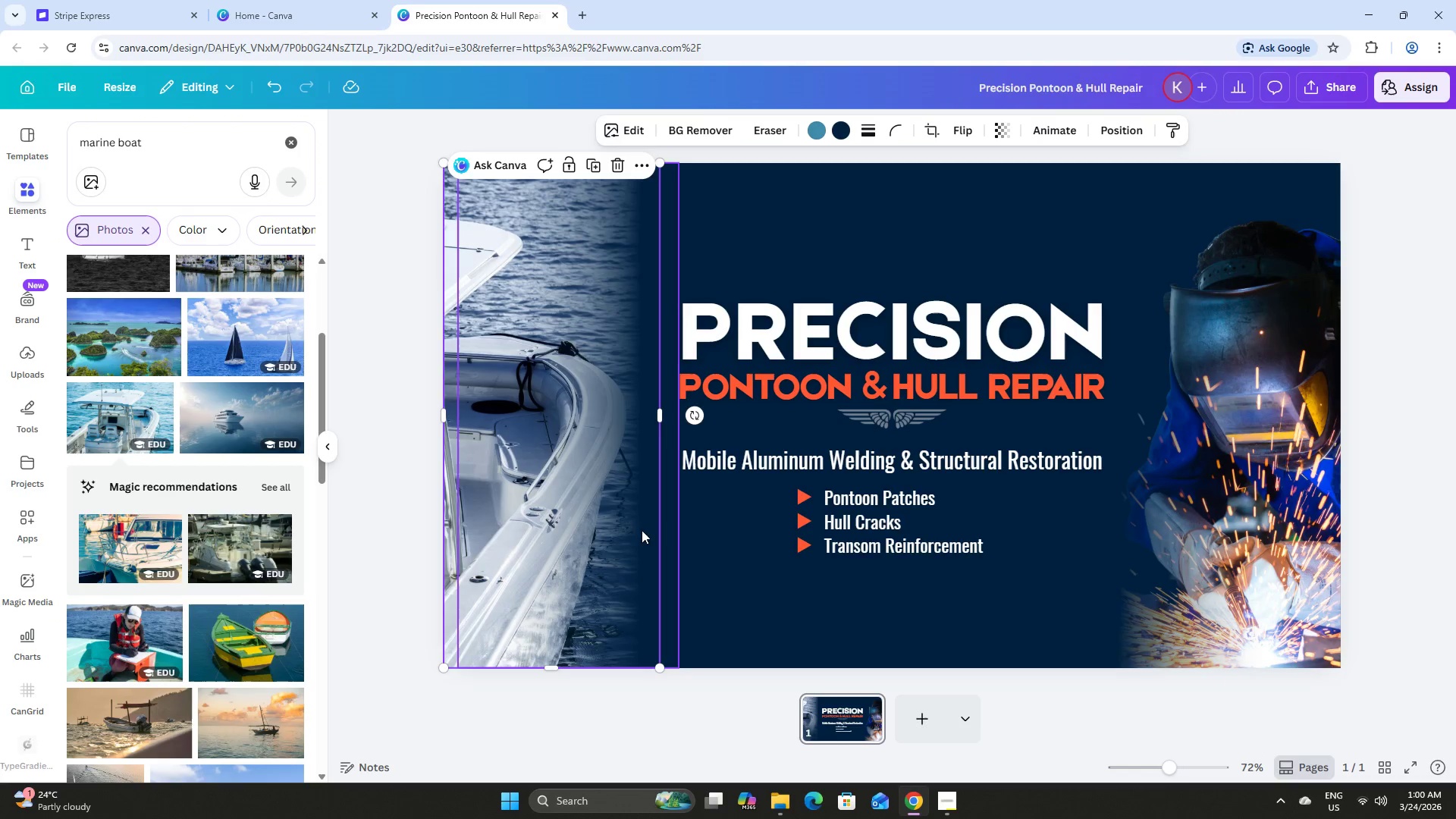 
left_click([708, 597])
 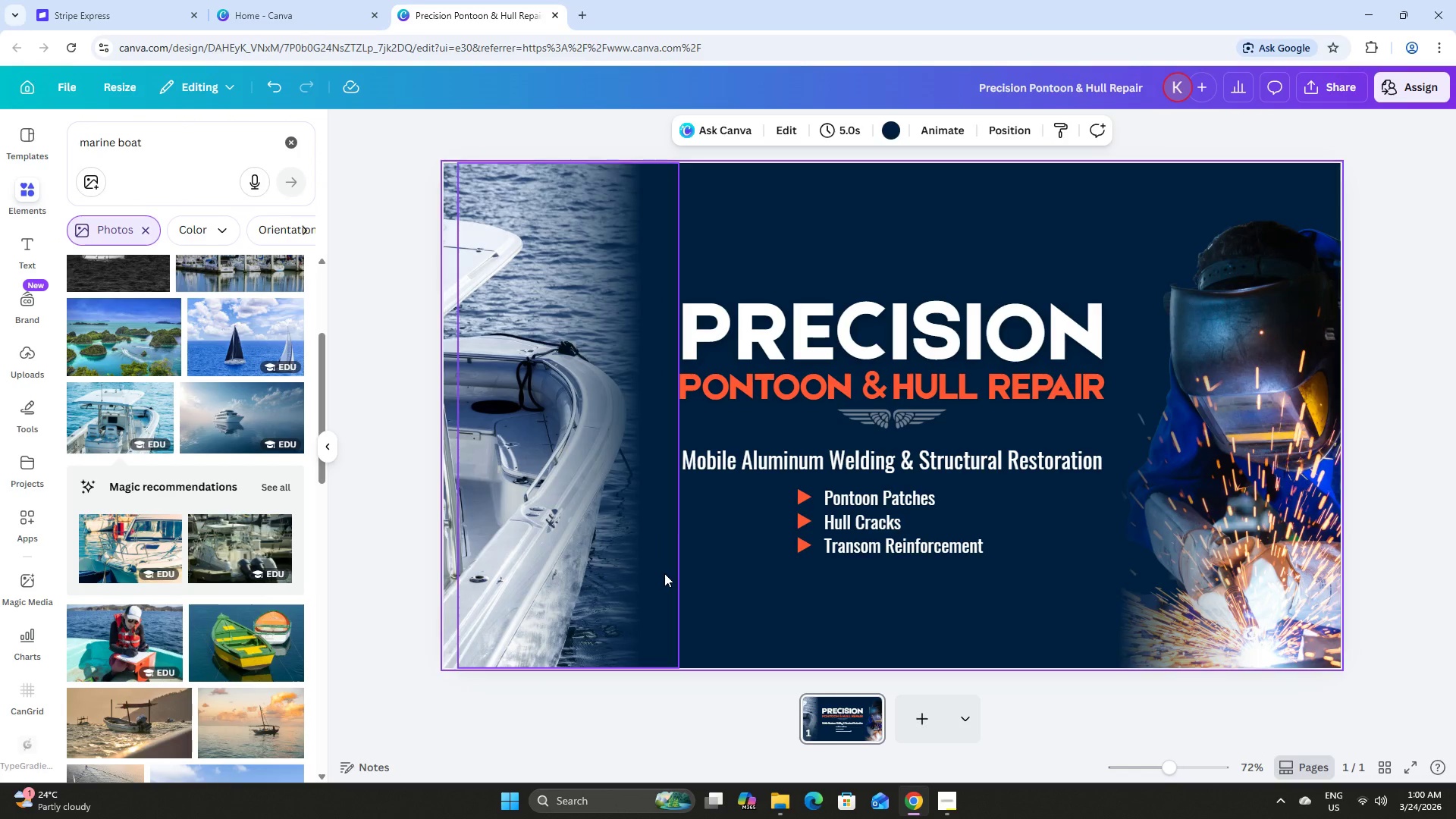 
left_click_drag(start_coordinate=[664, 573], to_coordinate=[653, 574])
 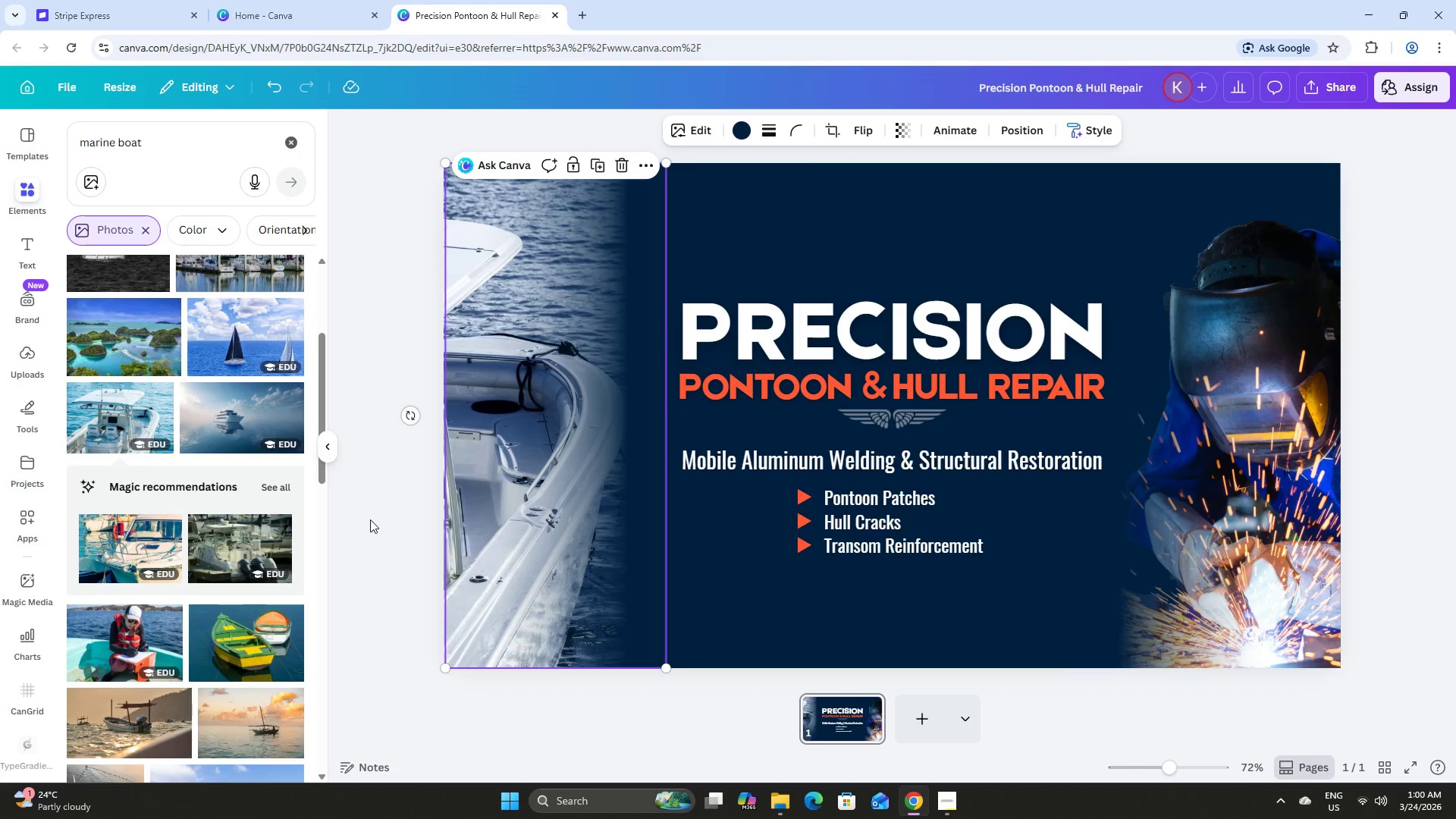 
left_click([391, 504])
 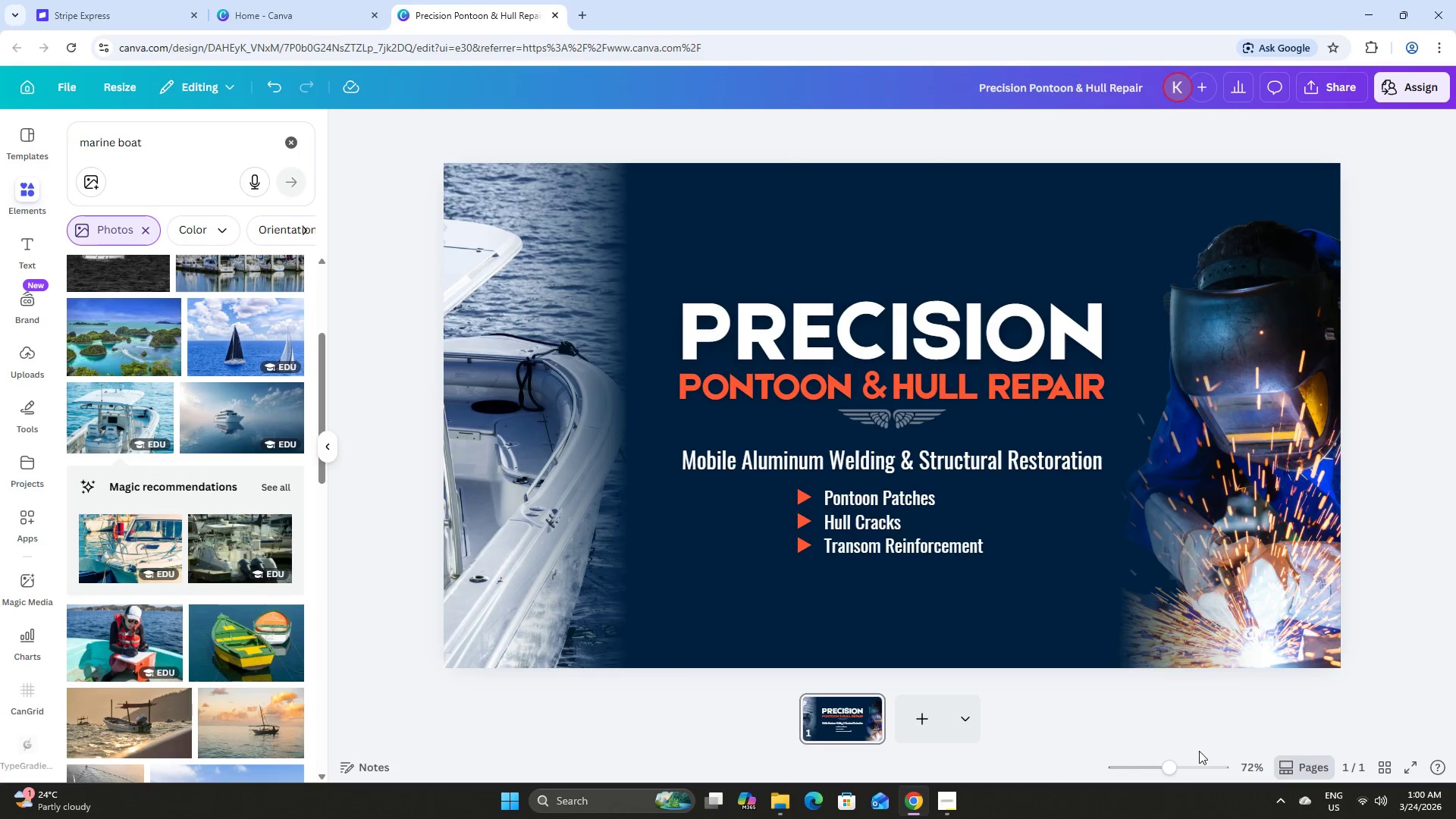 
left_click_drag(start_coordinate=[1162, 763], to_coordinate=[1169, 770])
 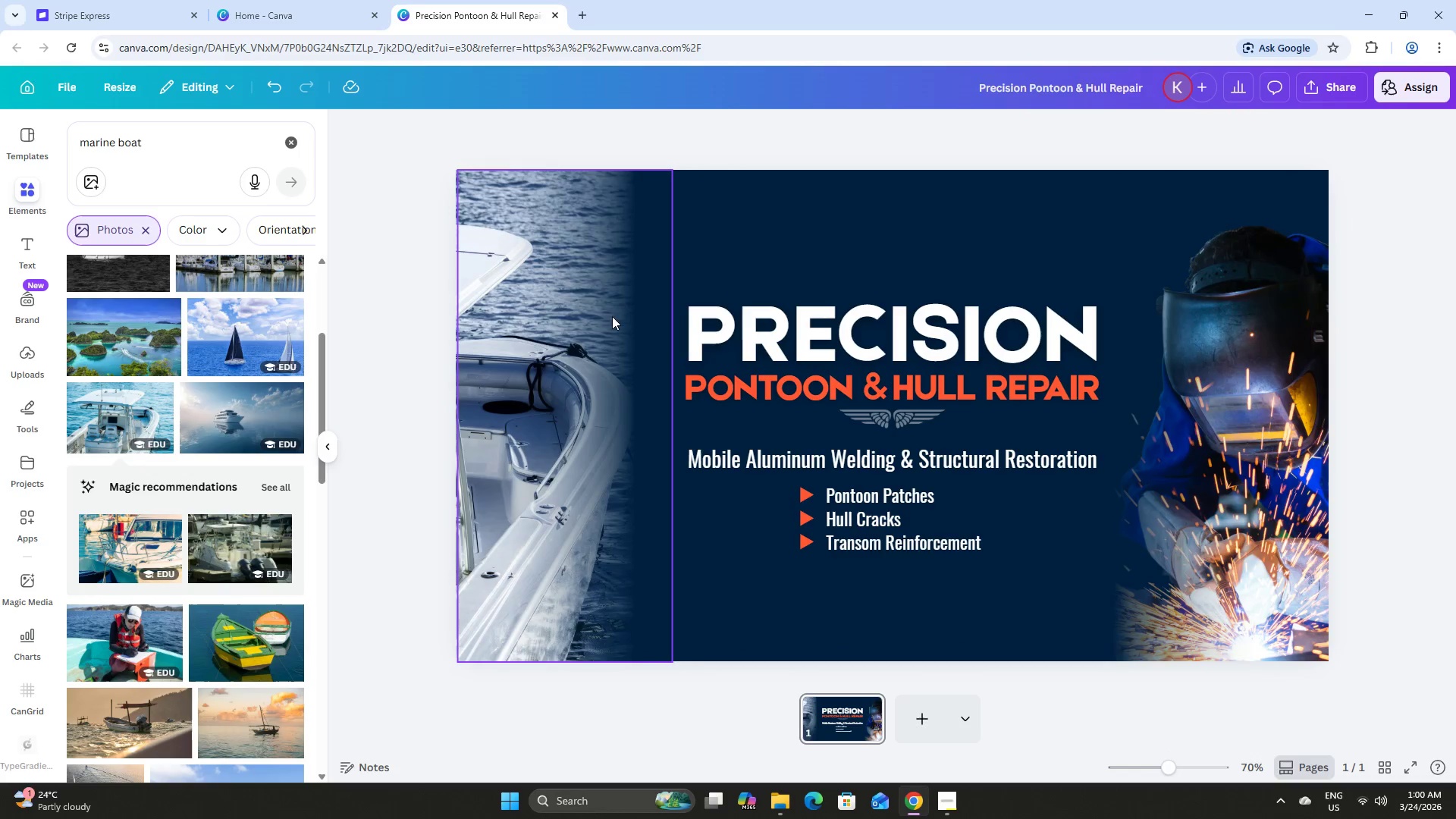 
left_click([600, 304])
 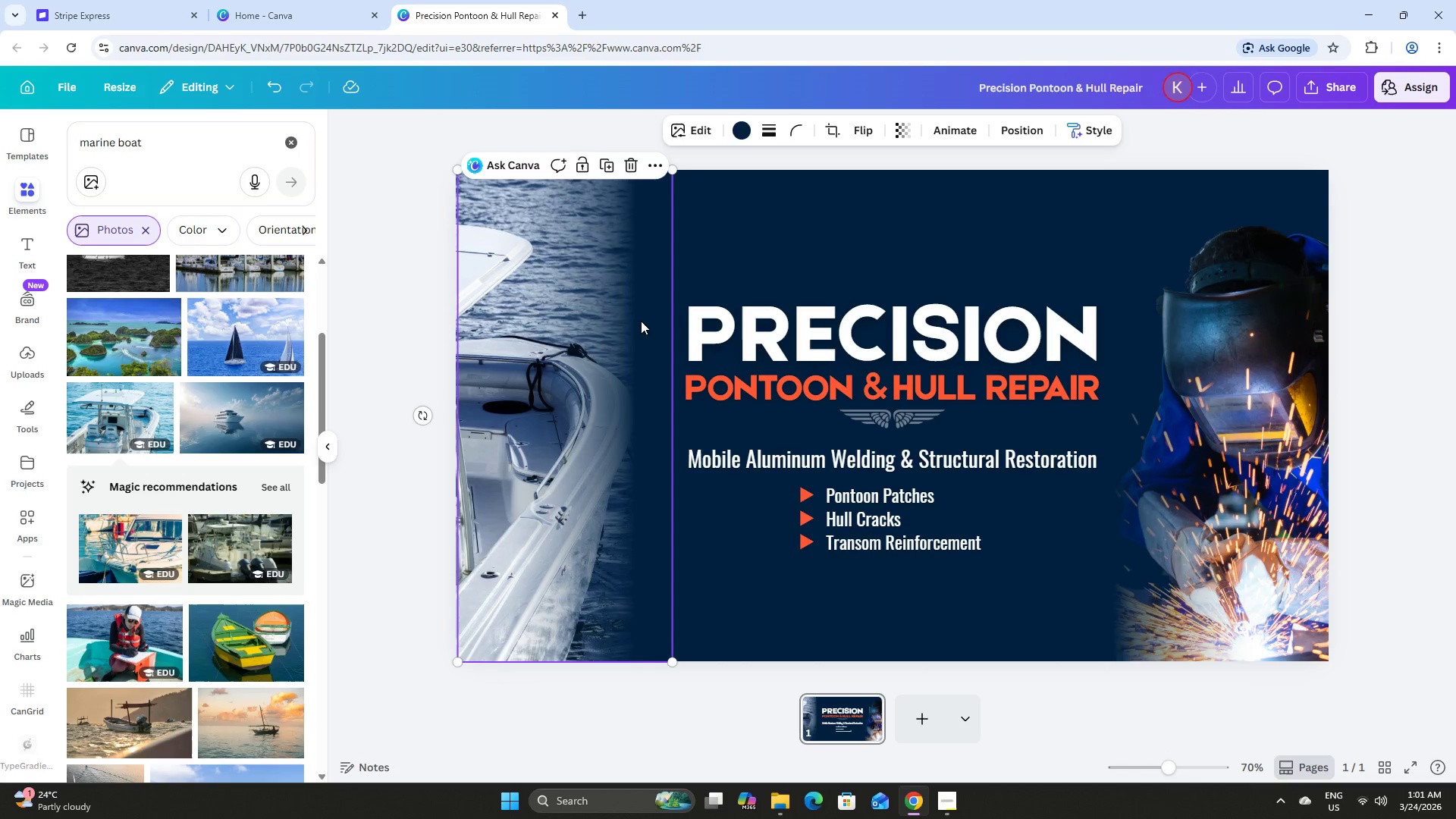 
wait(5.31)
 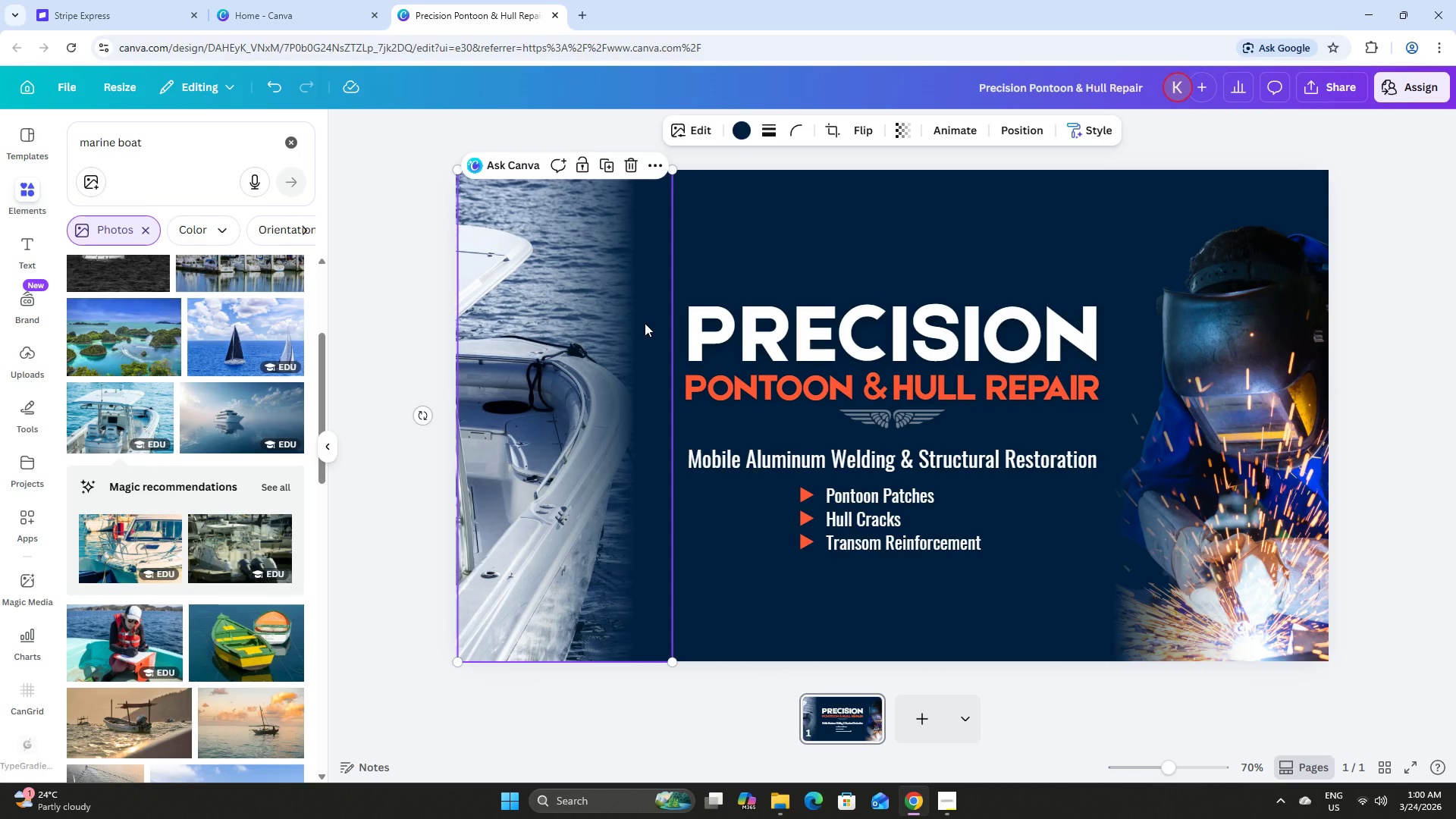 
left_click_drag(start_coordinate=[633, 300], to_coordinate=[657, 300])
 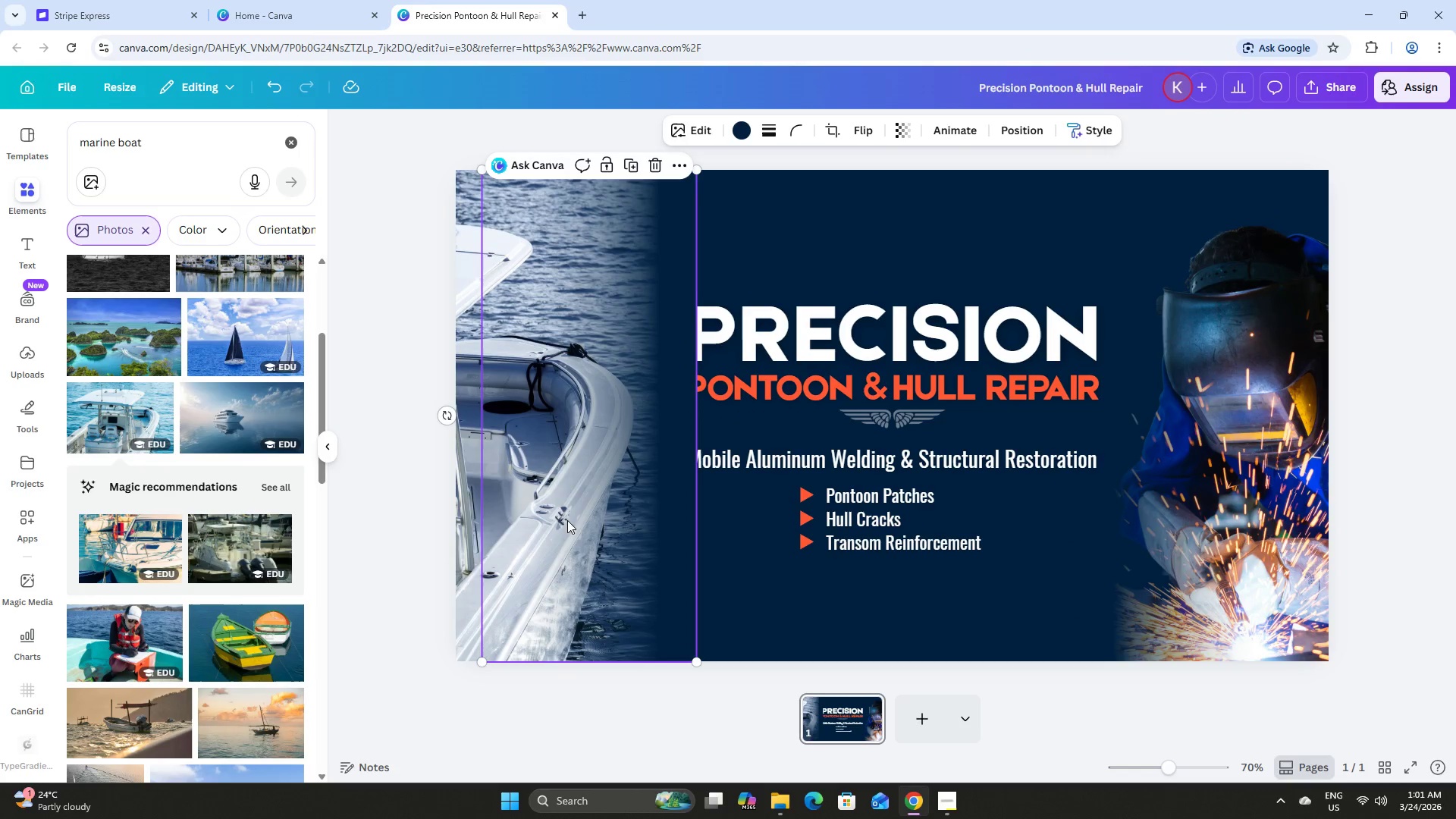 
left_click_drag(start_coordinate=[676, 422], to_coordinate=[658, 419])
 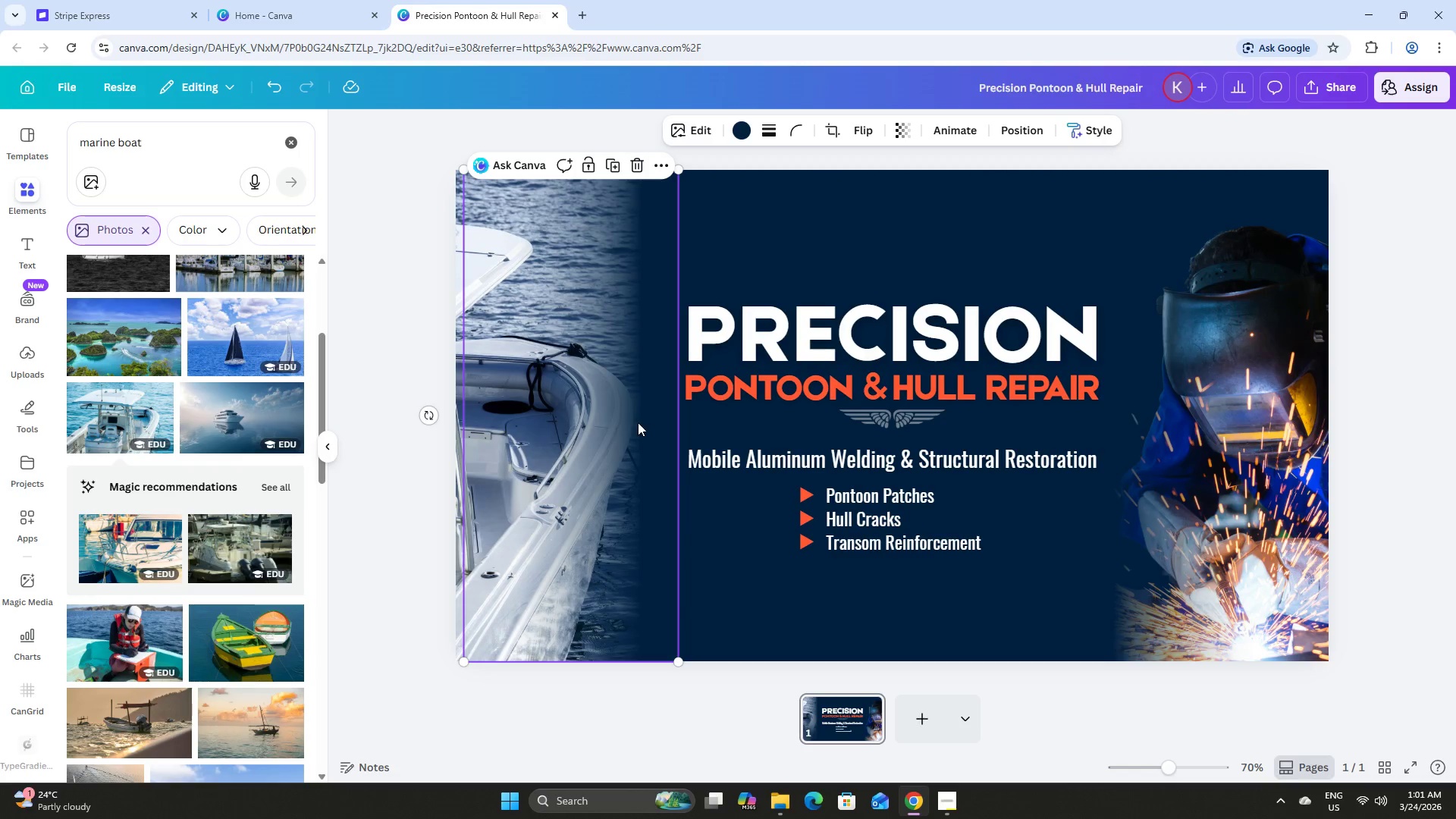 
left_click_drag(start_coordinate=[638, 422], to_coordinate=[819, 427])
 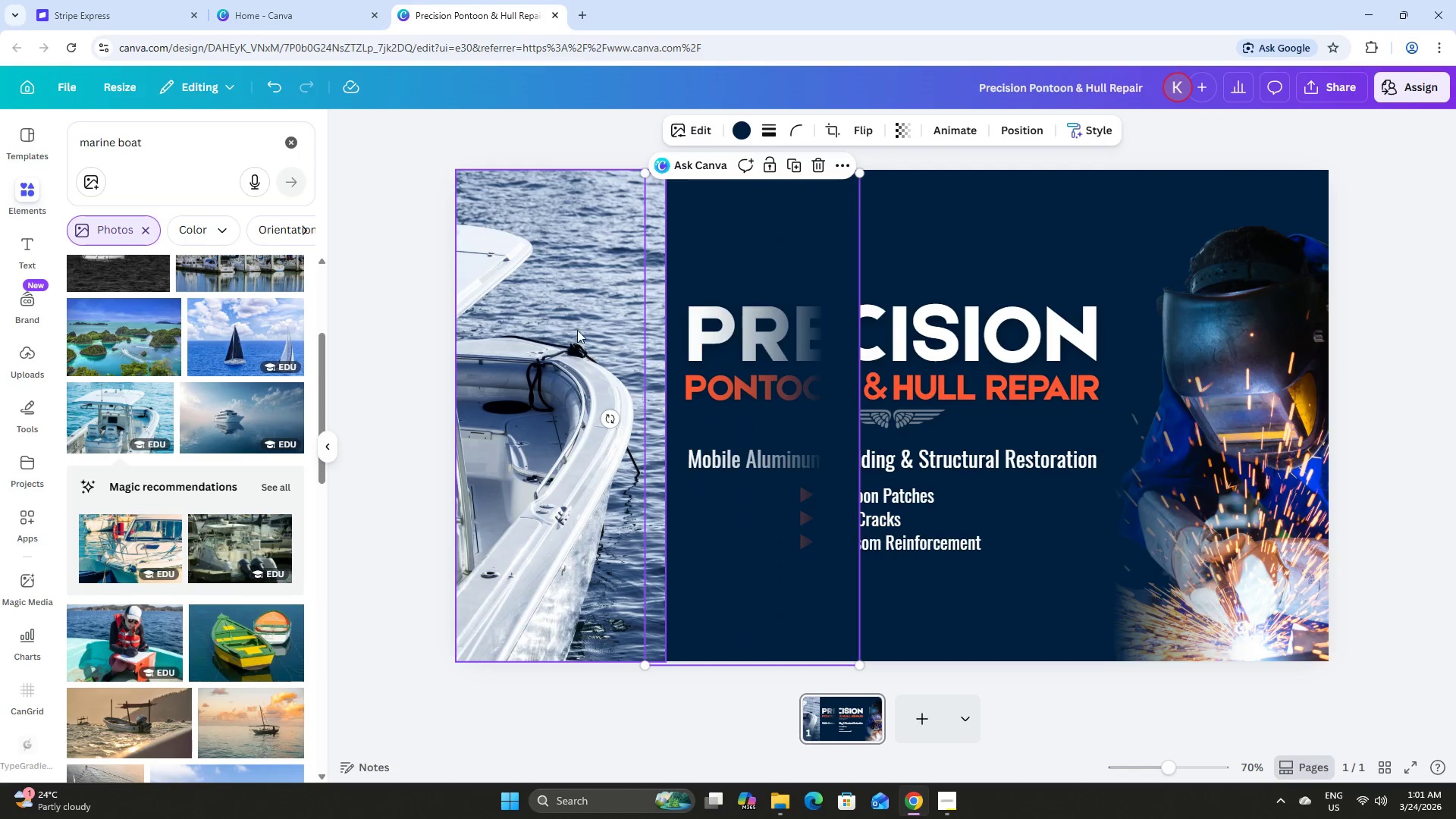 
left_click([573, 325])
 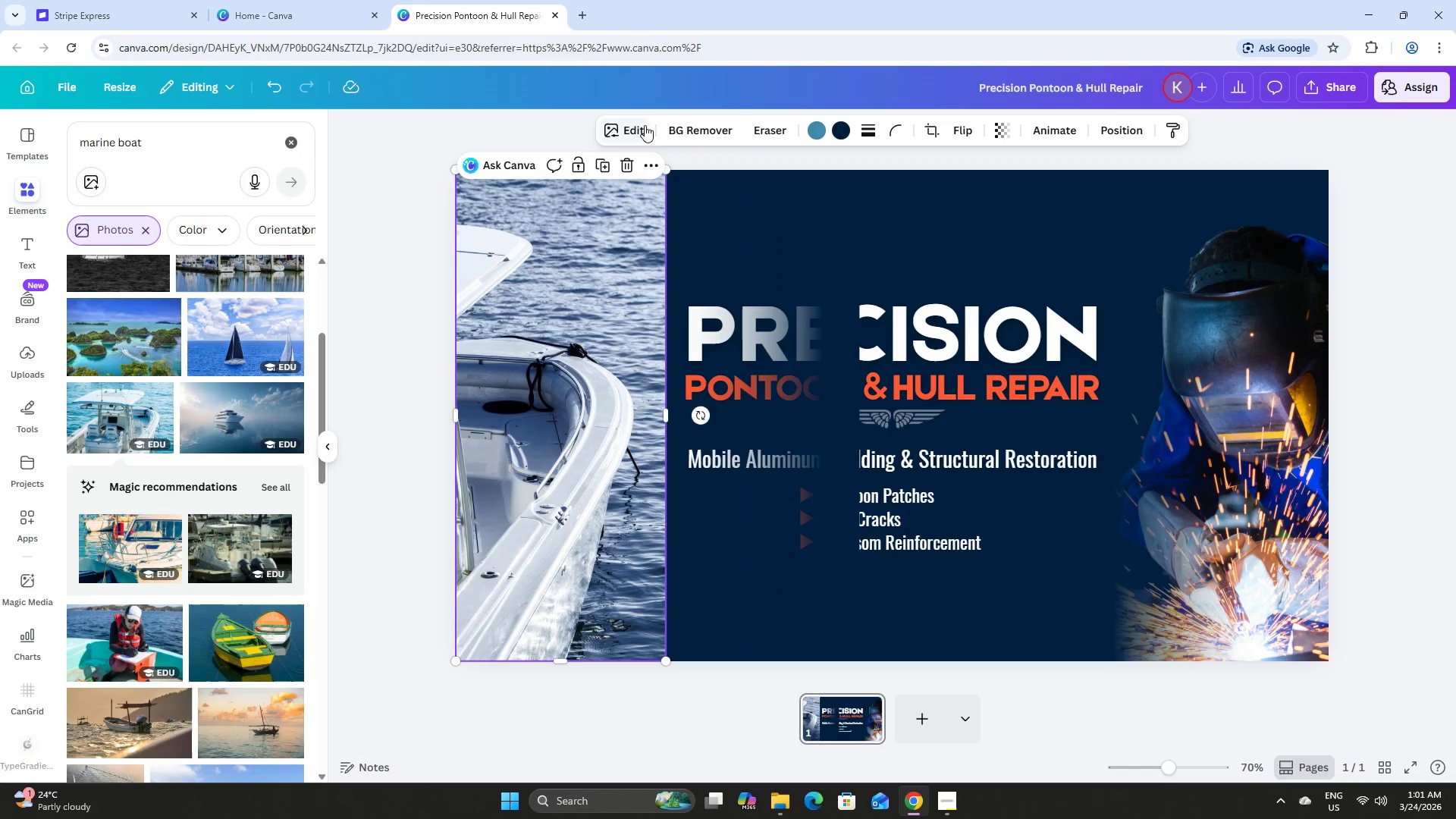 
left_click([716, 131])
 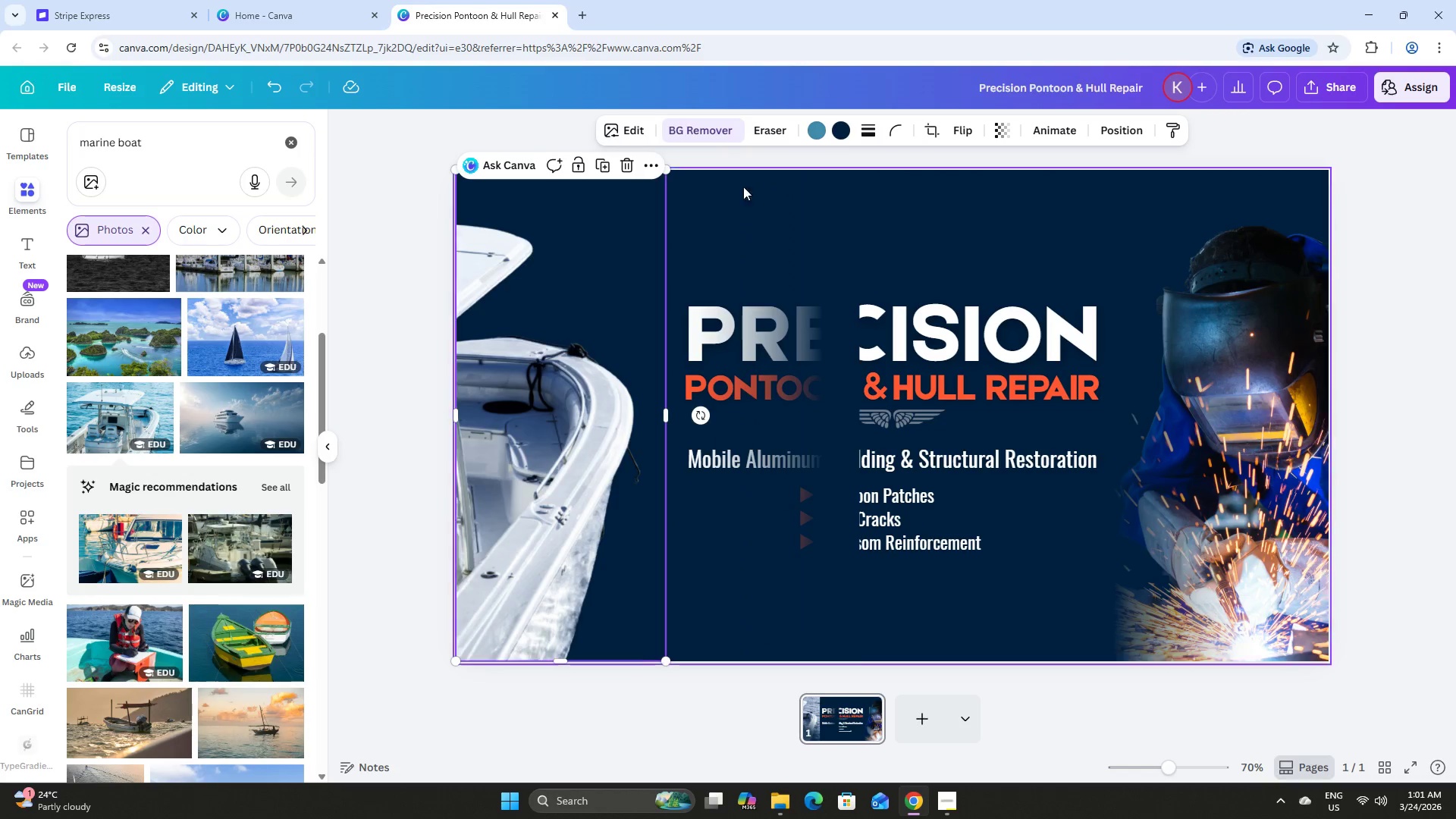 
left_click_drag(start_coordinate=[760, 220], to_coordinate=[532, 218])
 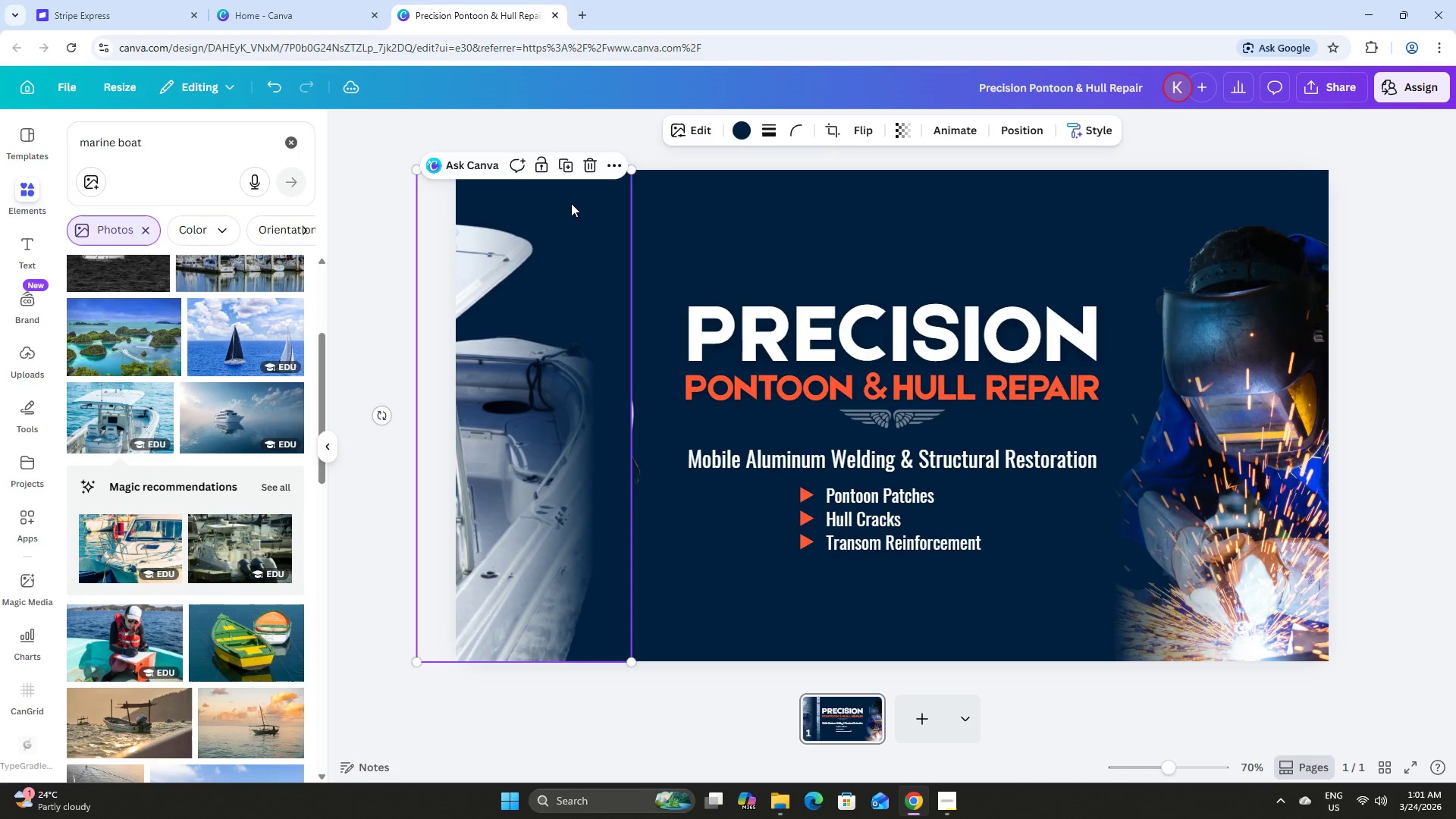 
left_click_drag(start_coordinate=[571, 203], to_coordinate=[582, 234])
 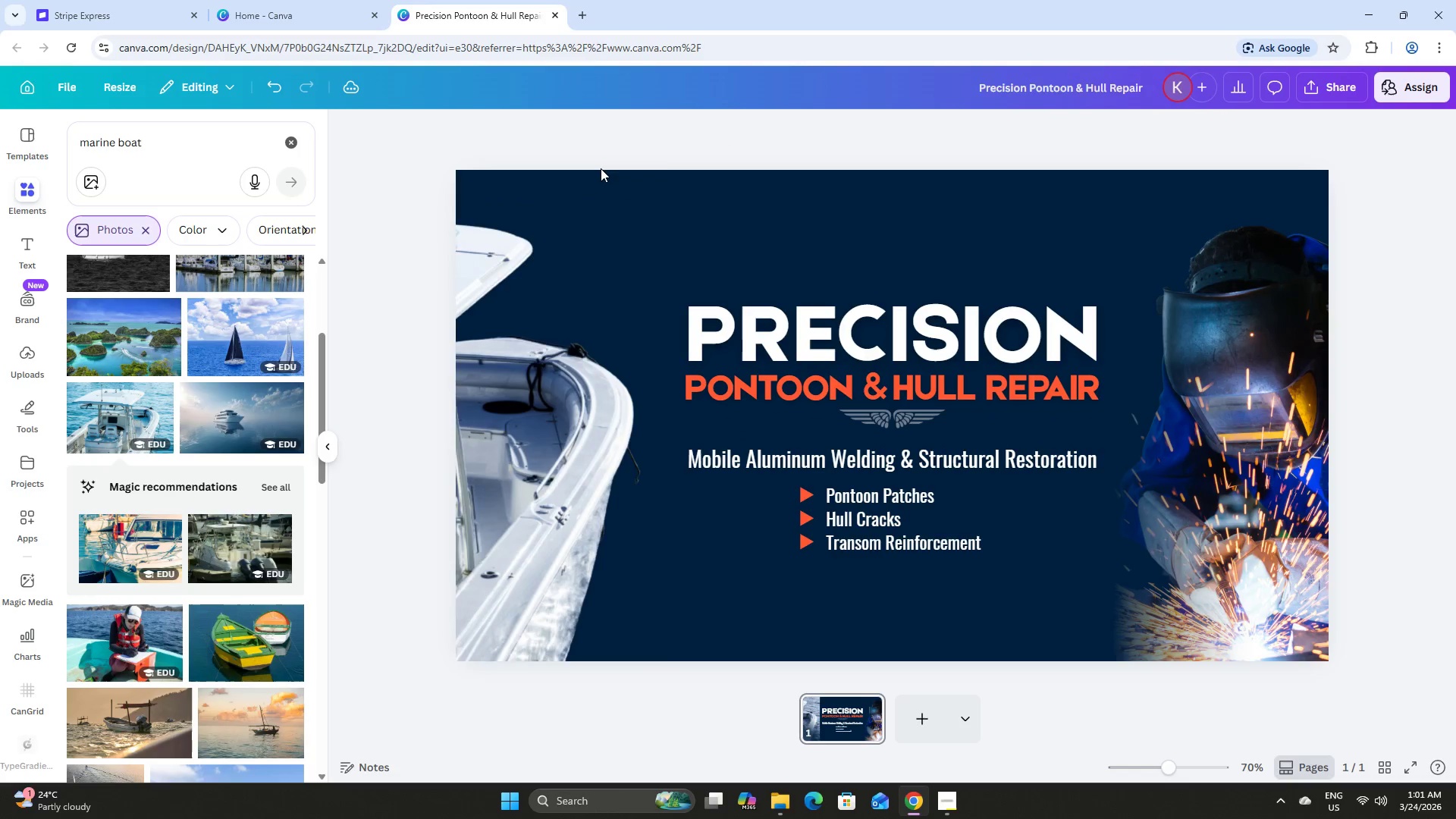 
double_click([558, 337])
 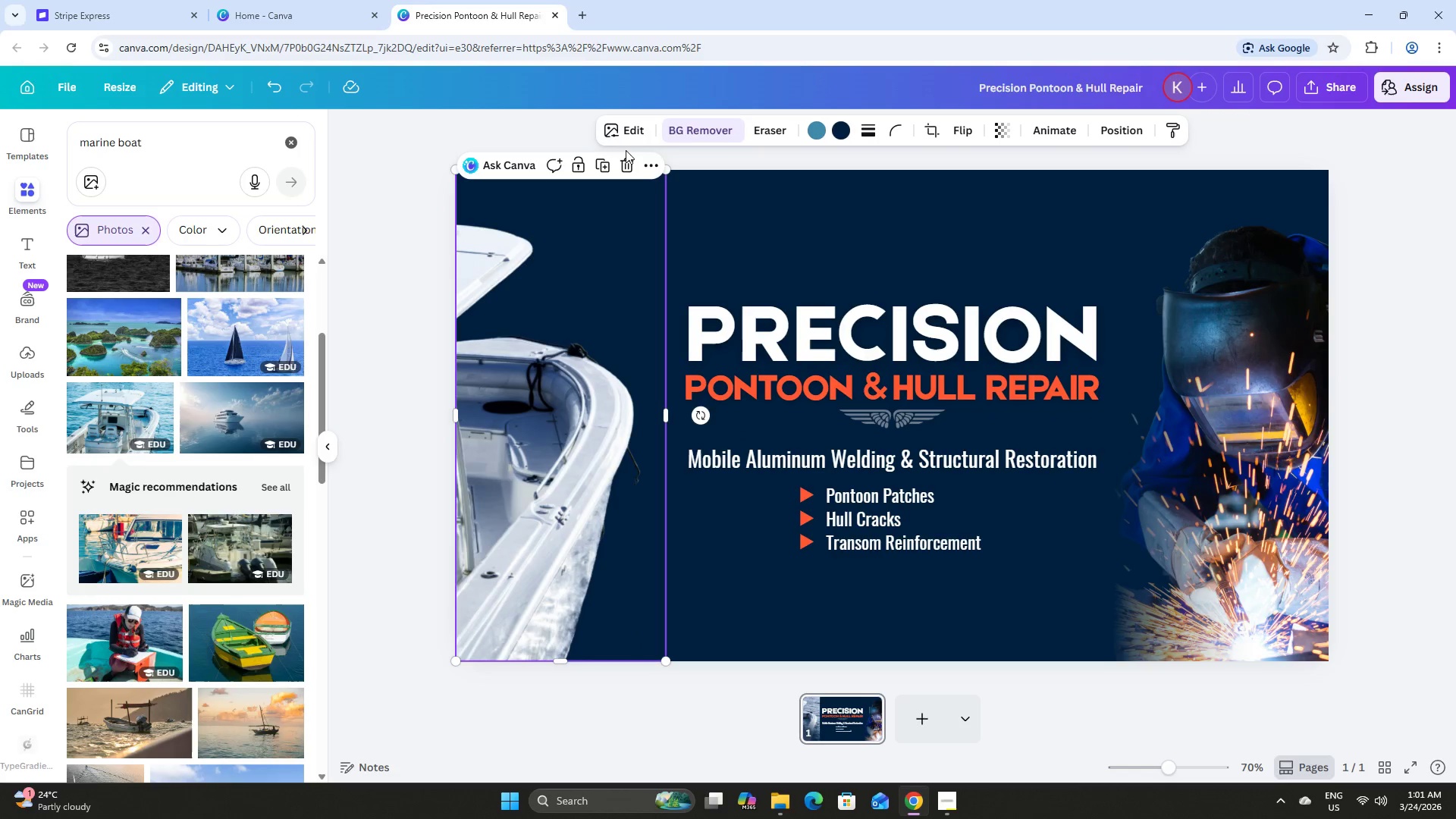 
left_click([626, 158])
 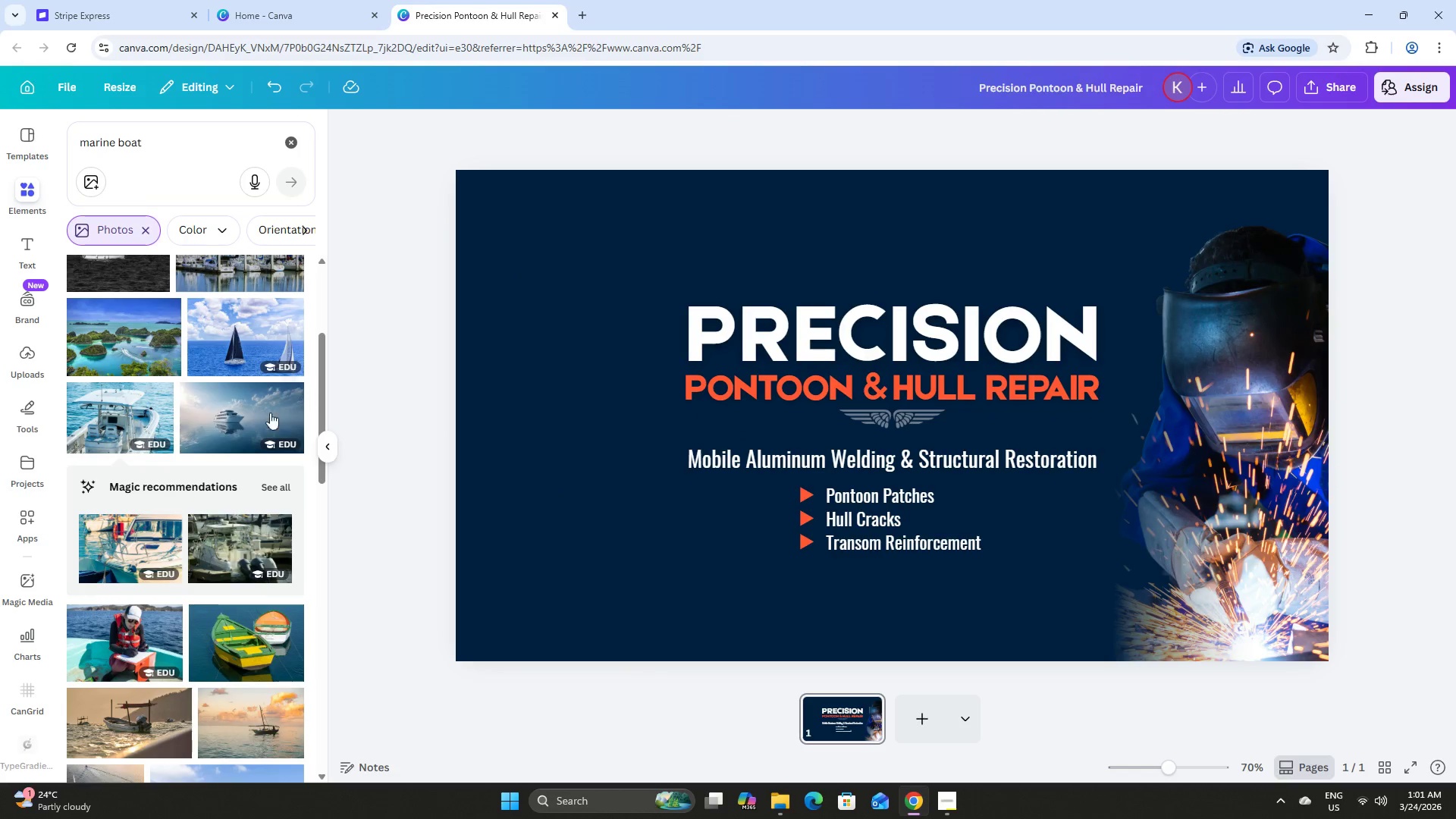 
scroll: coordinate [201, 457], scroll_direction: down, amount: 9.0
 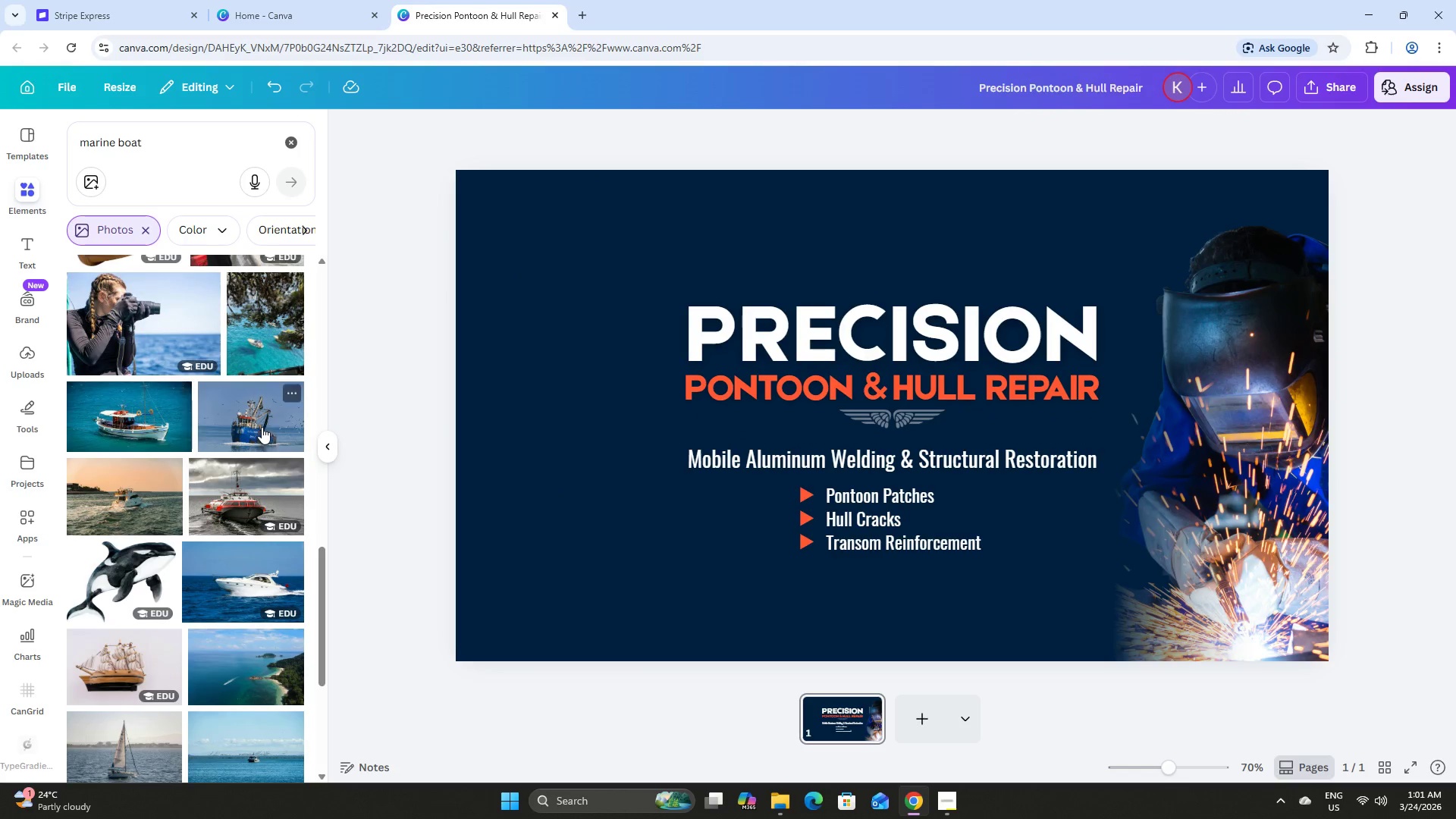 
left_click([260, 425])
 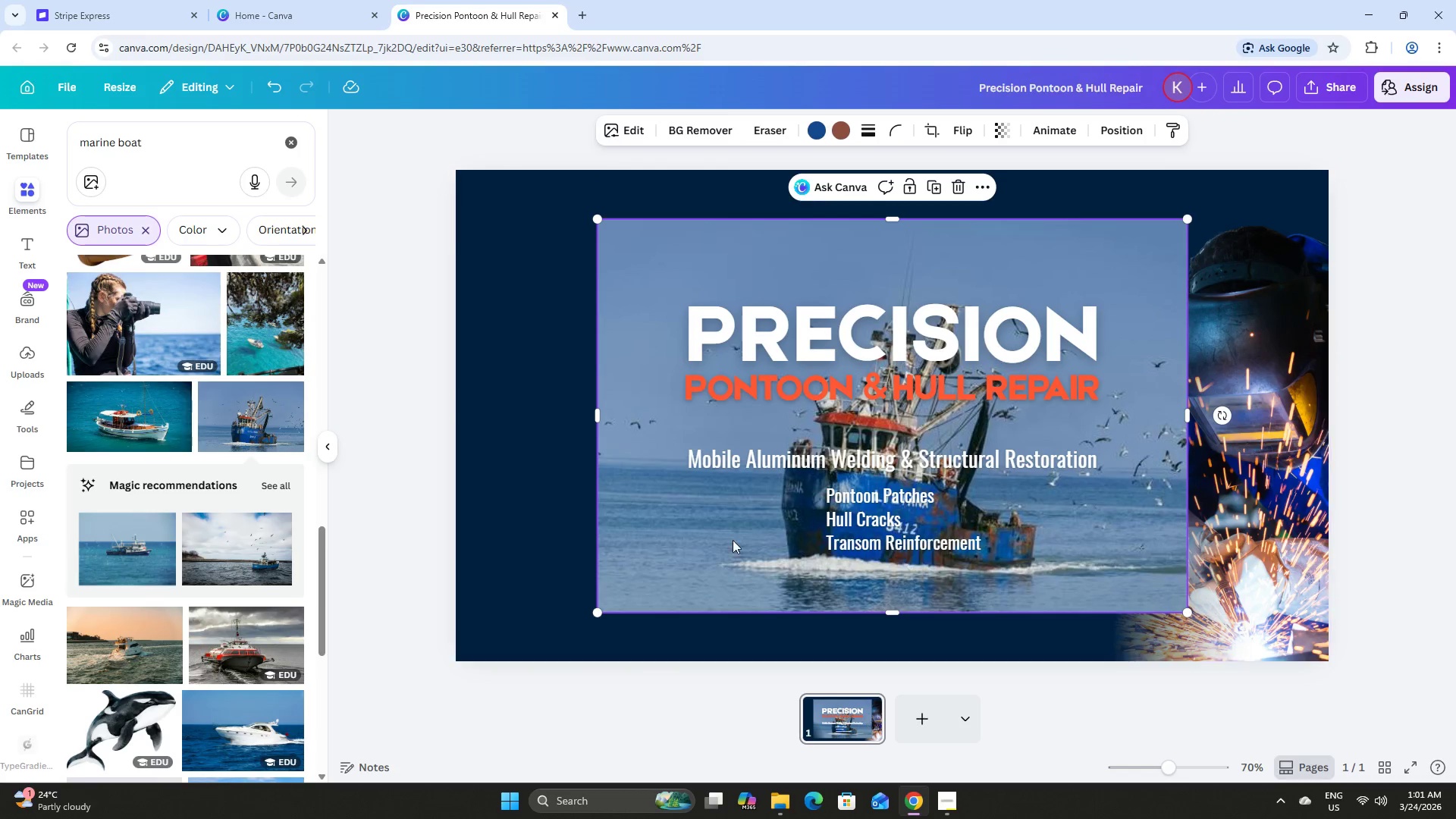 
left_click_drag(start_coordinate=[766, 548], to_coordinate=[446, 499])
 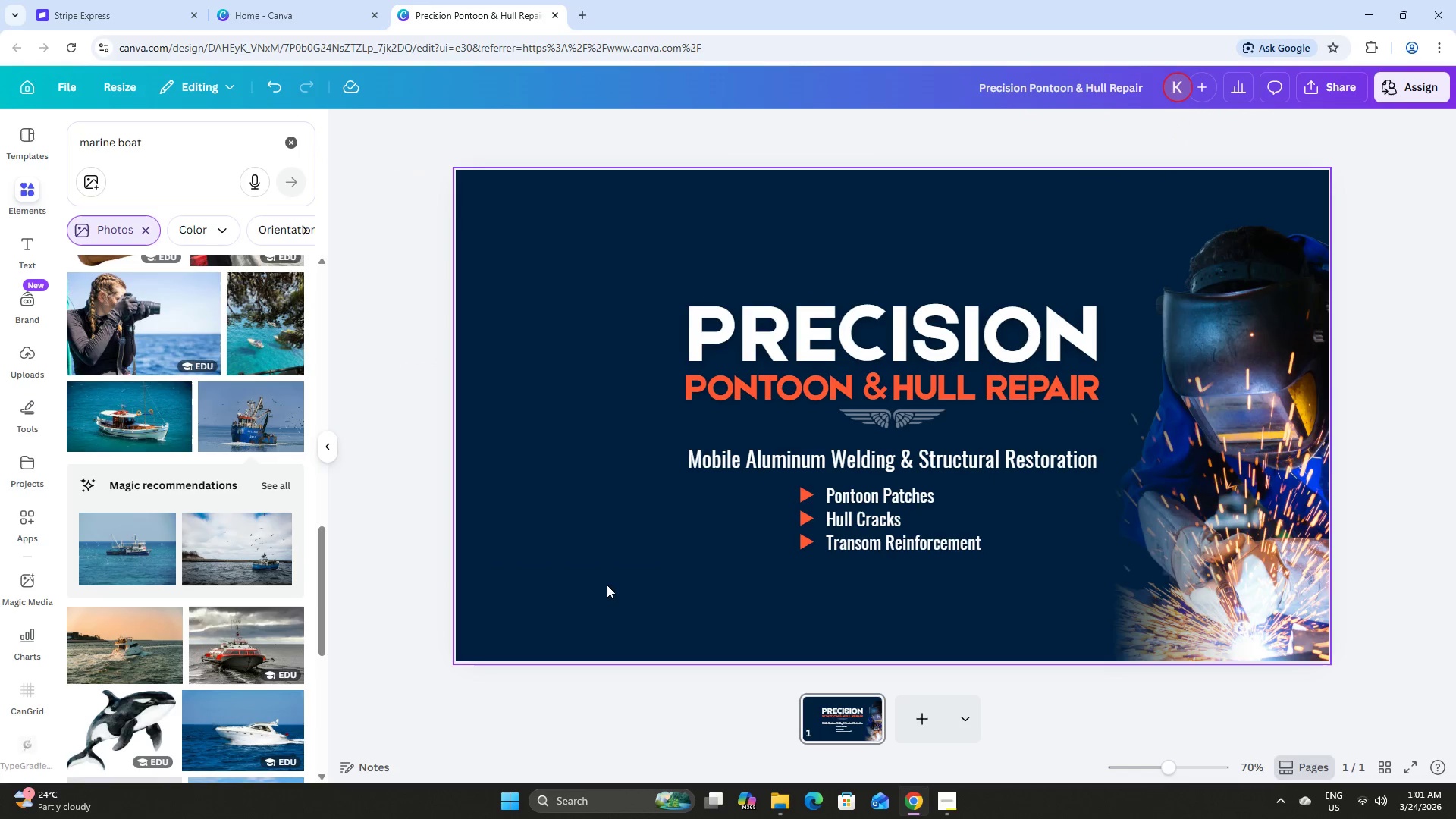 
left_click([274, 481])
 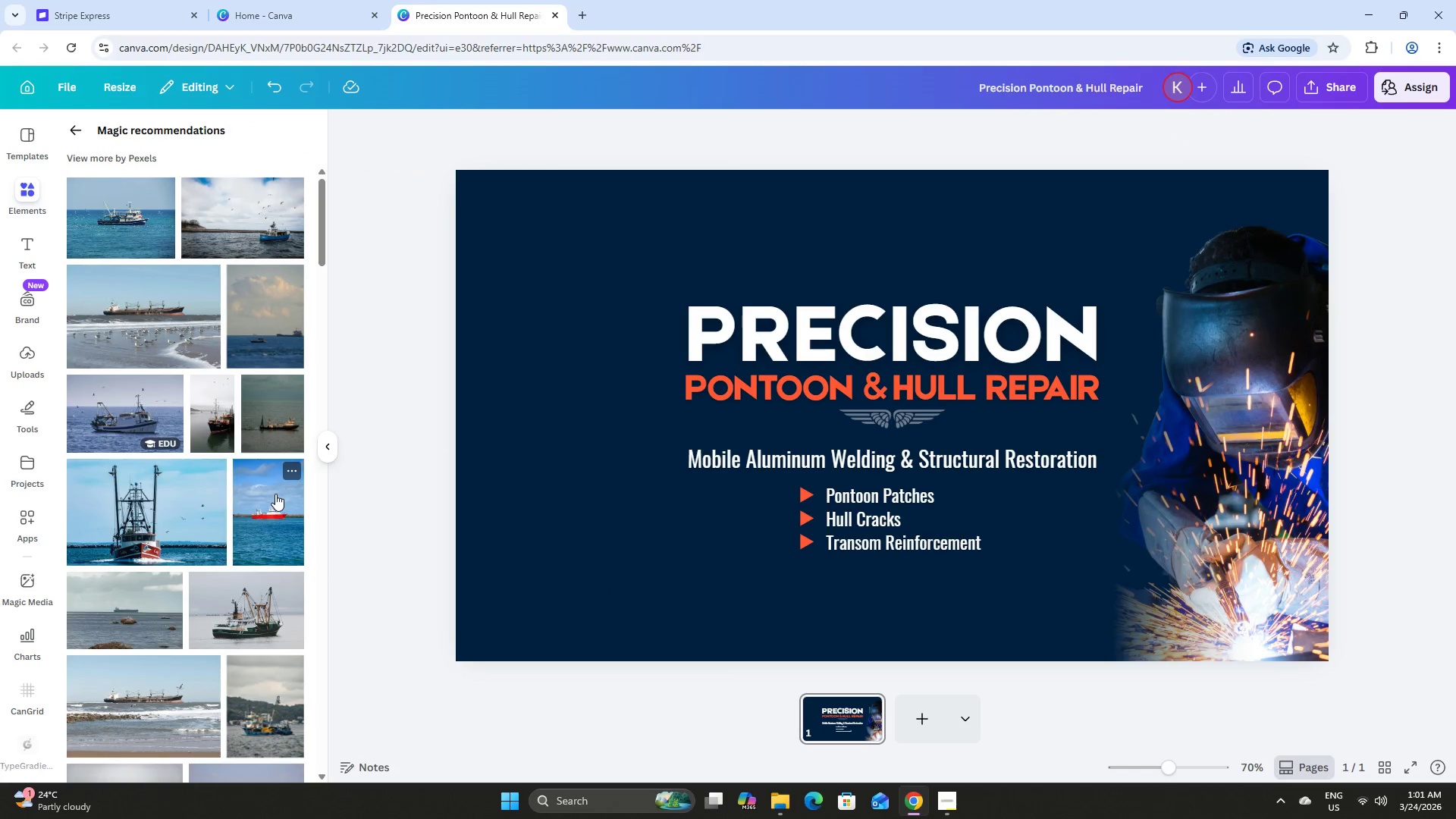 
scroll: coordinate [275, 491], scroll_direction: up, amount: 3.0
 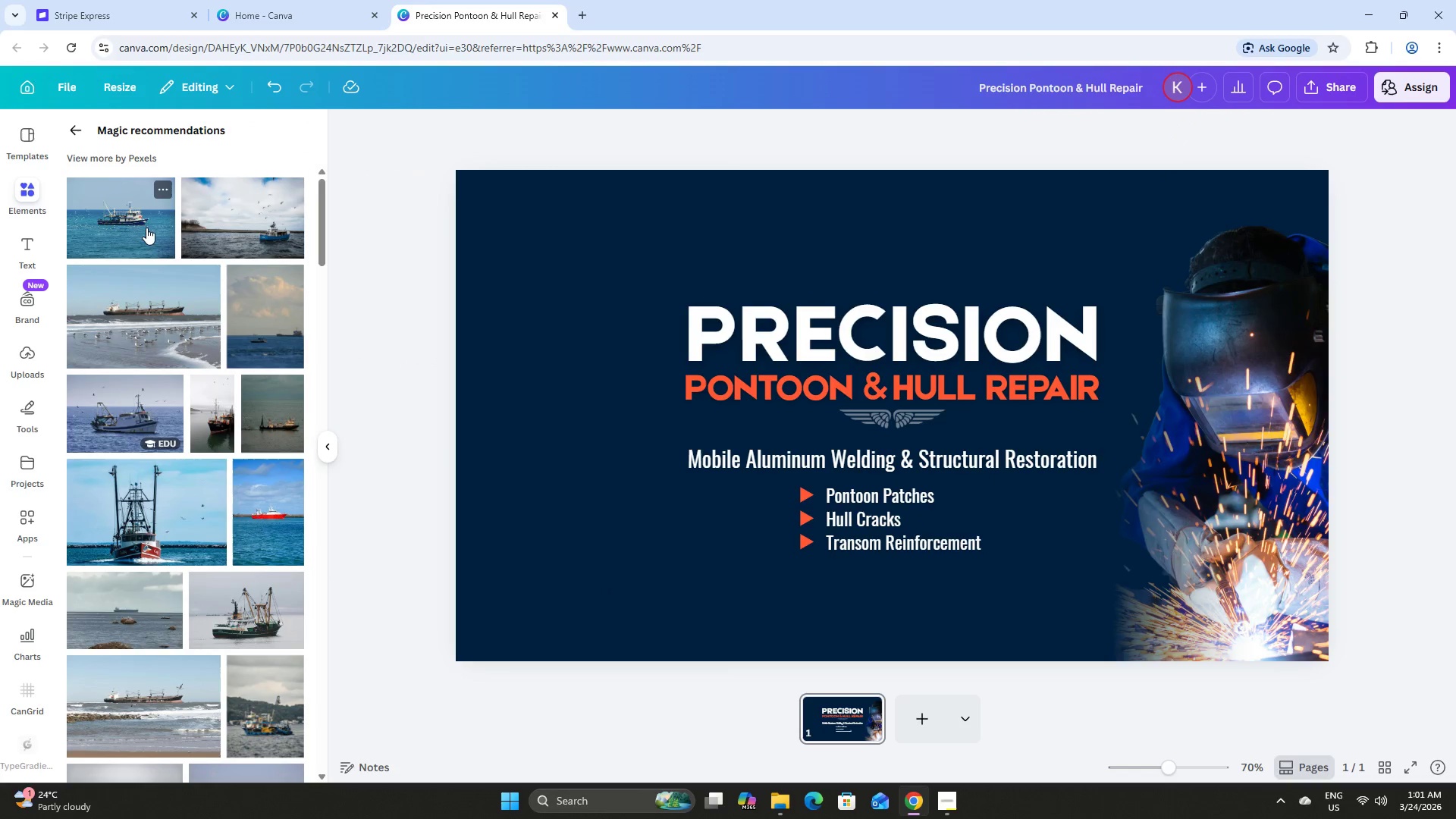 
left_click([144, 224])
 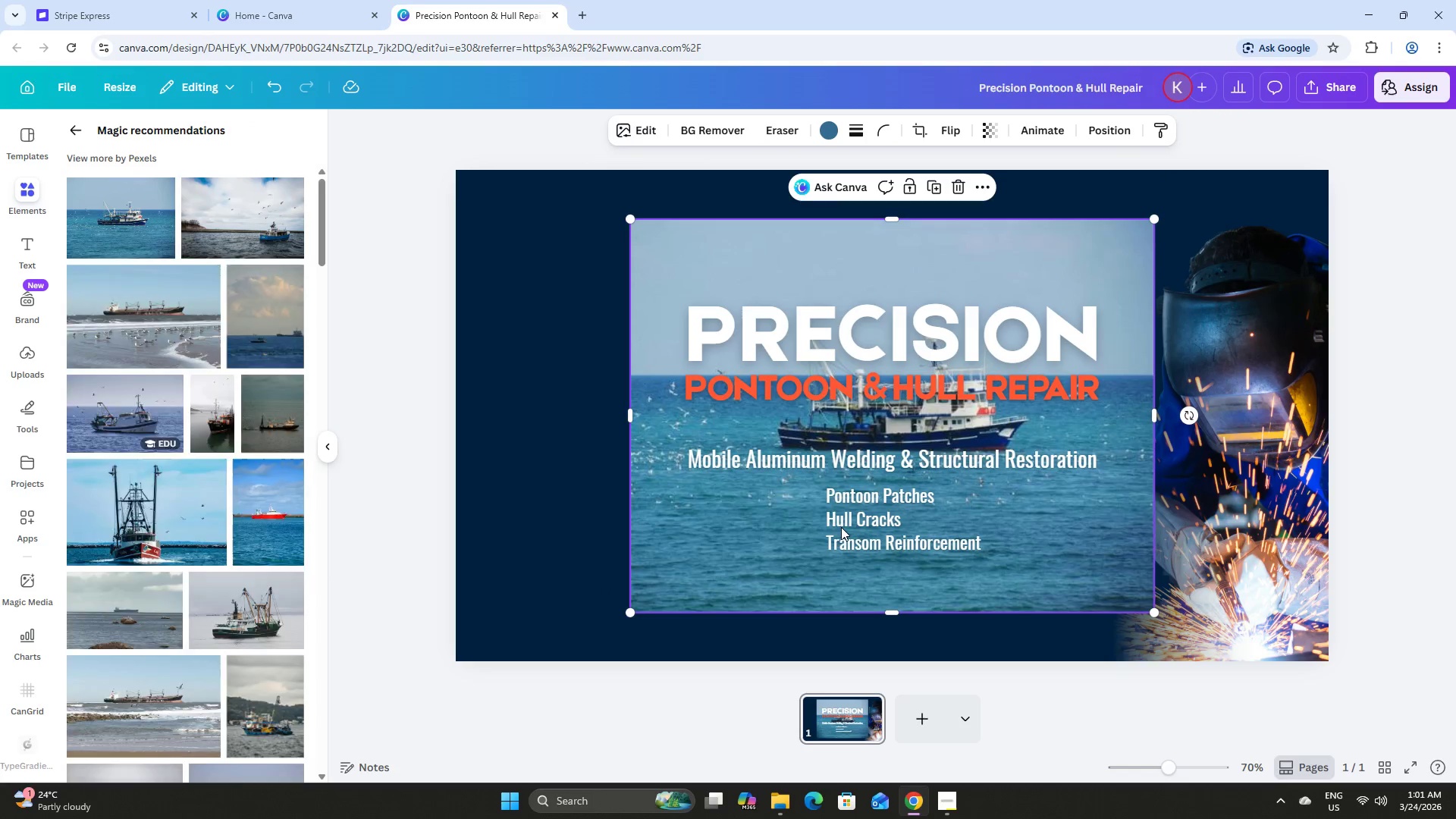 
left_click_drag(start_coordinate=[776, 524], to_coordinate=[488, 476])
 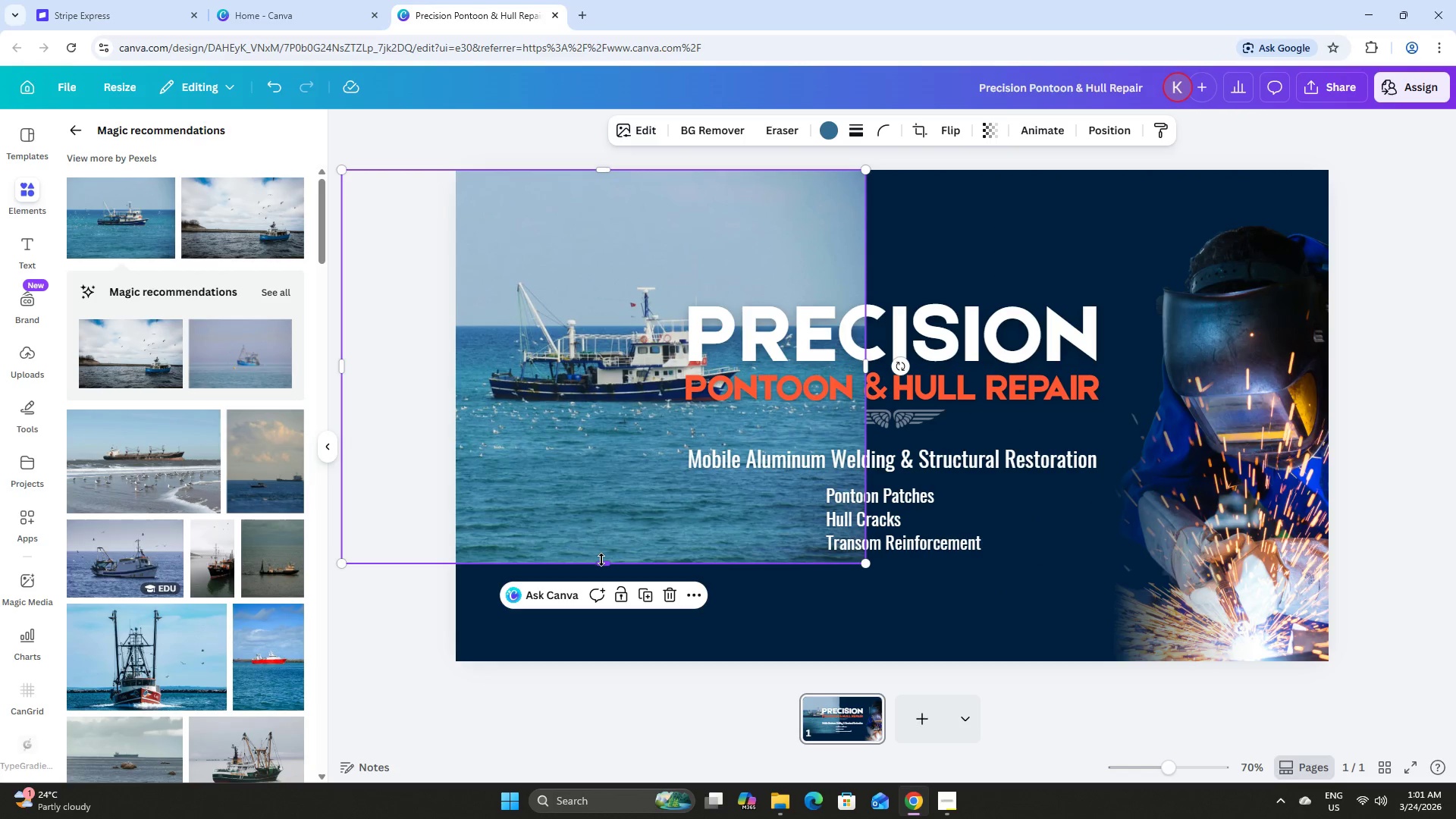 
left_click_drag(start_coordinate=[601, 560], to_coordinate=[567, 466])
 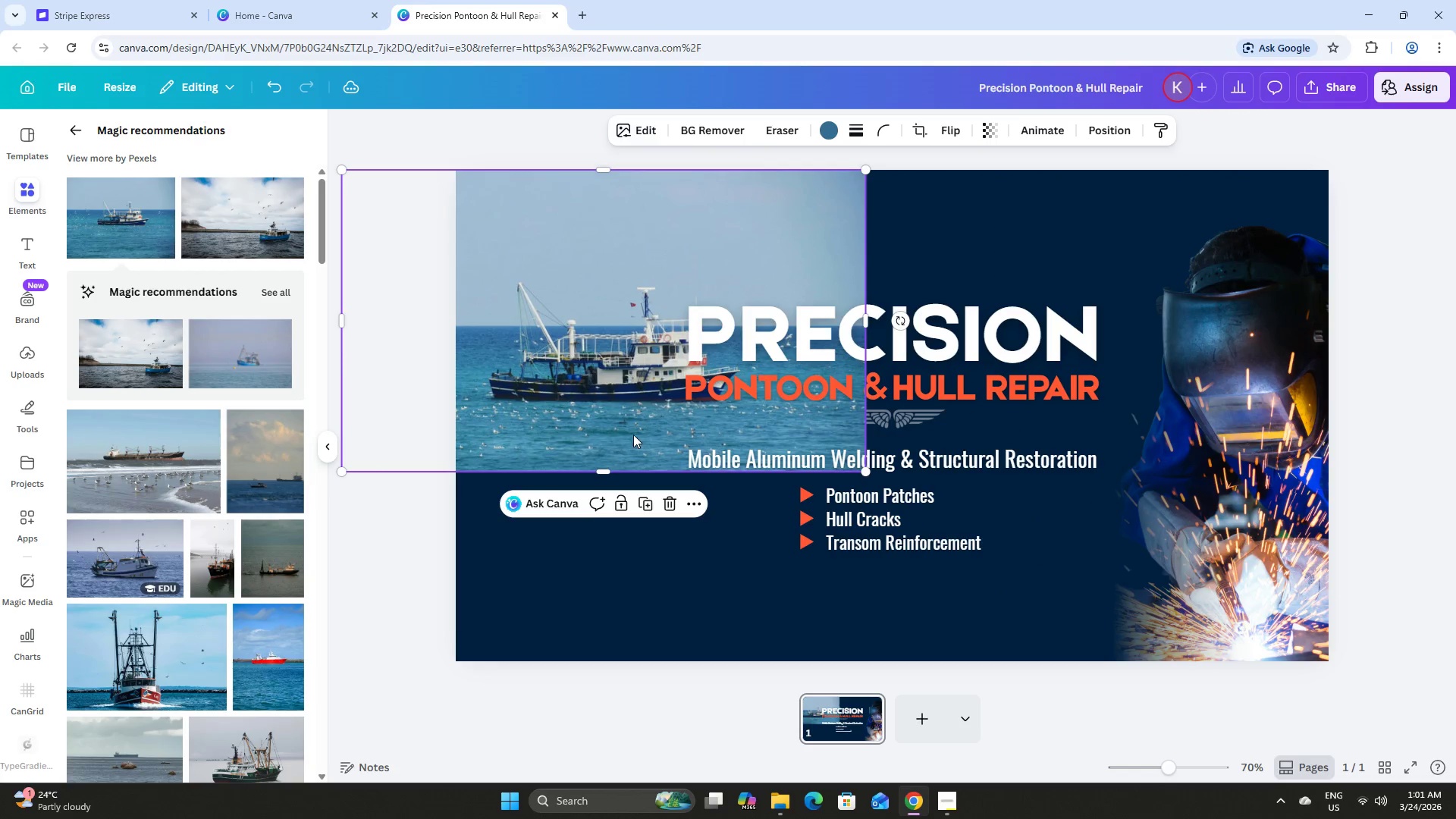 
left_click_drag(start_coordinate=[633, 435], to_coordinate=[565, 433])
 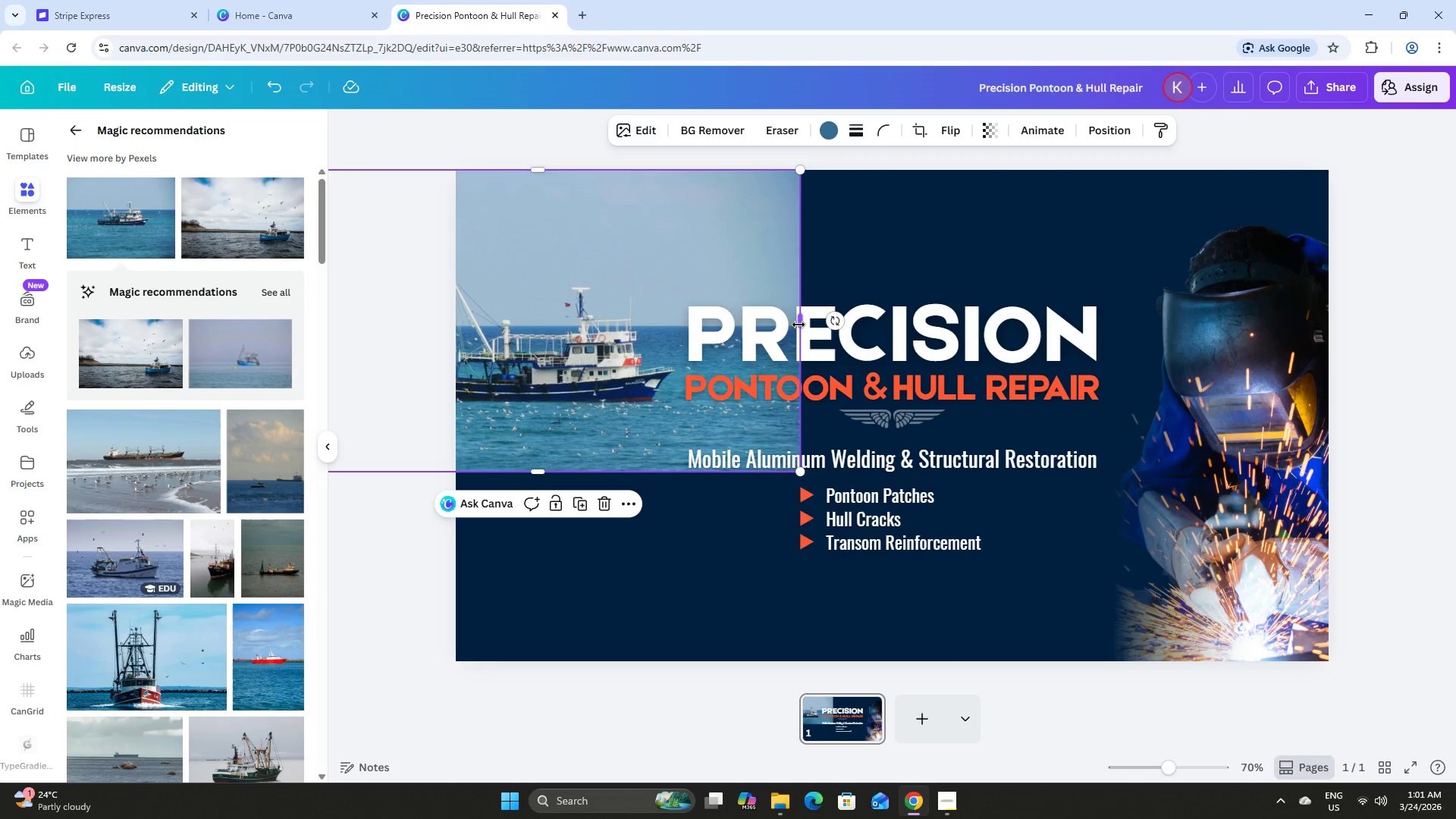 
left_click_drag(start_coordinate=[801, 325], to_coordinate=[676, 340])
 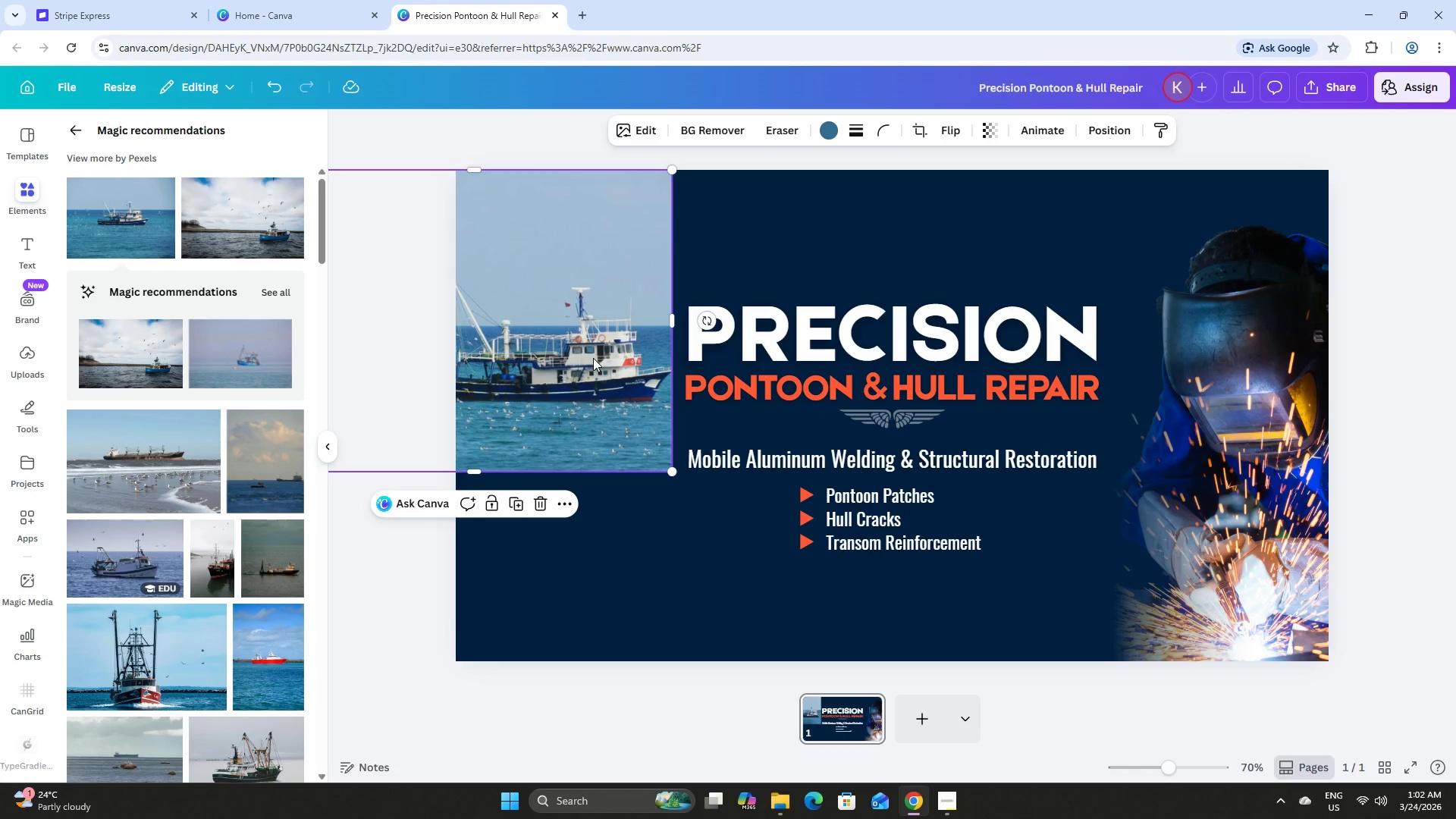 
double_click([593, 358])
 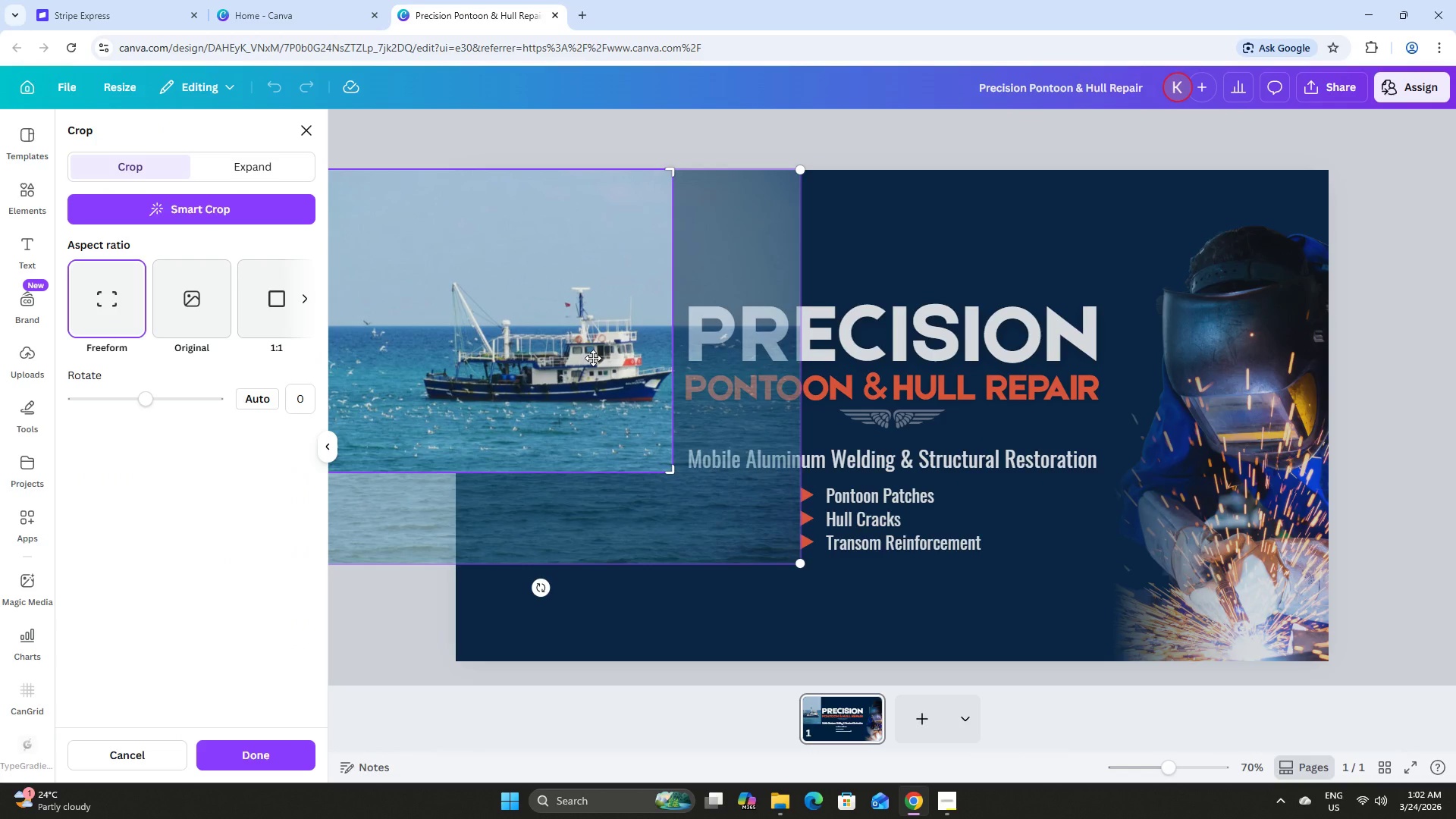 
left_click_drag(start_coordinate=[594, 359], to_coordinate=[569, 359])
 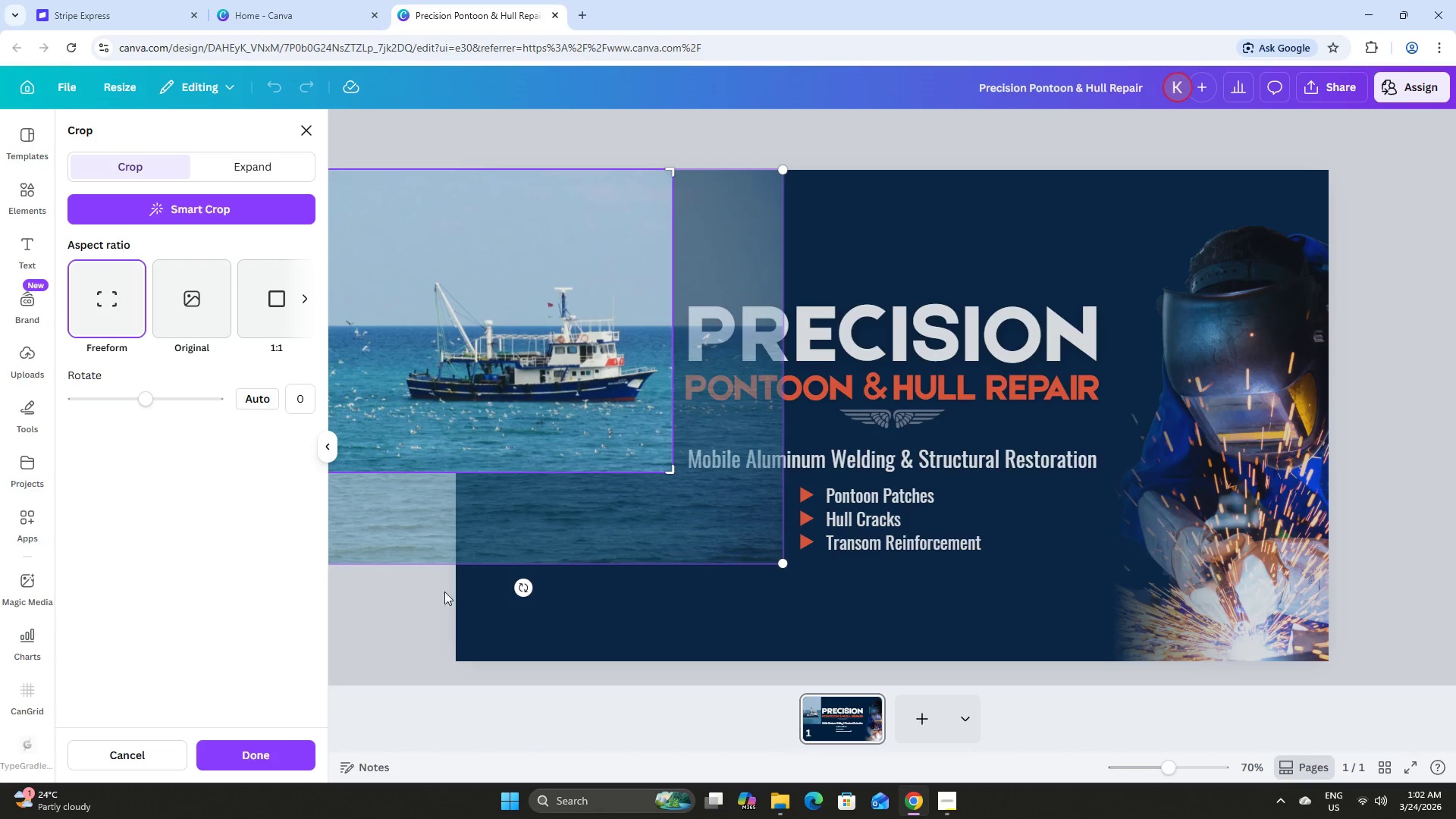 
left_click([434, 594])
 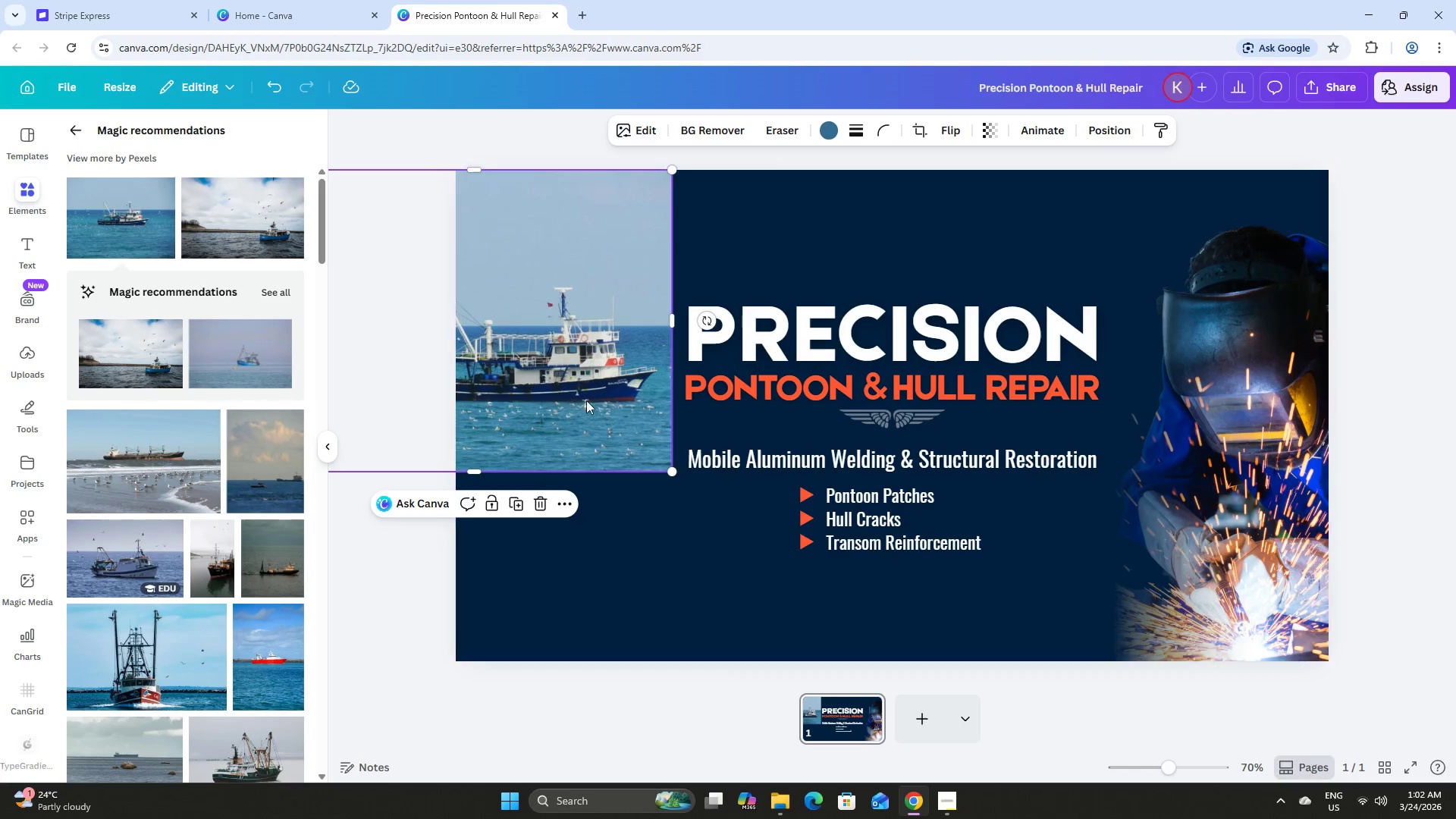 
left_click_drag(start_coordinate=[587, 367], to_coordinate=[659, 369])
 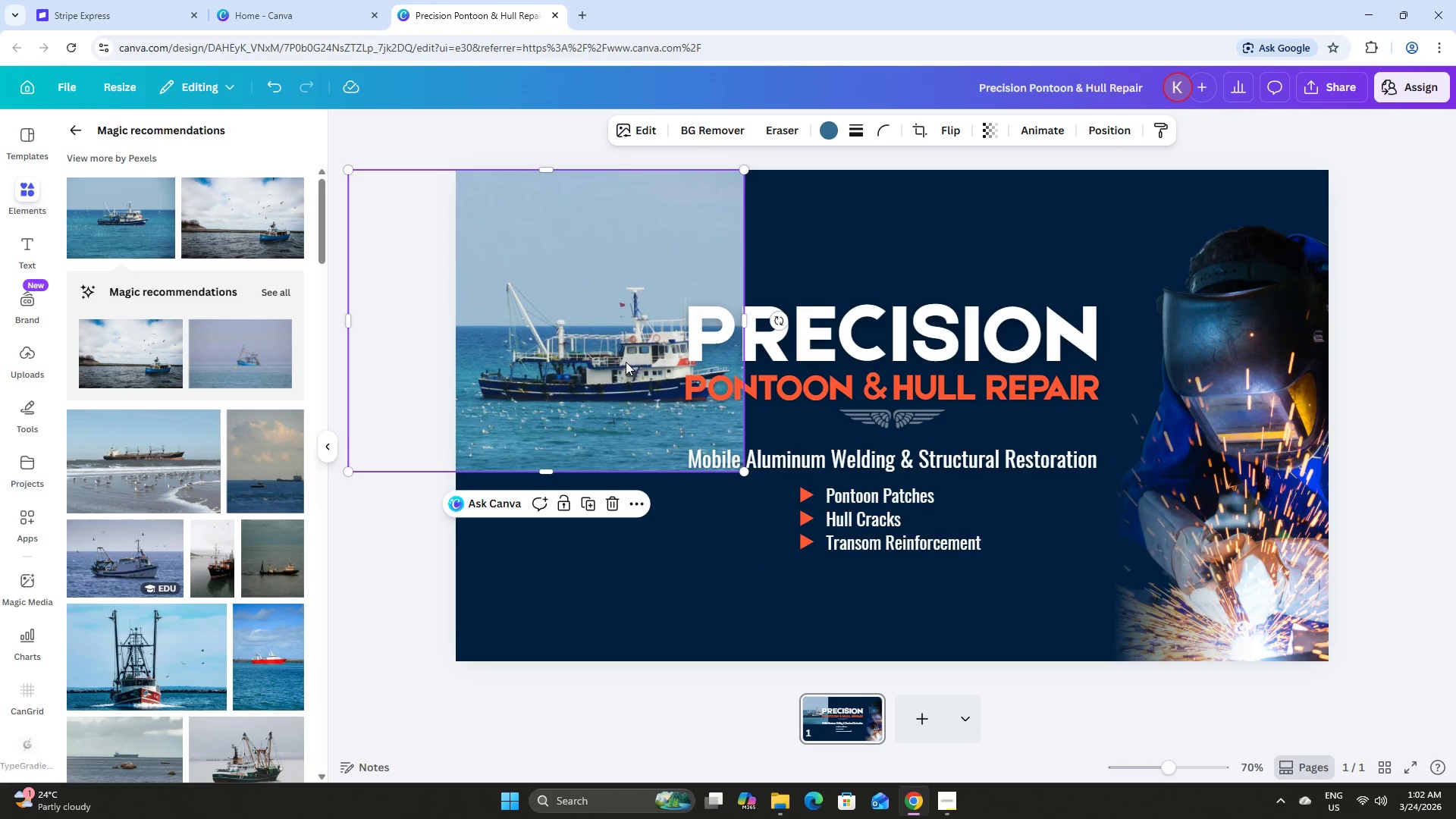 
left_click_drag(start_coordinate=[626, 362], to_coordinate=[642, 364])
 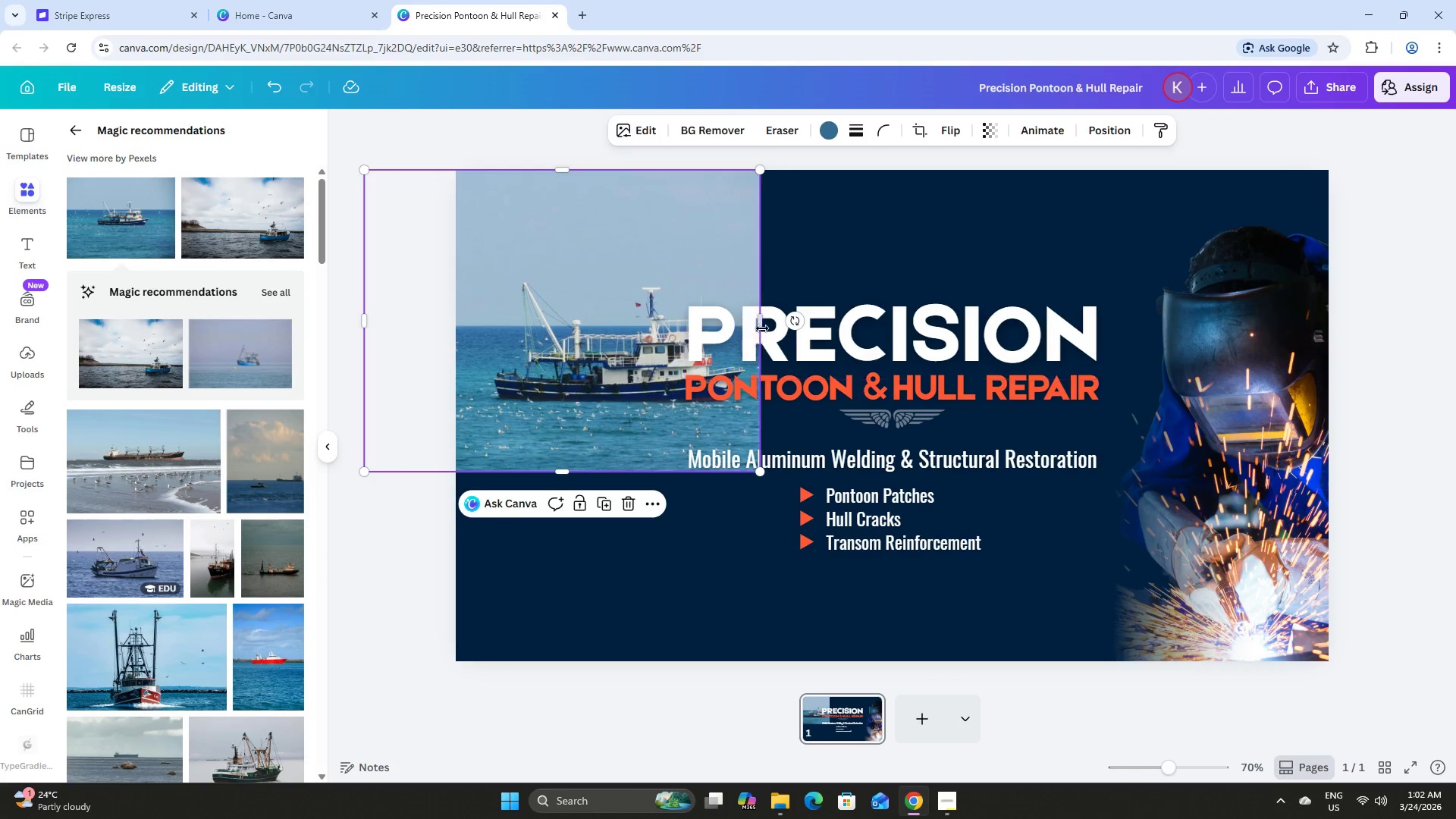 
left_click_drag(start_coordinate=[761, 326], to_coordinate=[759, 334])
 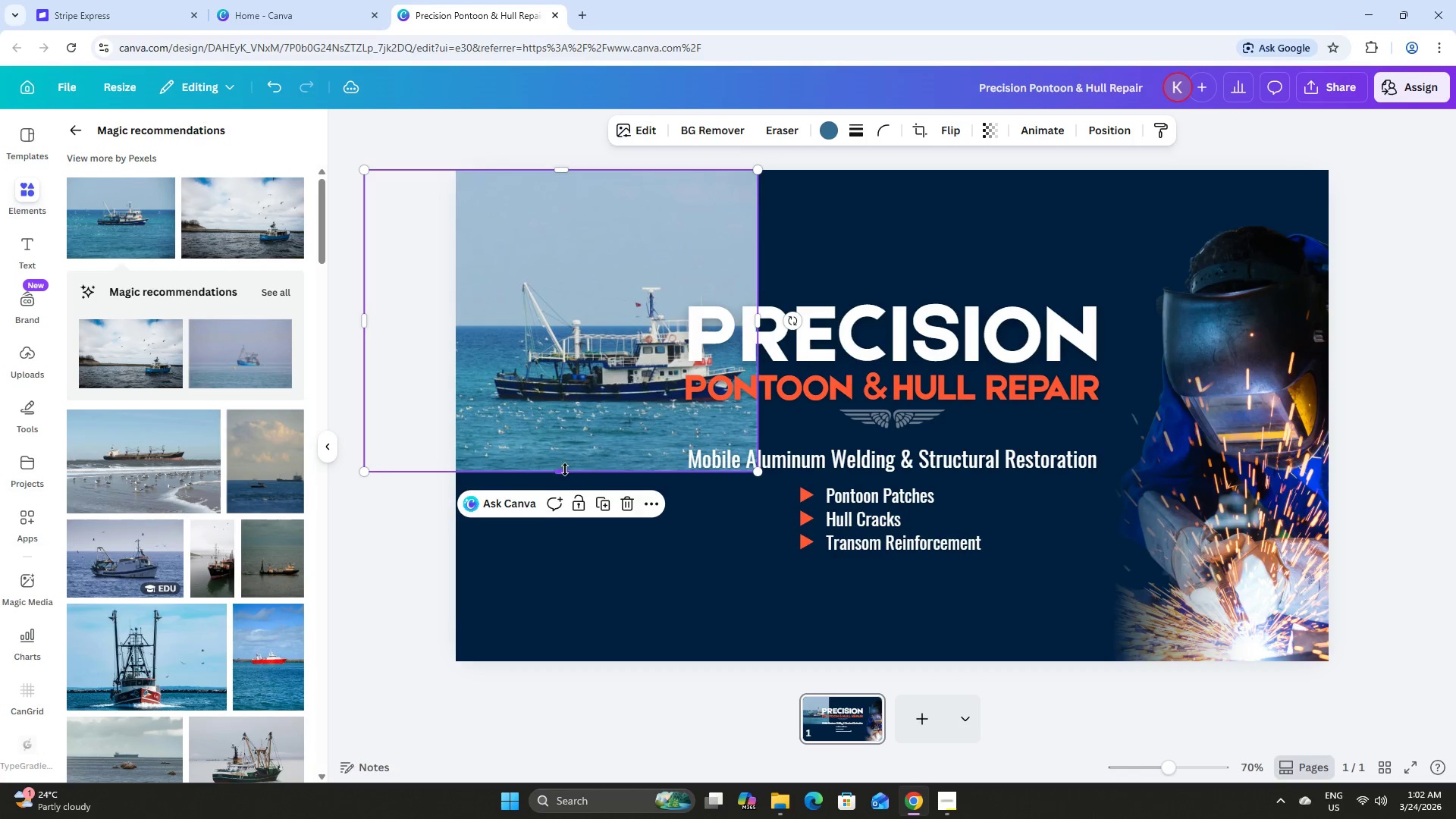 
left_click_drag(start_coordinate=[558, 471], to_coordinate=[556, 428])
 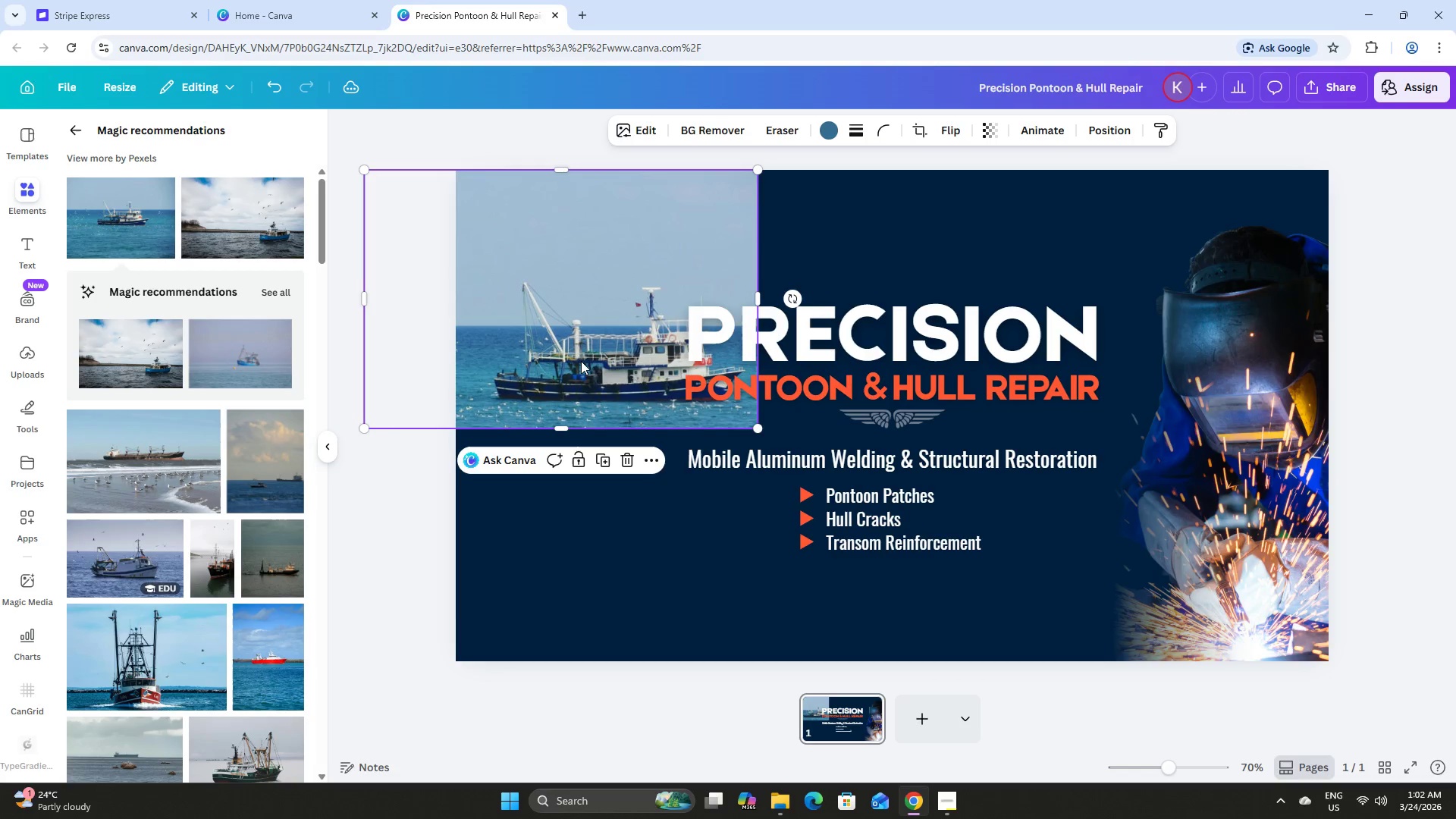 
double_click([580, 359])
 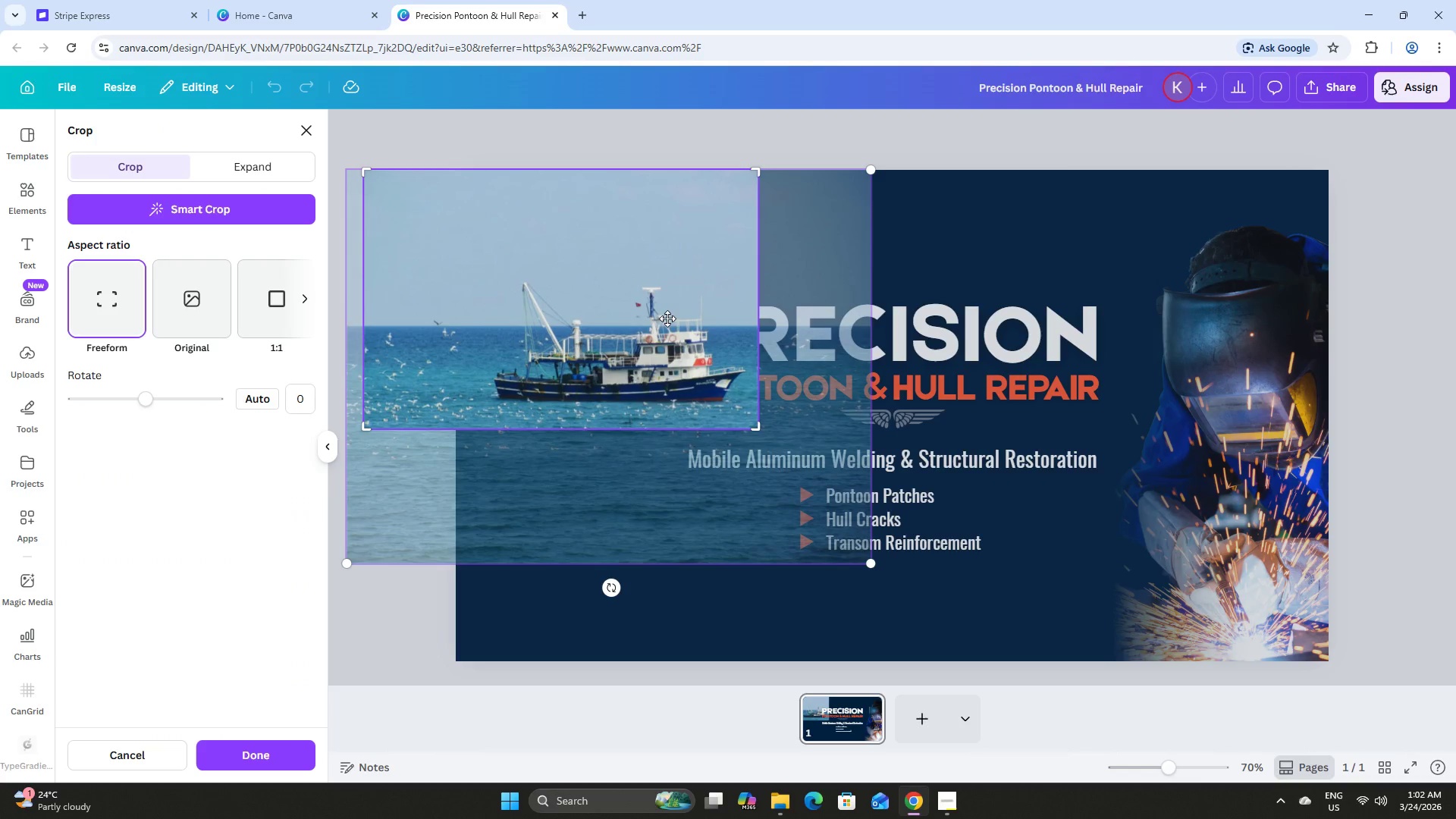 
left_click_drag(start_coordinate=[628, 356], to_coordinate=[611, 288])
 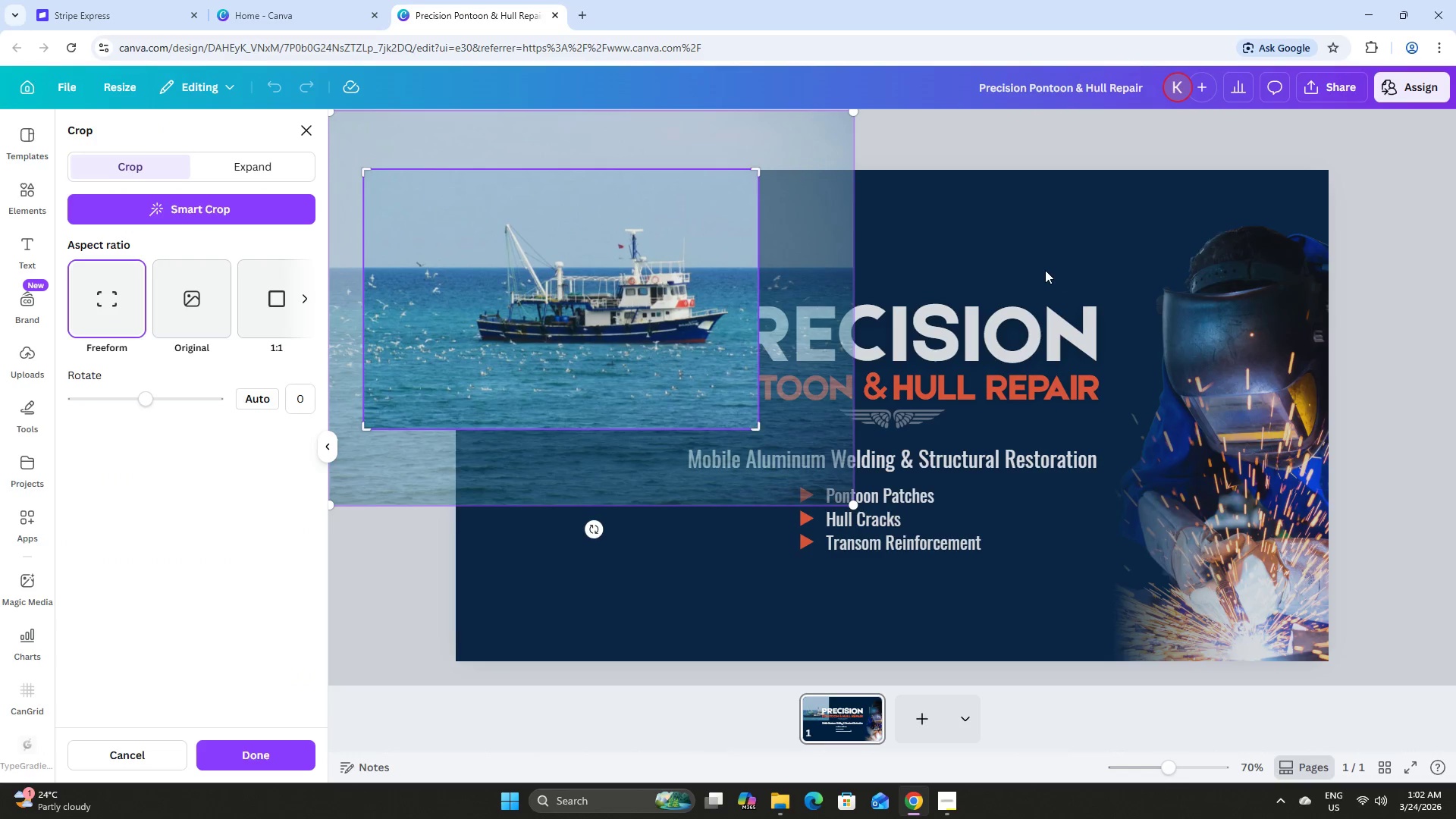 
left_click([1045, 270])
 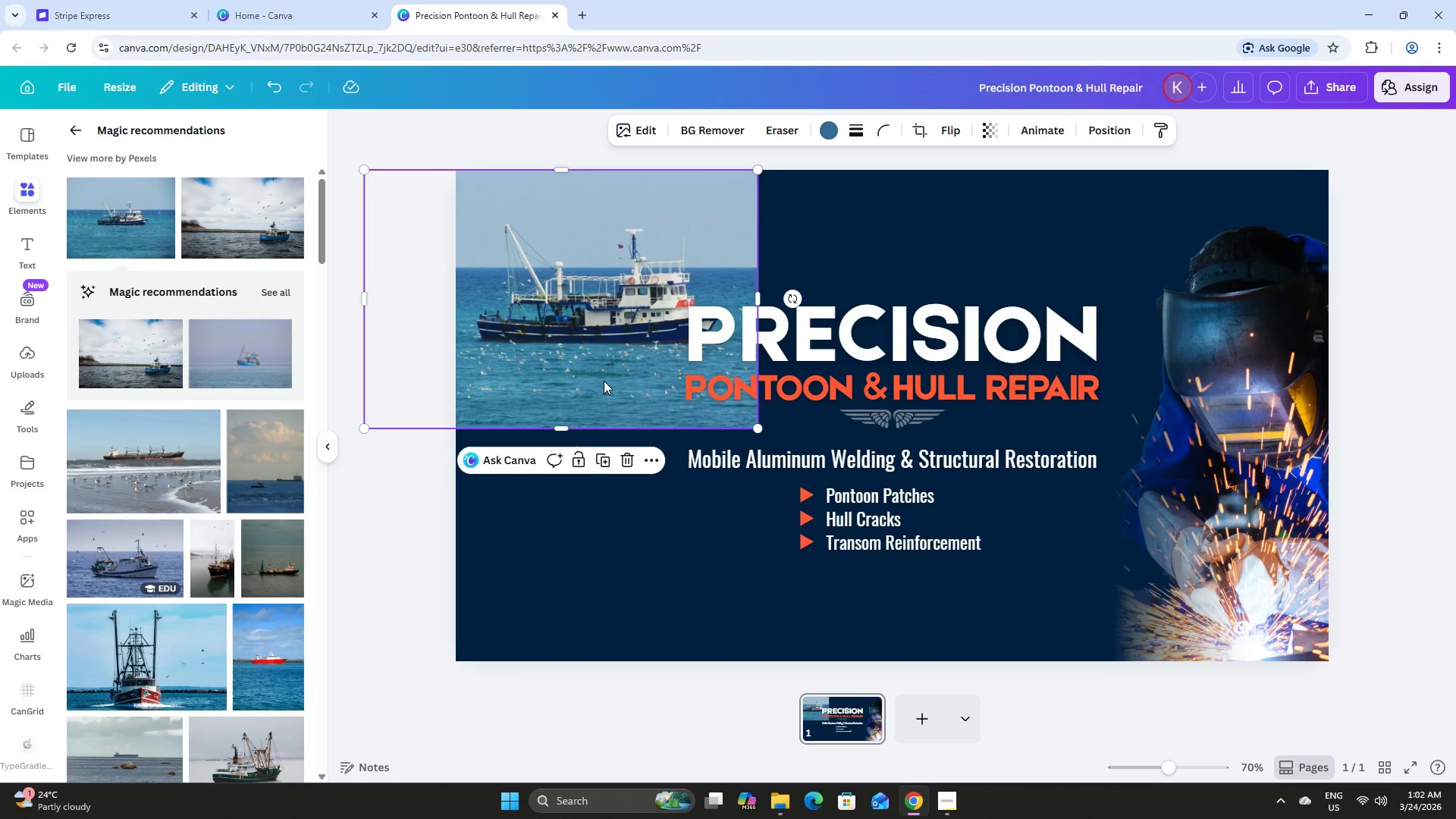 
left_click_drag(start_coordinate=[568, 428], to_coordinate=[565, 380])
 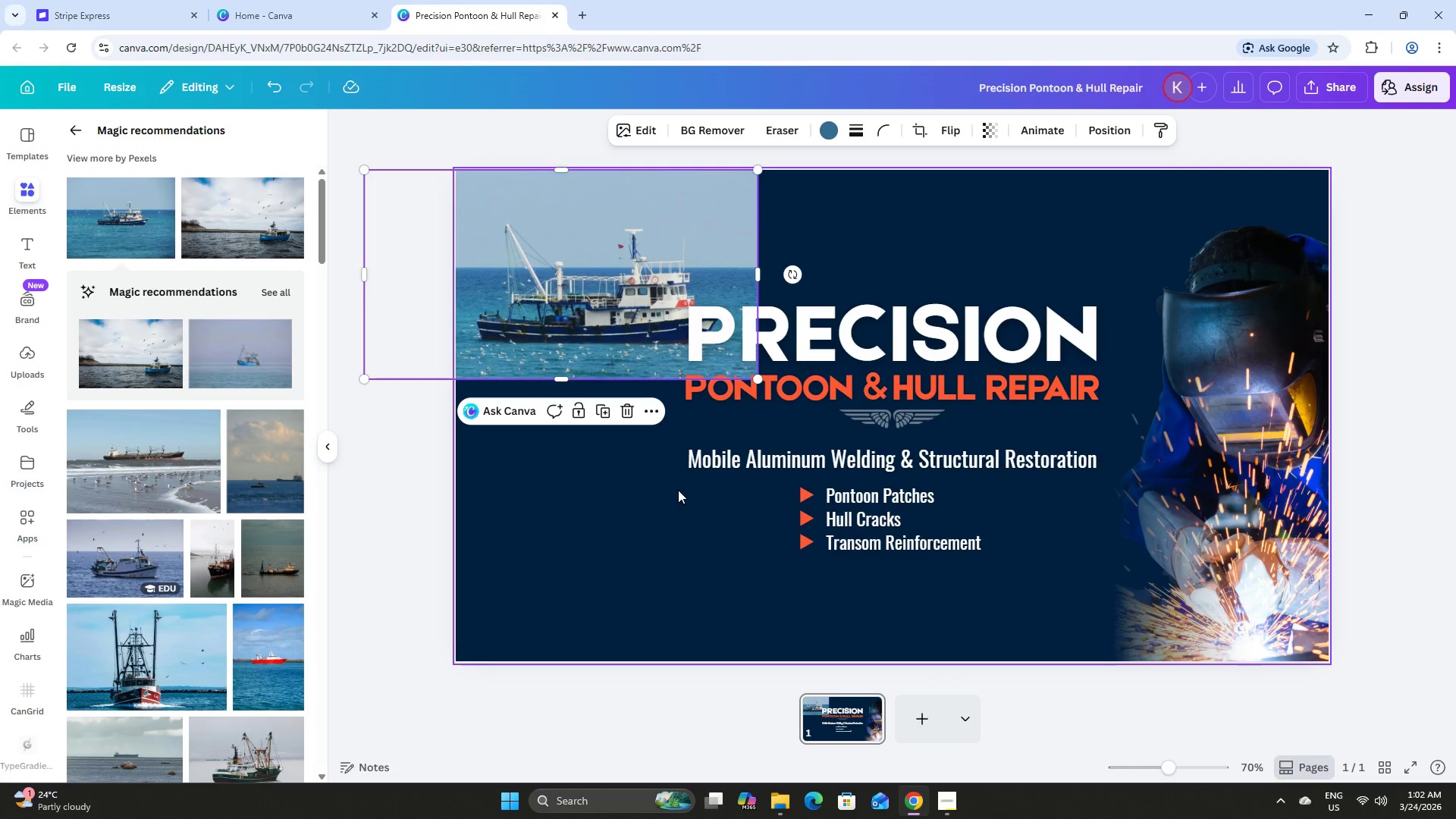 
left_click([678, 491])
 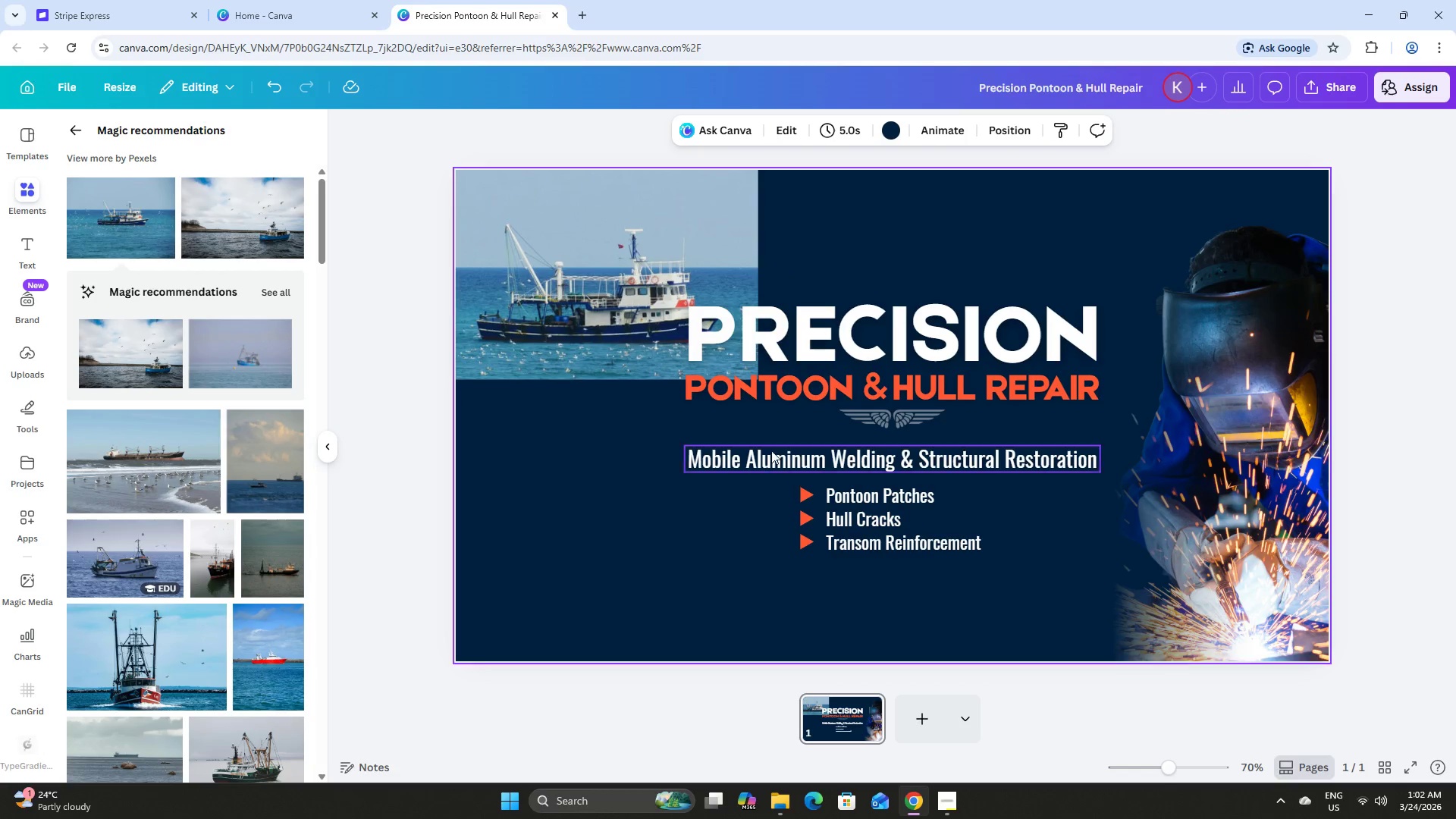 
left_click_drag(start_coordinate=[573, 306], to_coordinate=[477, 304])
 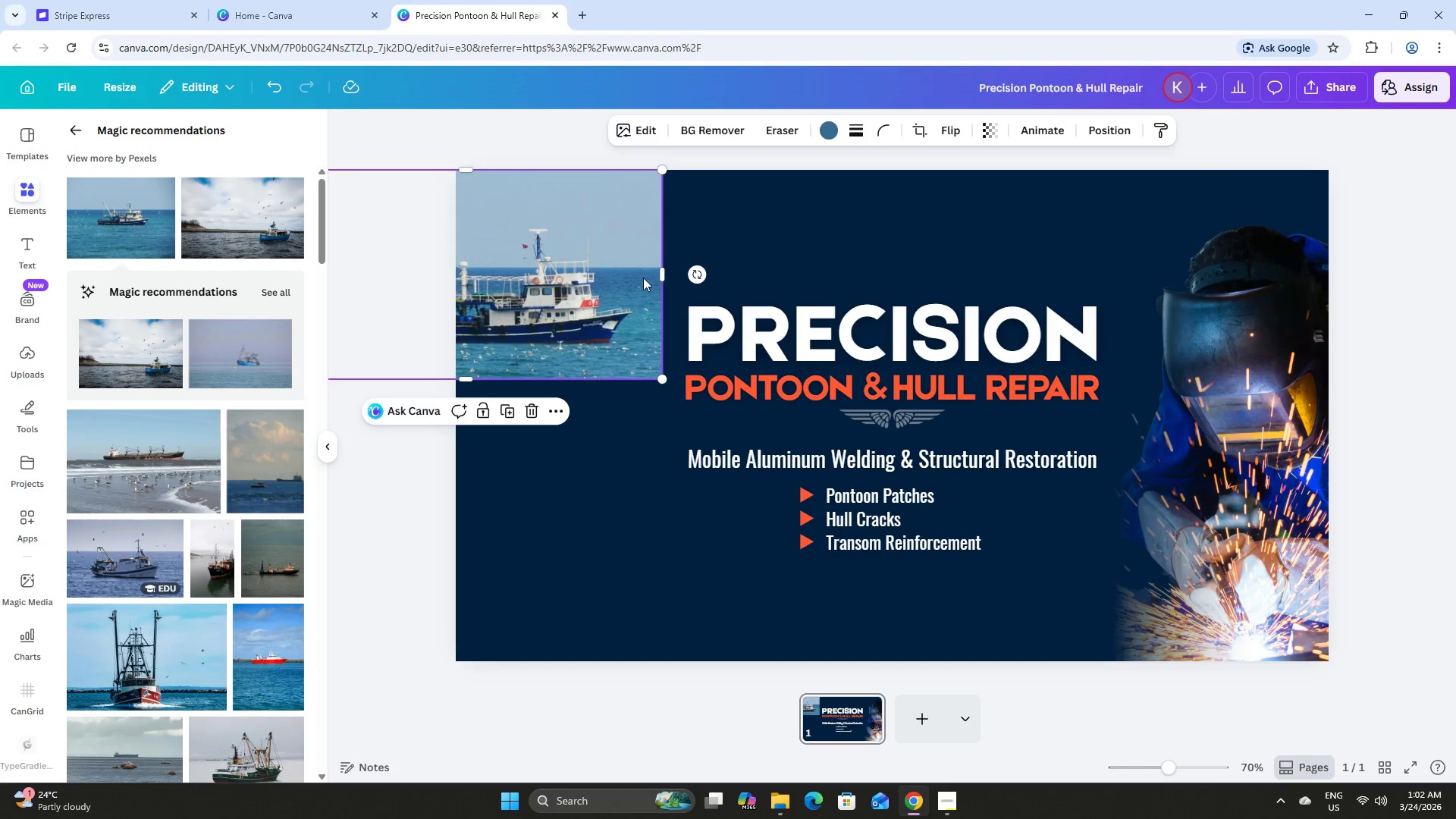 
left_click([643, 278])
 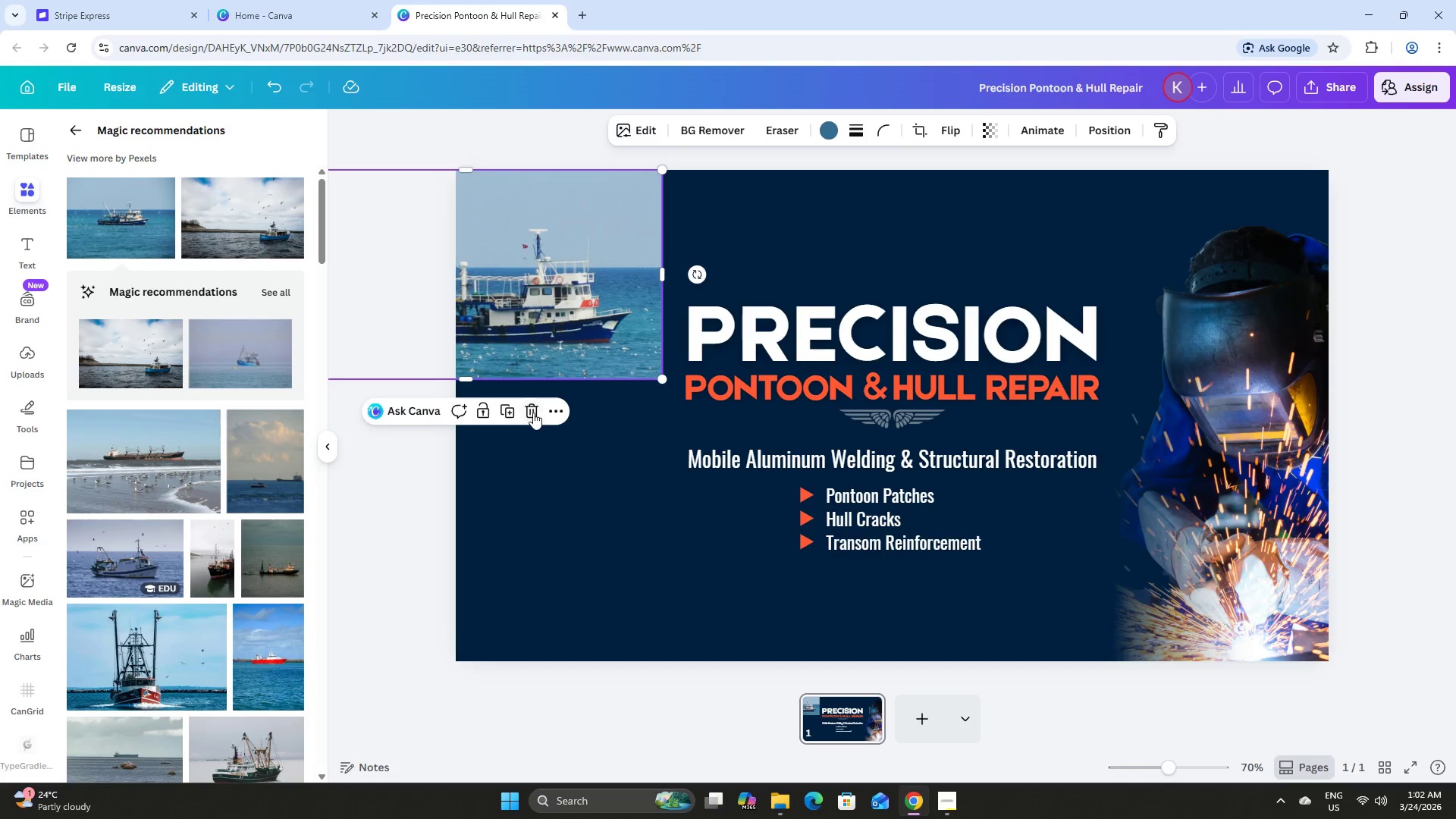 
left_click([535, 413])
 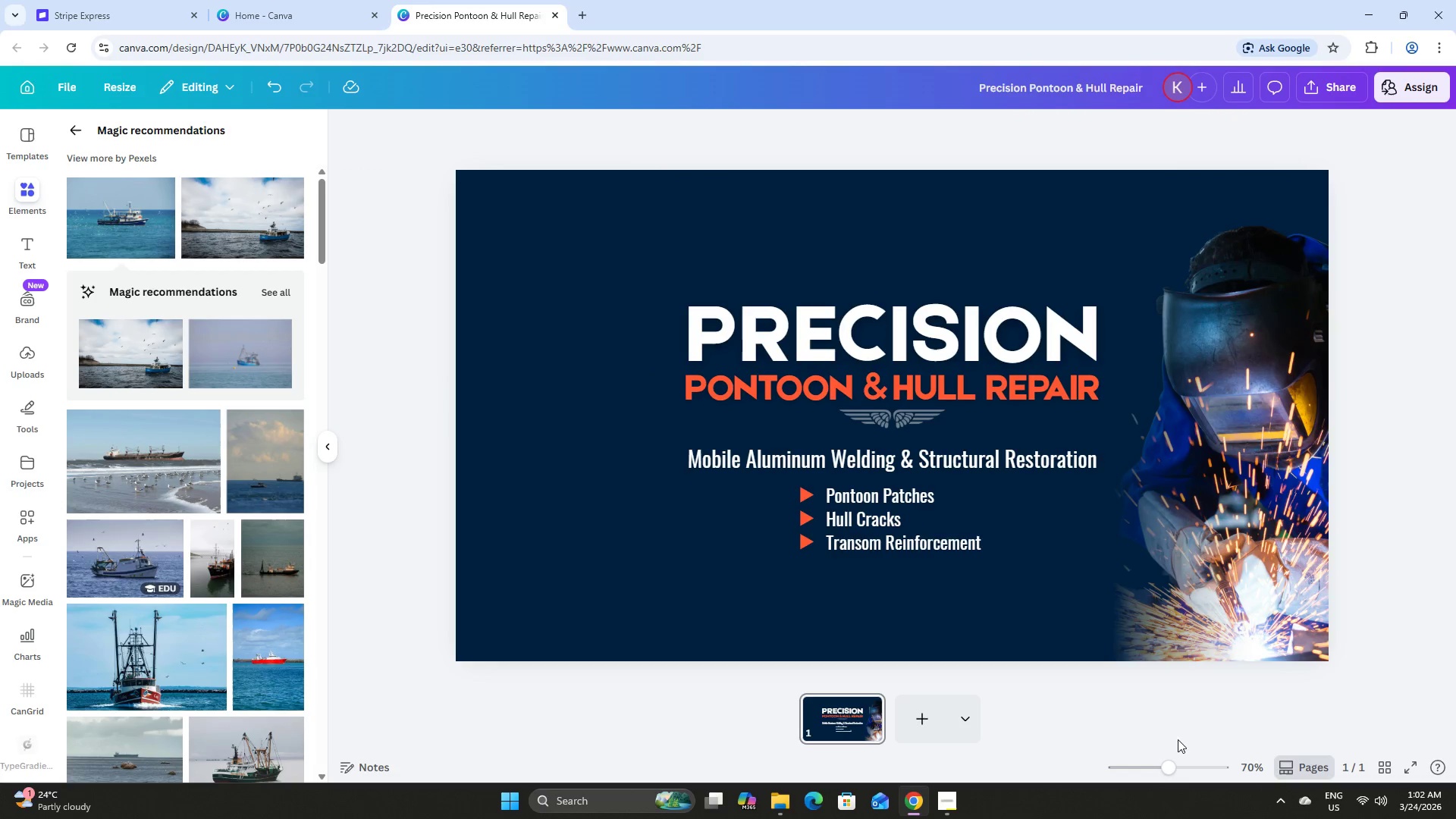 
left_click([1123, 709])
 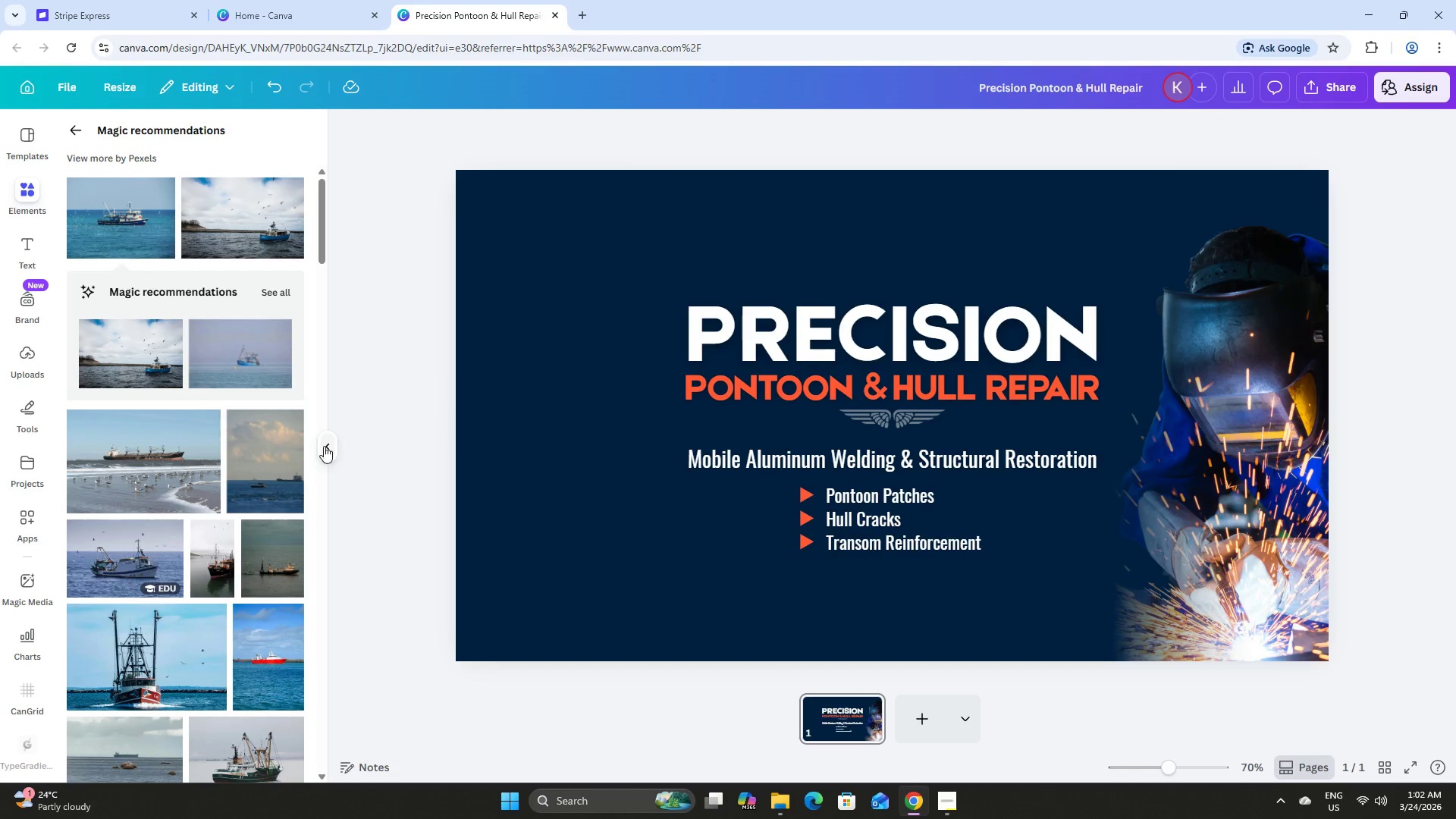 
scroll: coordinate [271, 438], scroll_direction: down, amount: 24.0
 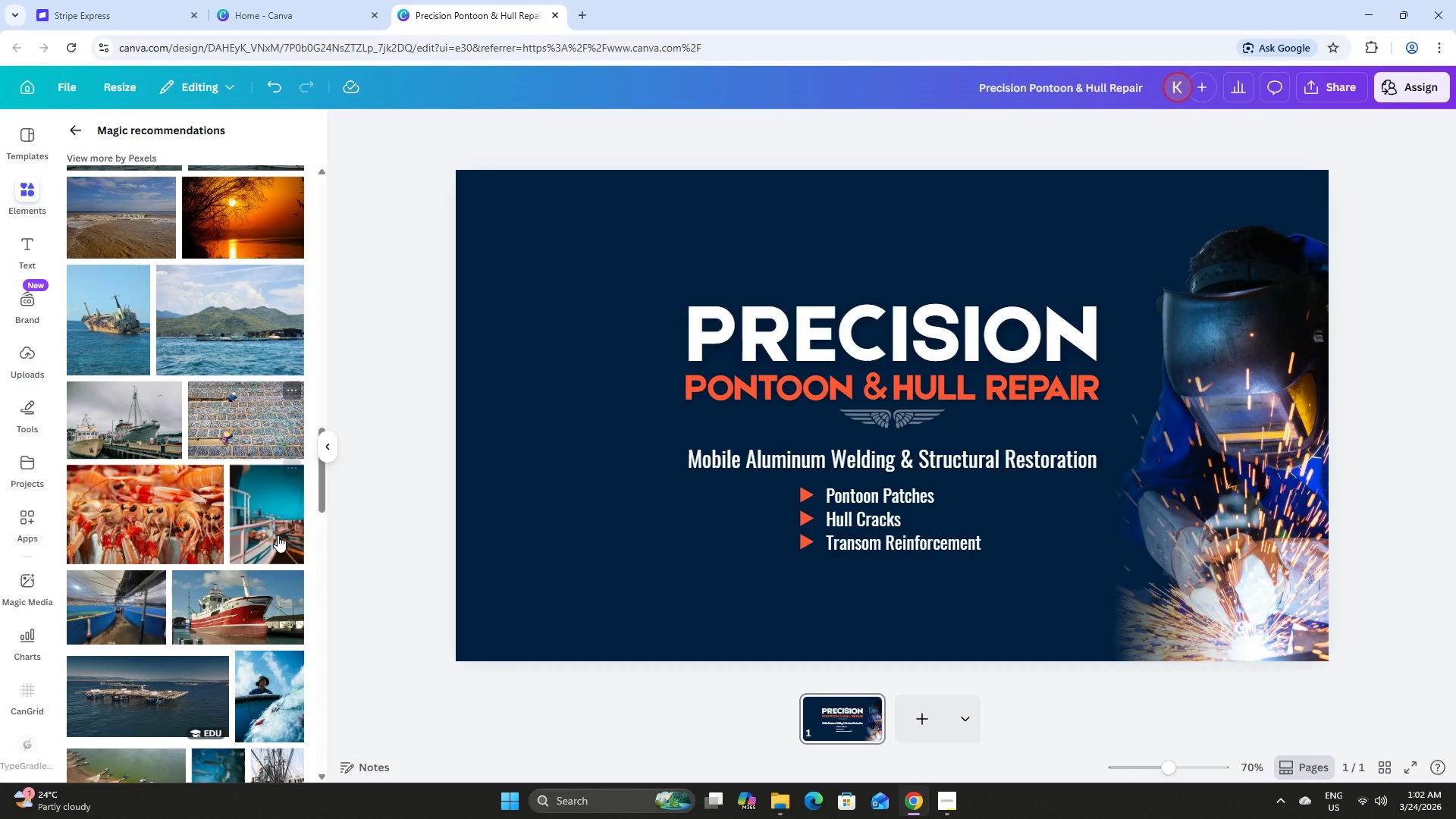 
left_click([250, 594])
 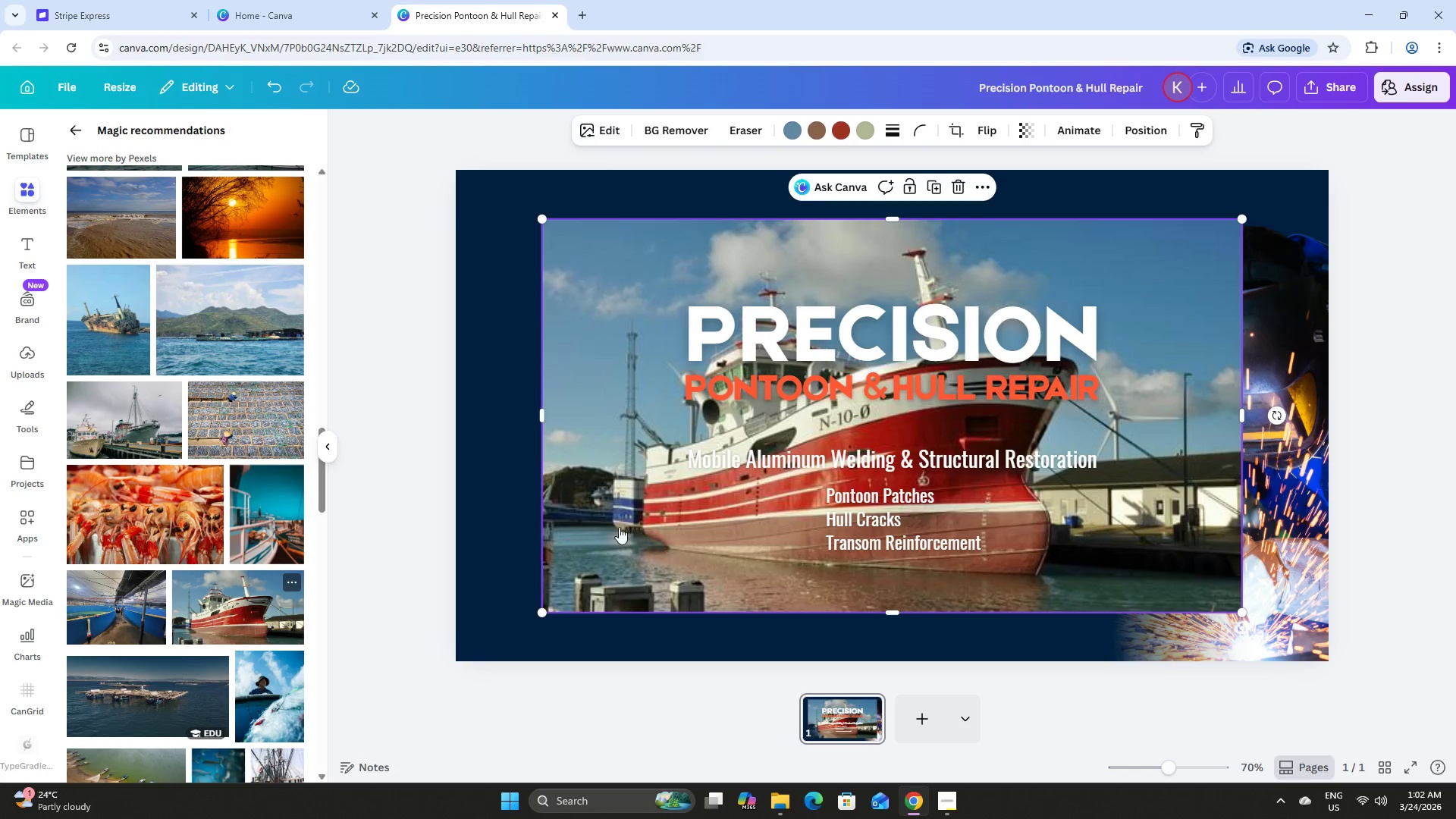 
left_click_drag(start_coordinate=[626, 525], to_coordinate=[420, 479])
 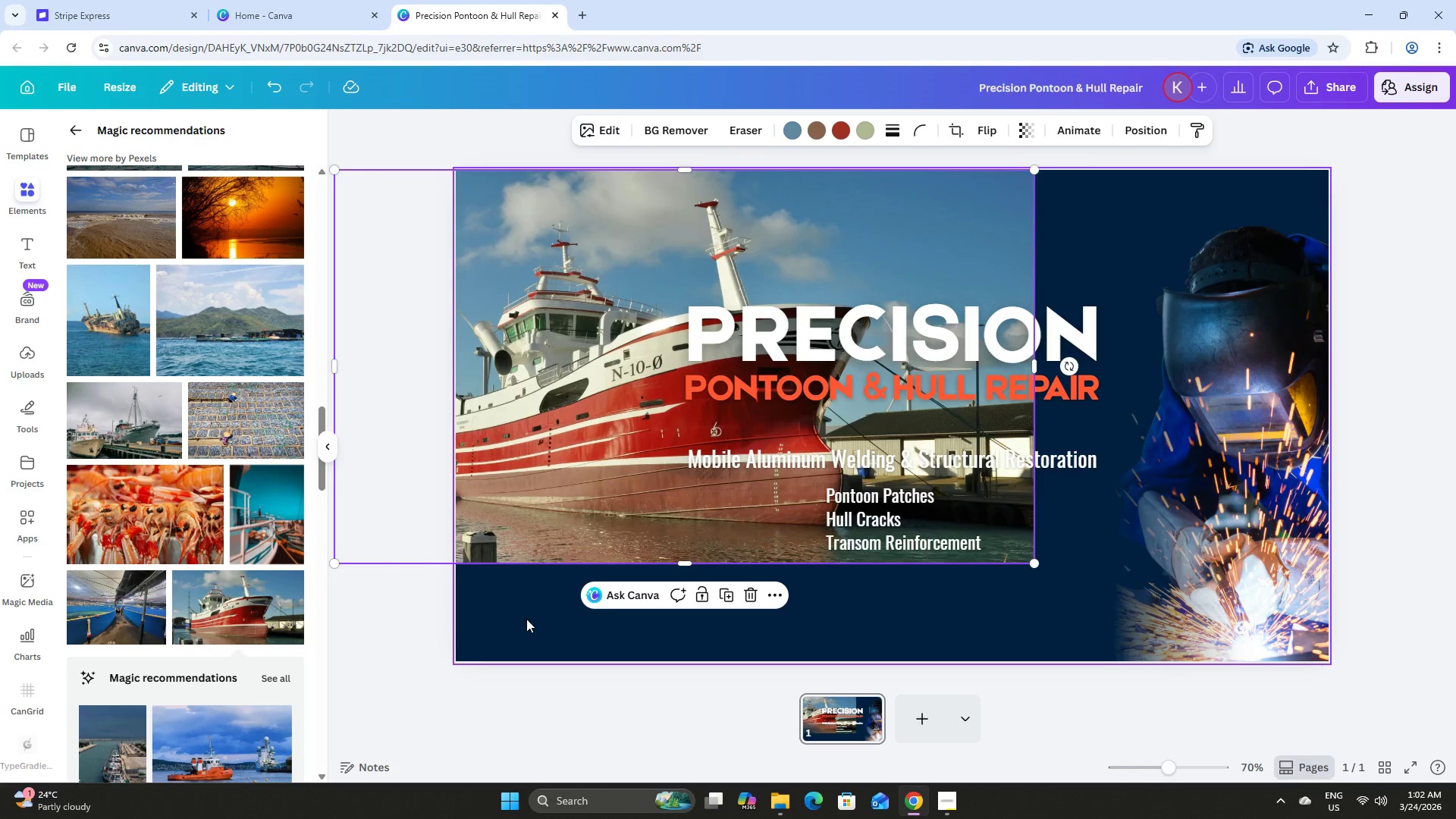 
left_click([522, 617])
 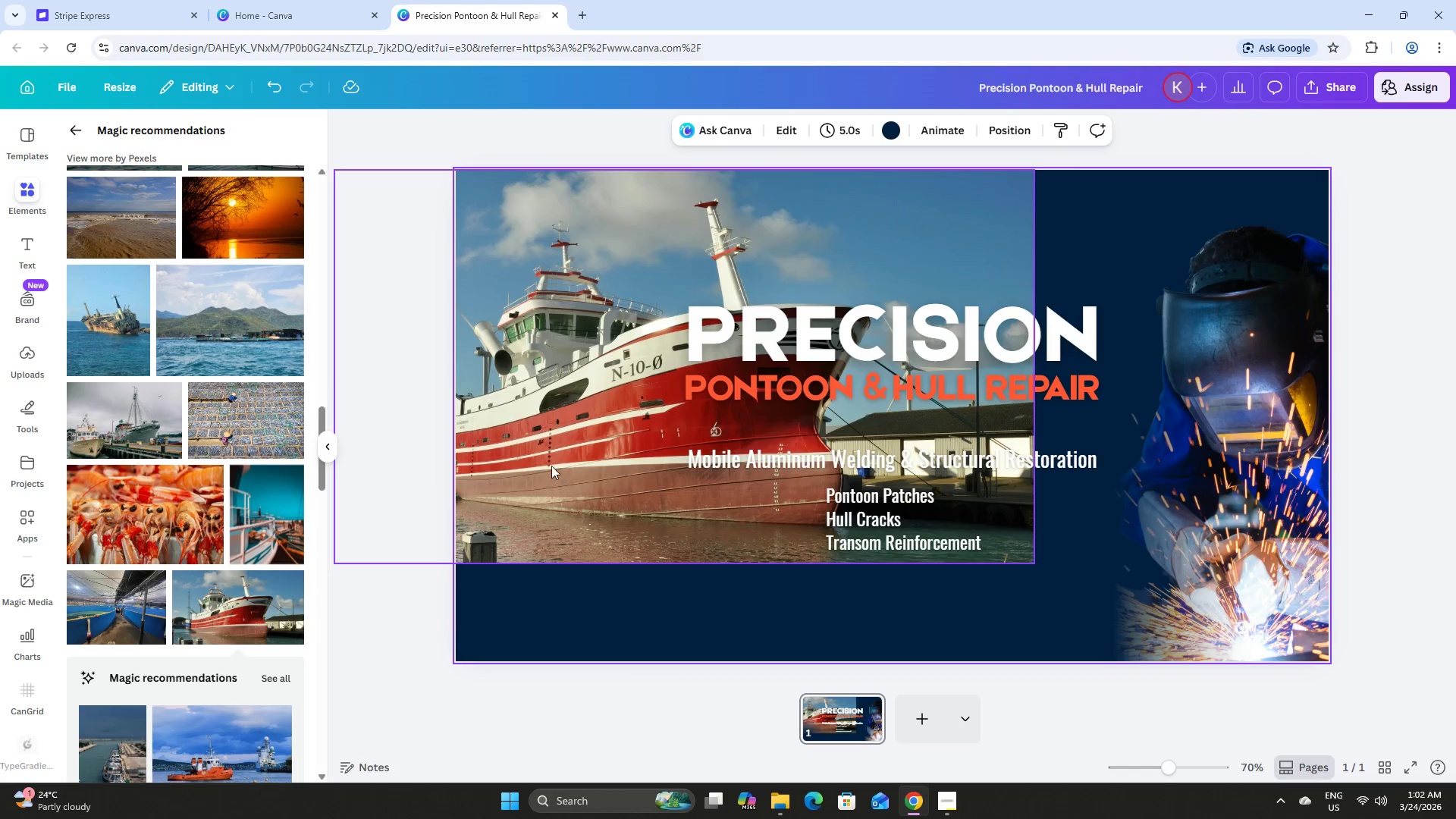 
left_click_drag(start_coordinate=[551, 465], to_coordinate=[542, 465])
 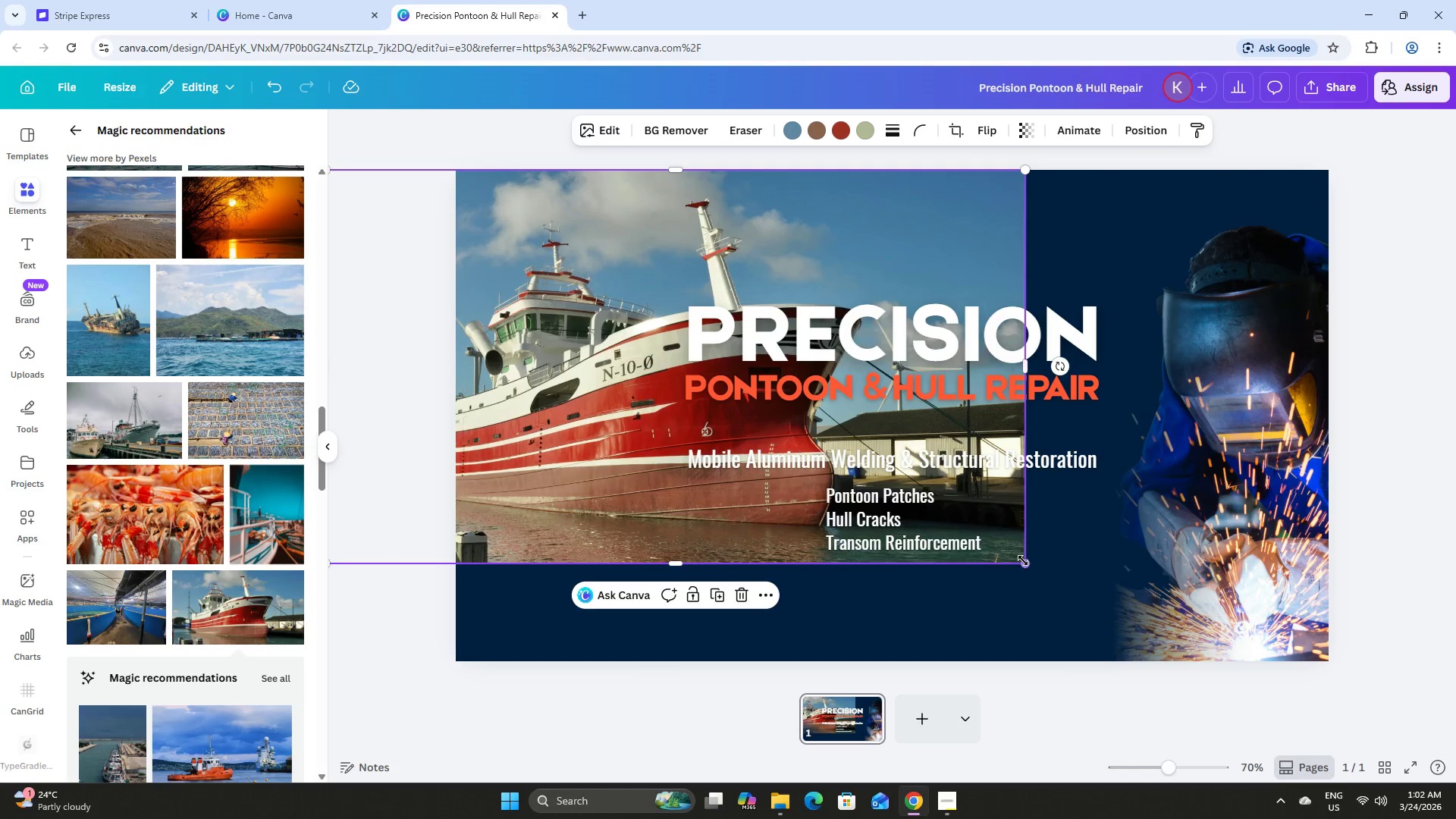 
left_click_drag(start_coordinate=[1021, 562], to_coordinate=[675, 494])
 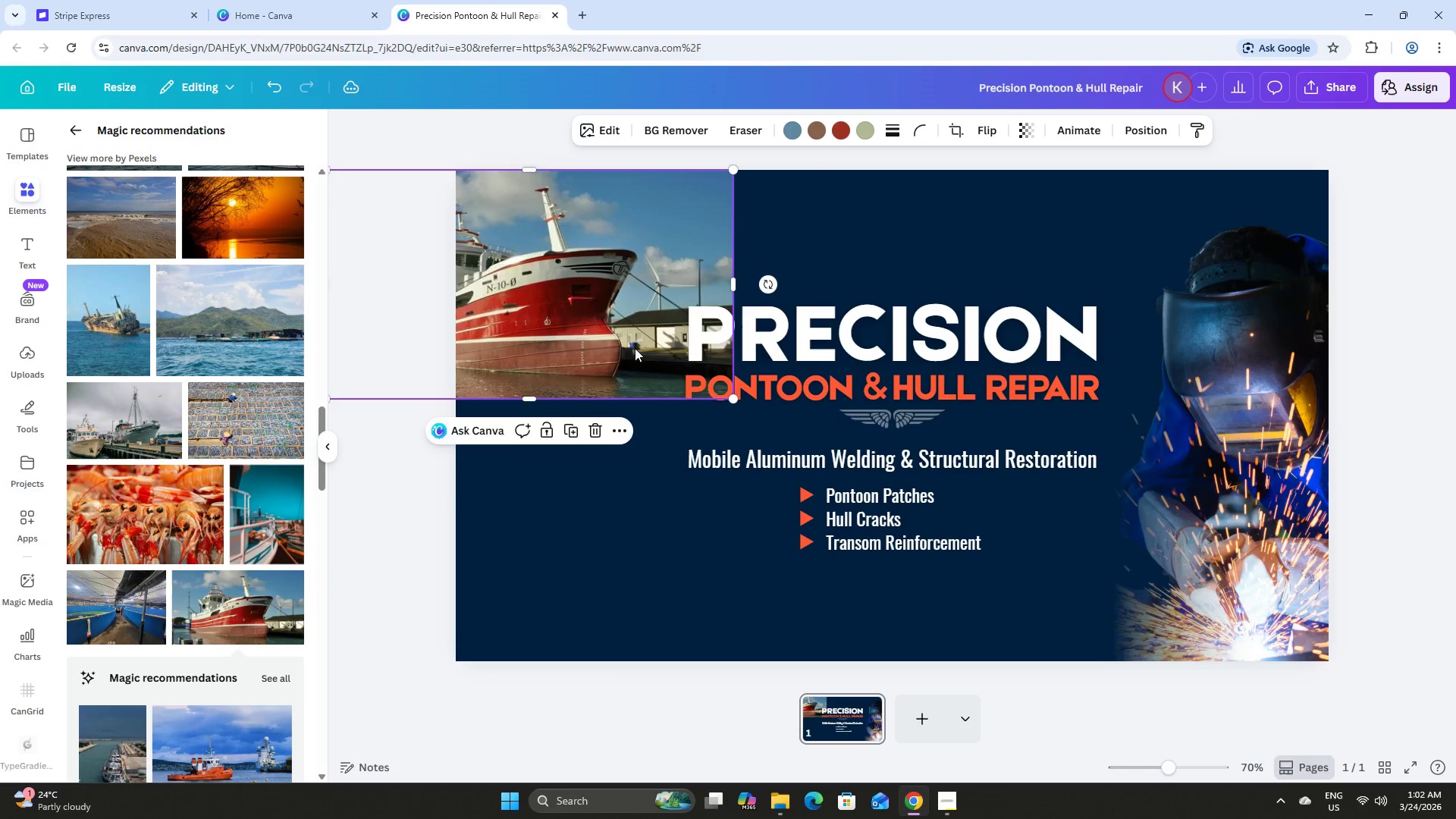 
left_click_drag(start_coordinate=[635, 347], to_coordinate=[778, 572])
 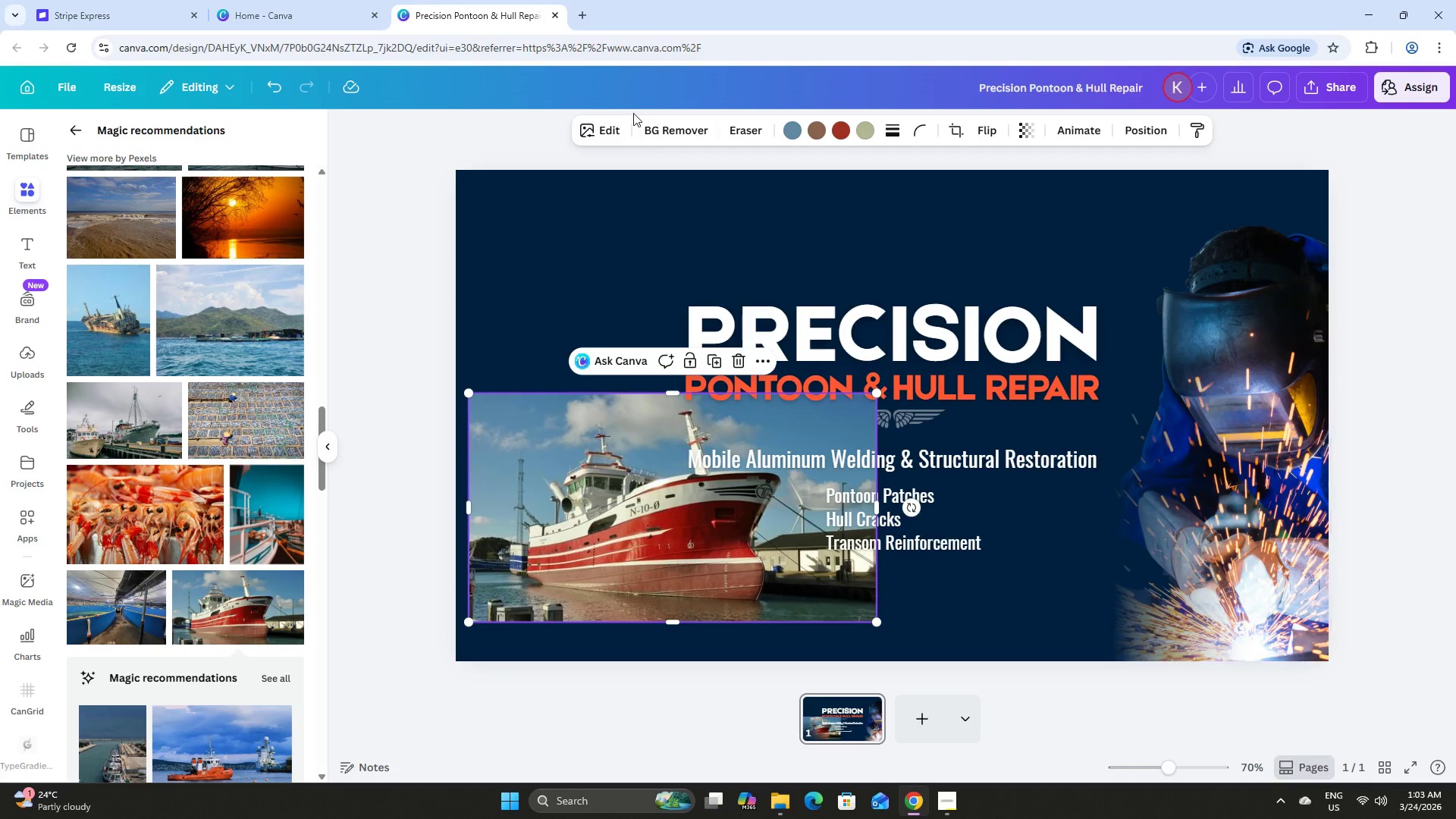 
left_click([689, 142])
 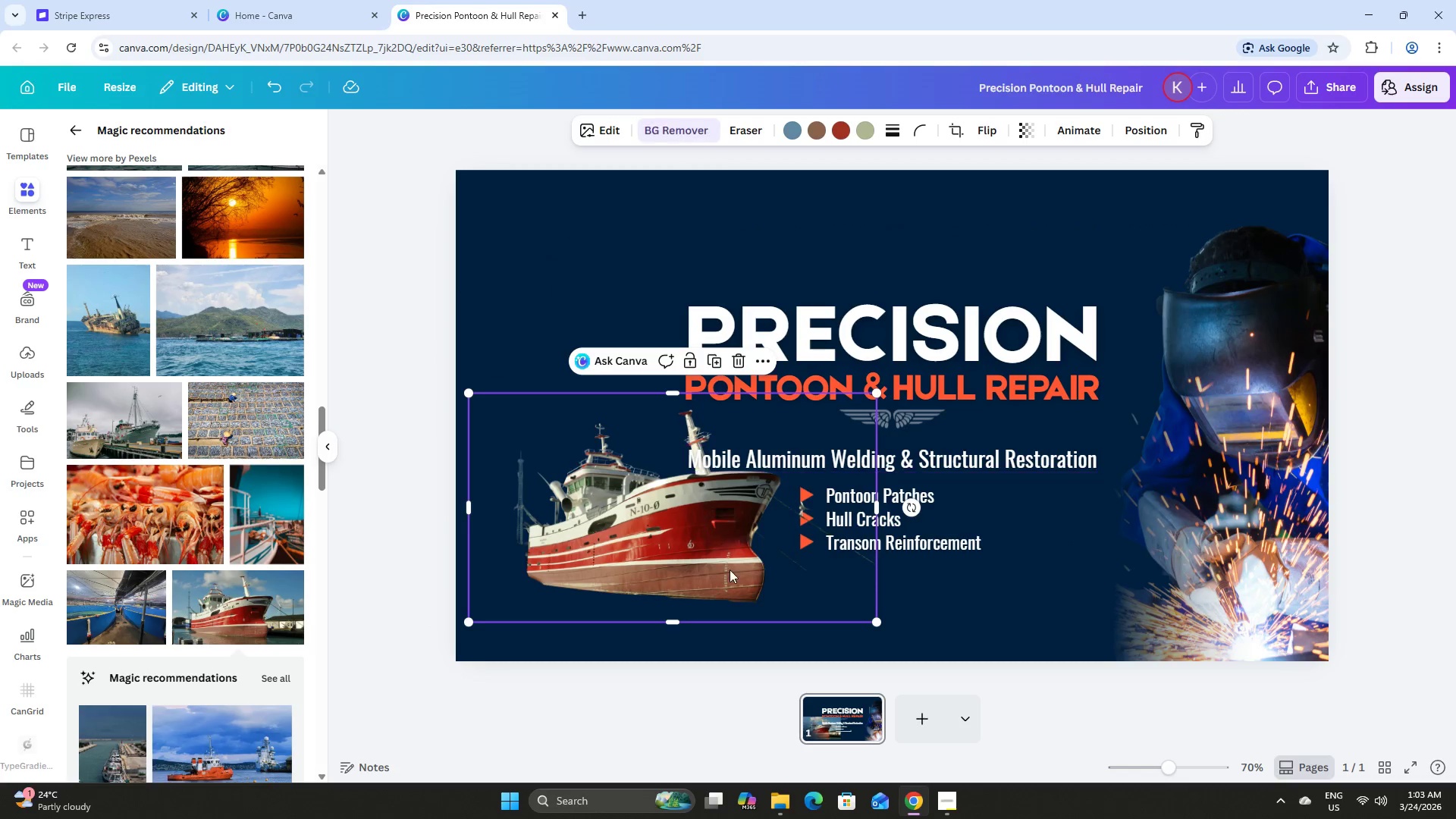 
left_click_drag(start_coordinate=[718, 570], to_coordinate=[700, 600])
 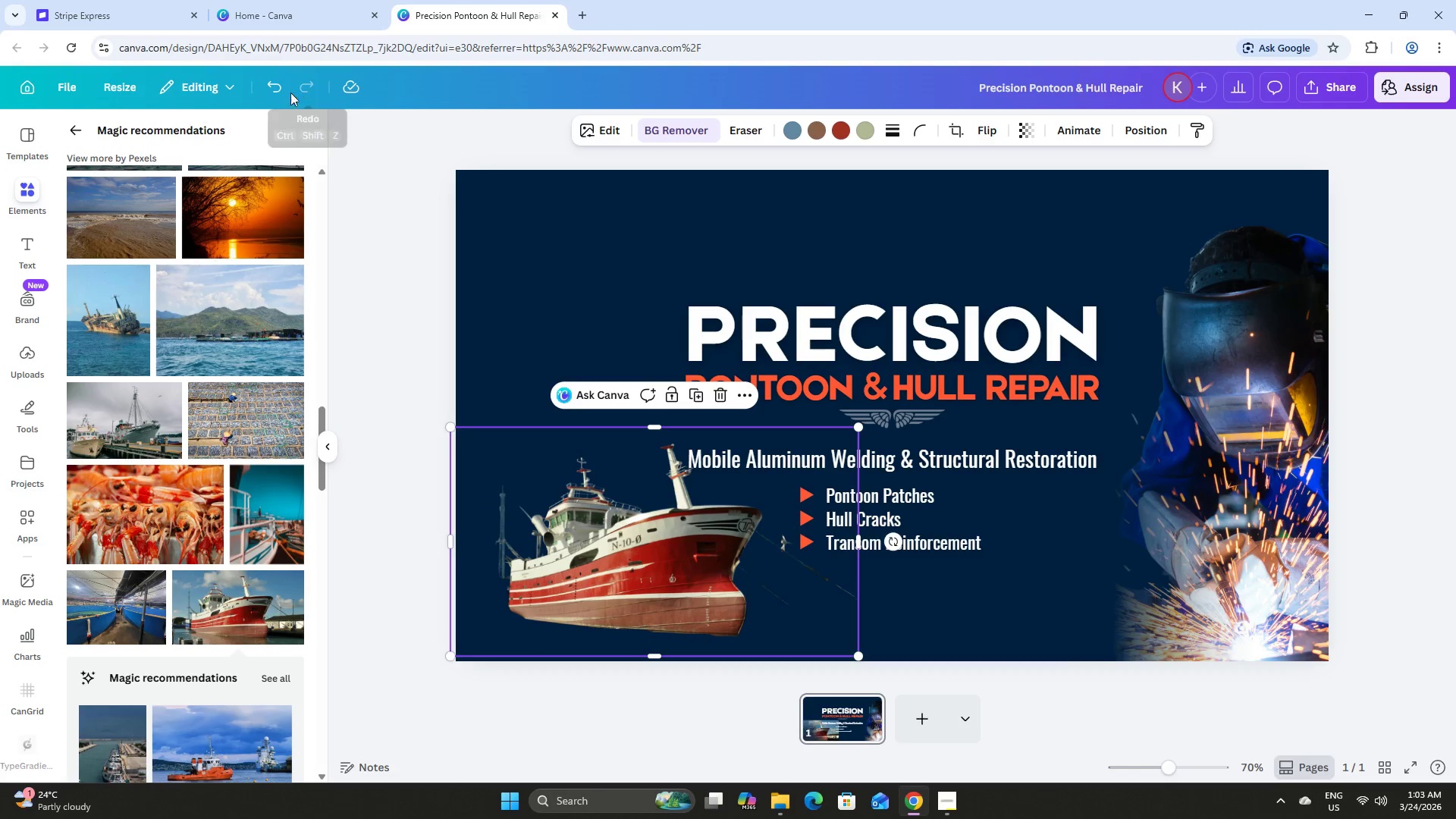 
left_click([278, 91])
 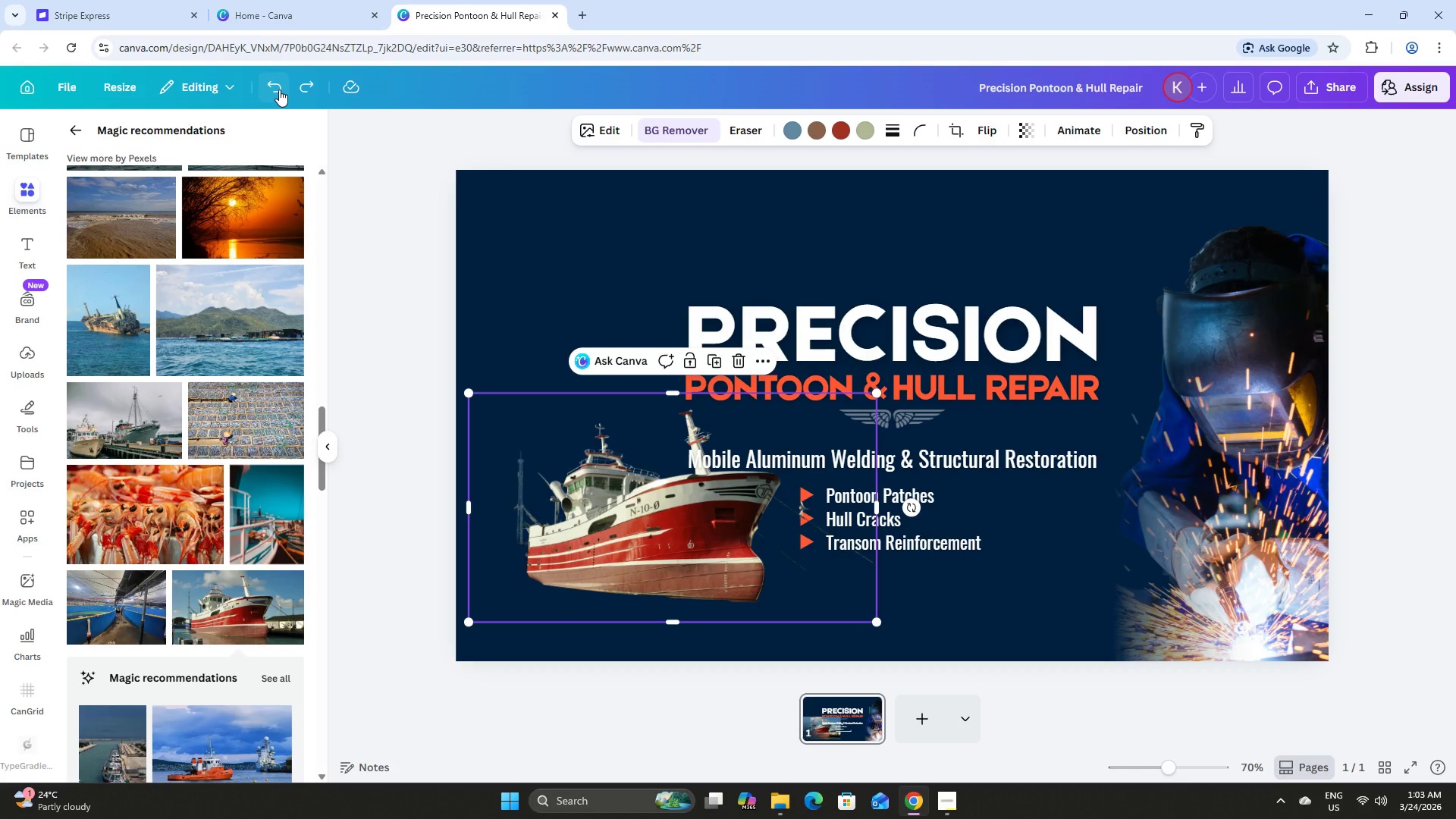 
left_click([278, 89])
 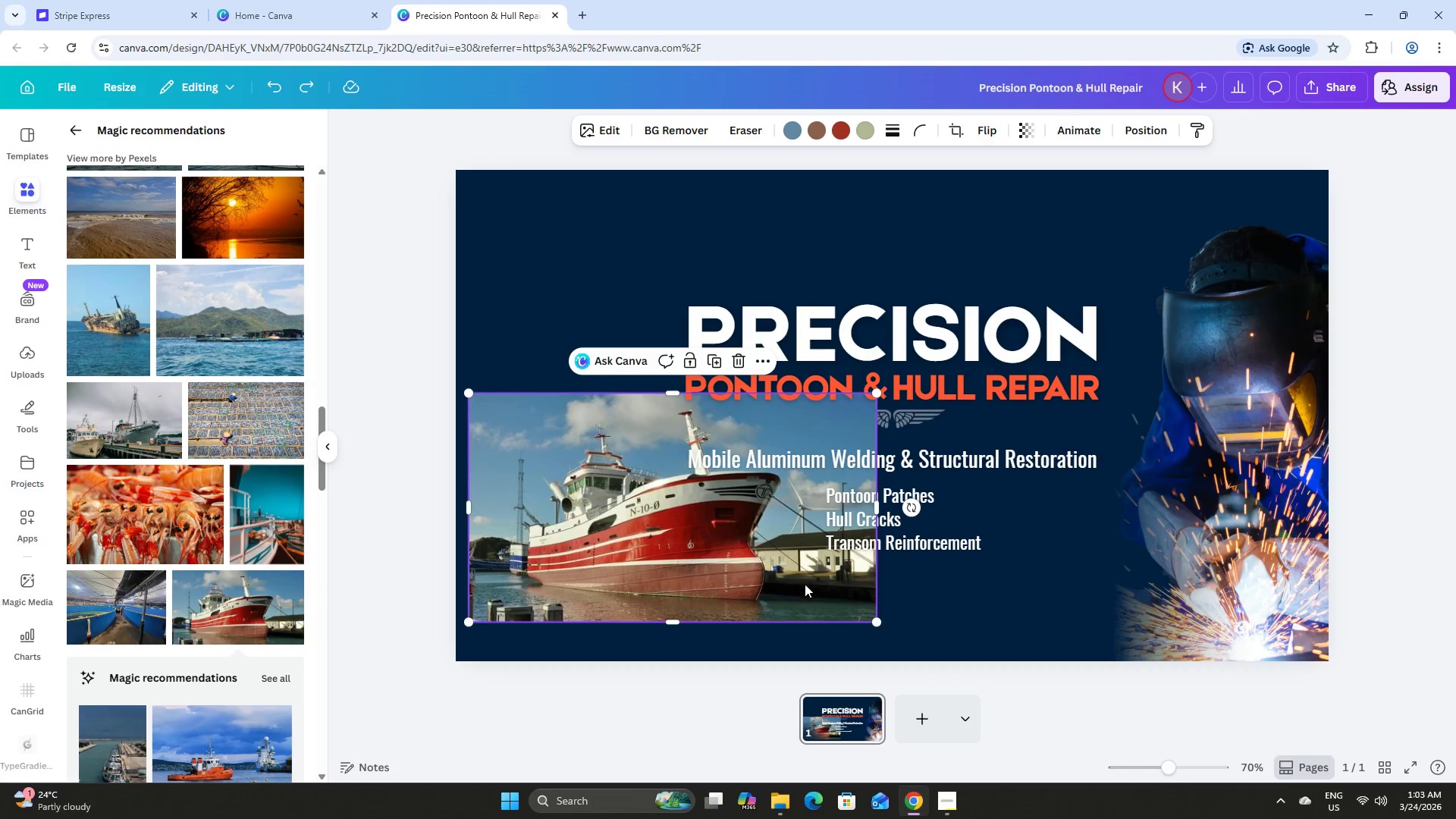 
left_click_drag(start_coordinate=[789, 577], to_coordinate=[636, 507])
 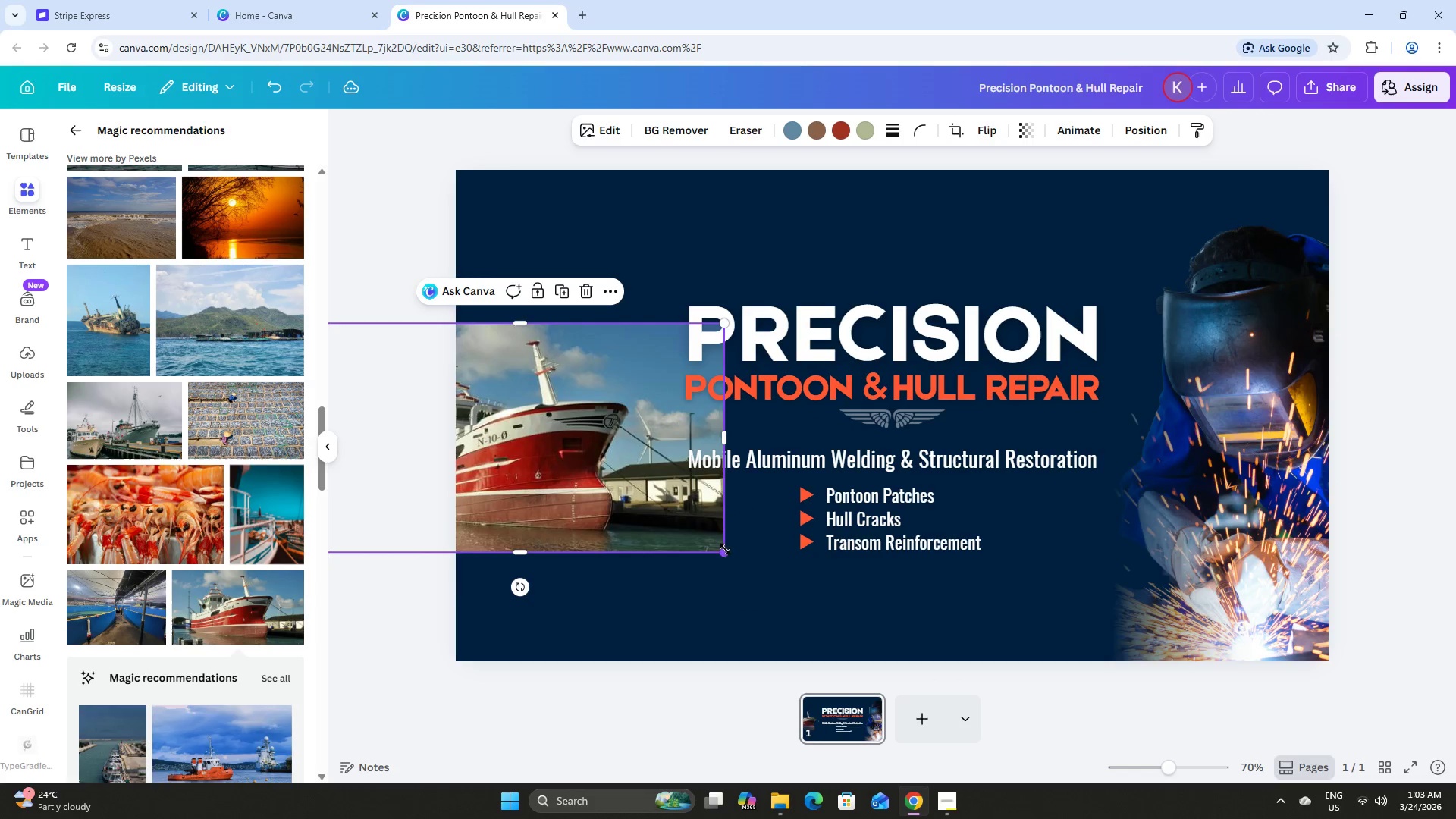 
left_click_drag(start_coordinate=[719, 552], to_coordinate=[623, 488])
 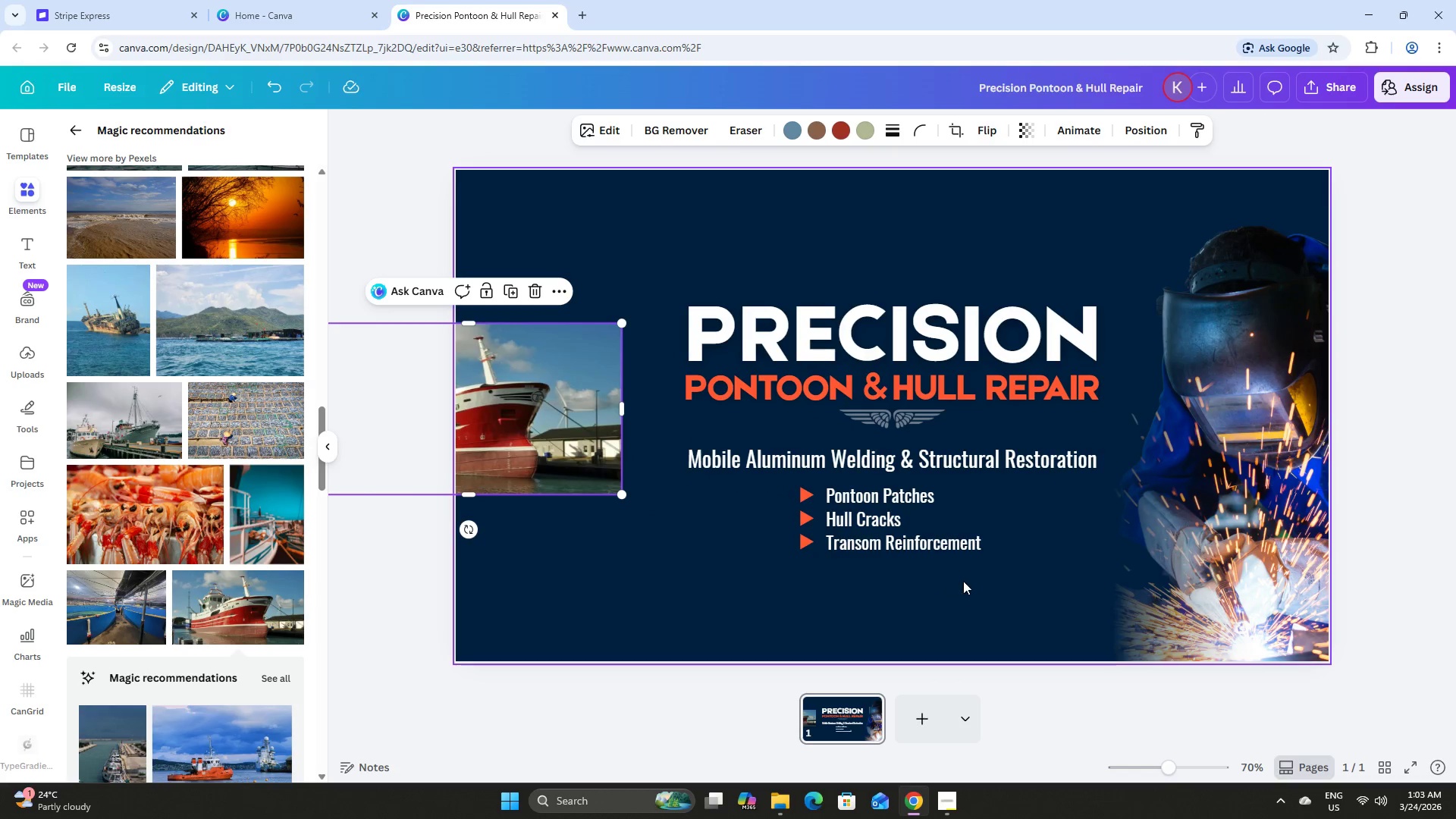 
left_click([965, 582])
 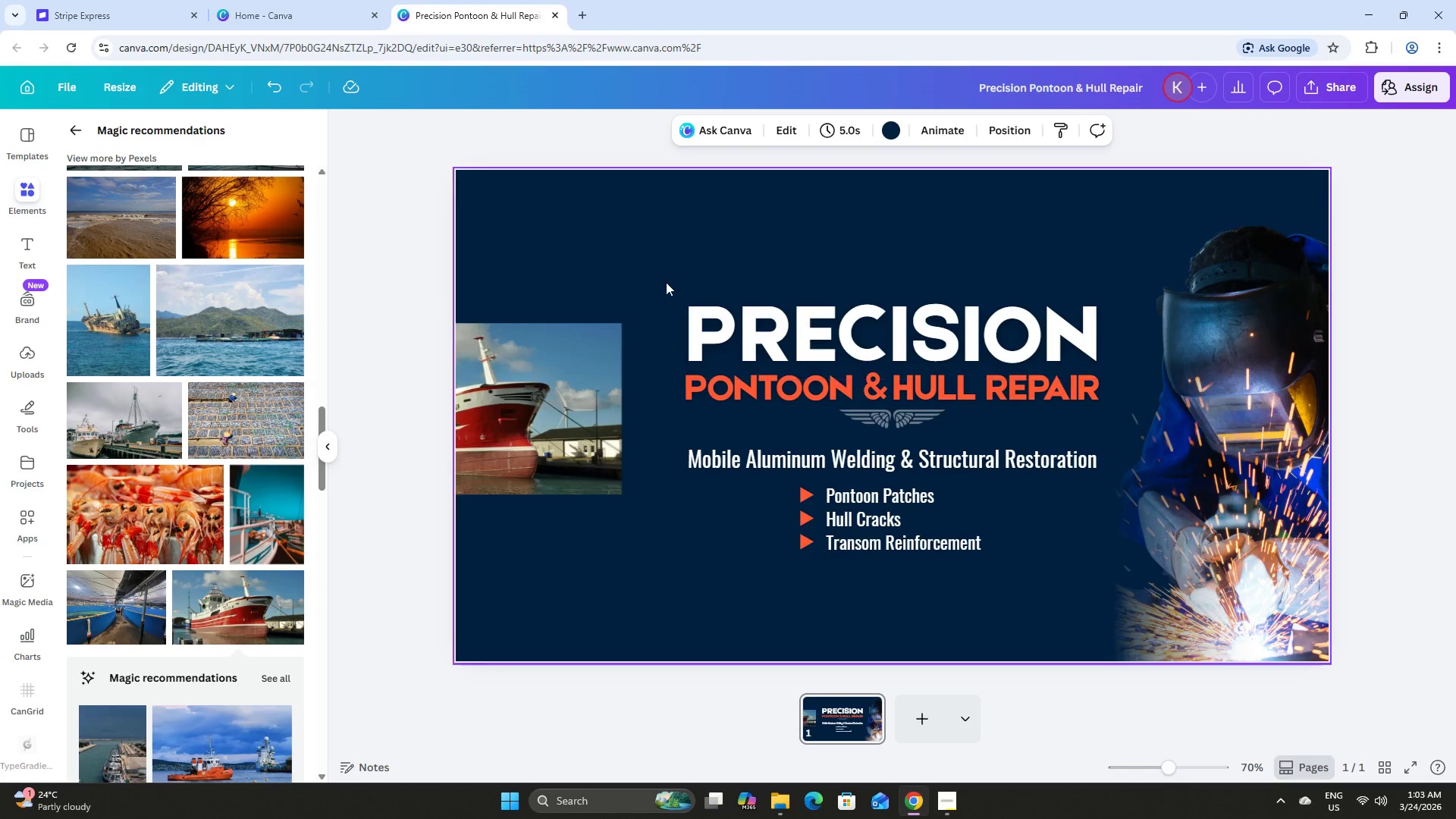 
left_click_drag(start_coordinate=[667, 278], to_coordinate=[1031, 606])
 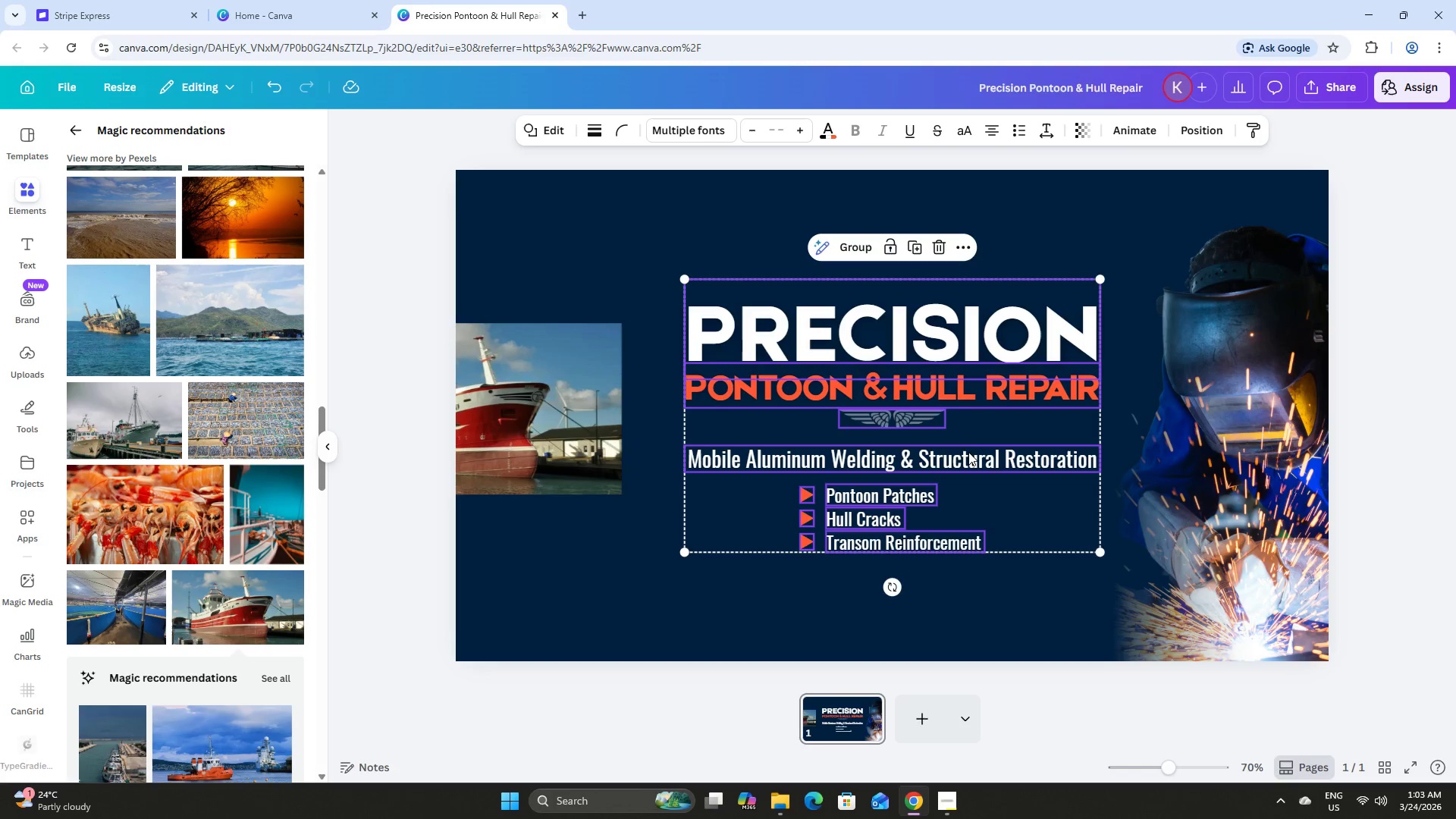 
left_click_drag(start_coordinate=[968, 447], to_coordinate=[967, 409])
 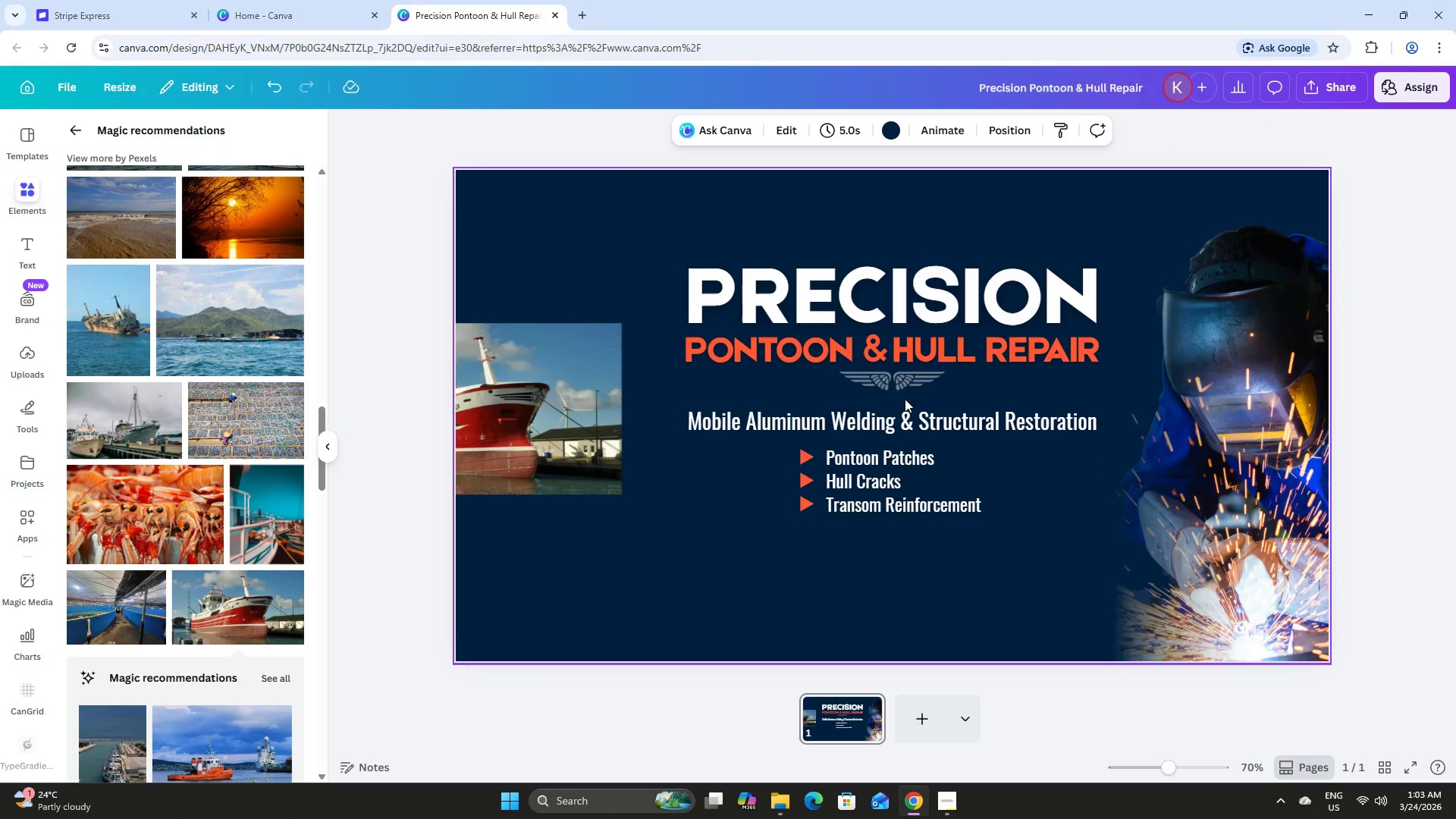 
left_click_drag(start_coordinate=[670, 250], to_coordinate=[1104, 568])
 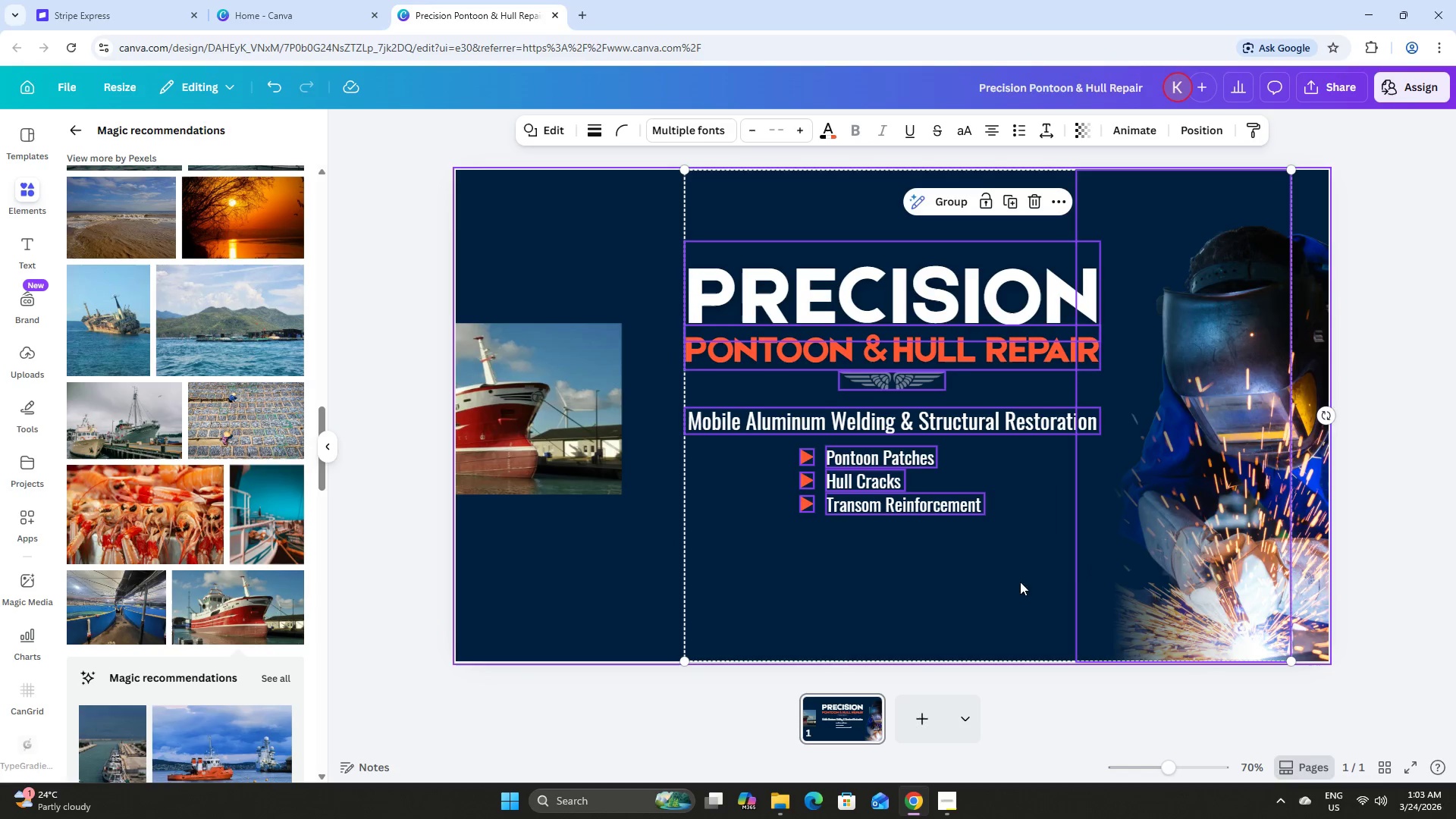 
left_click([1006, 585])
 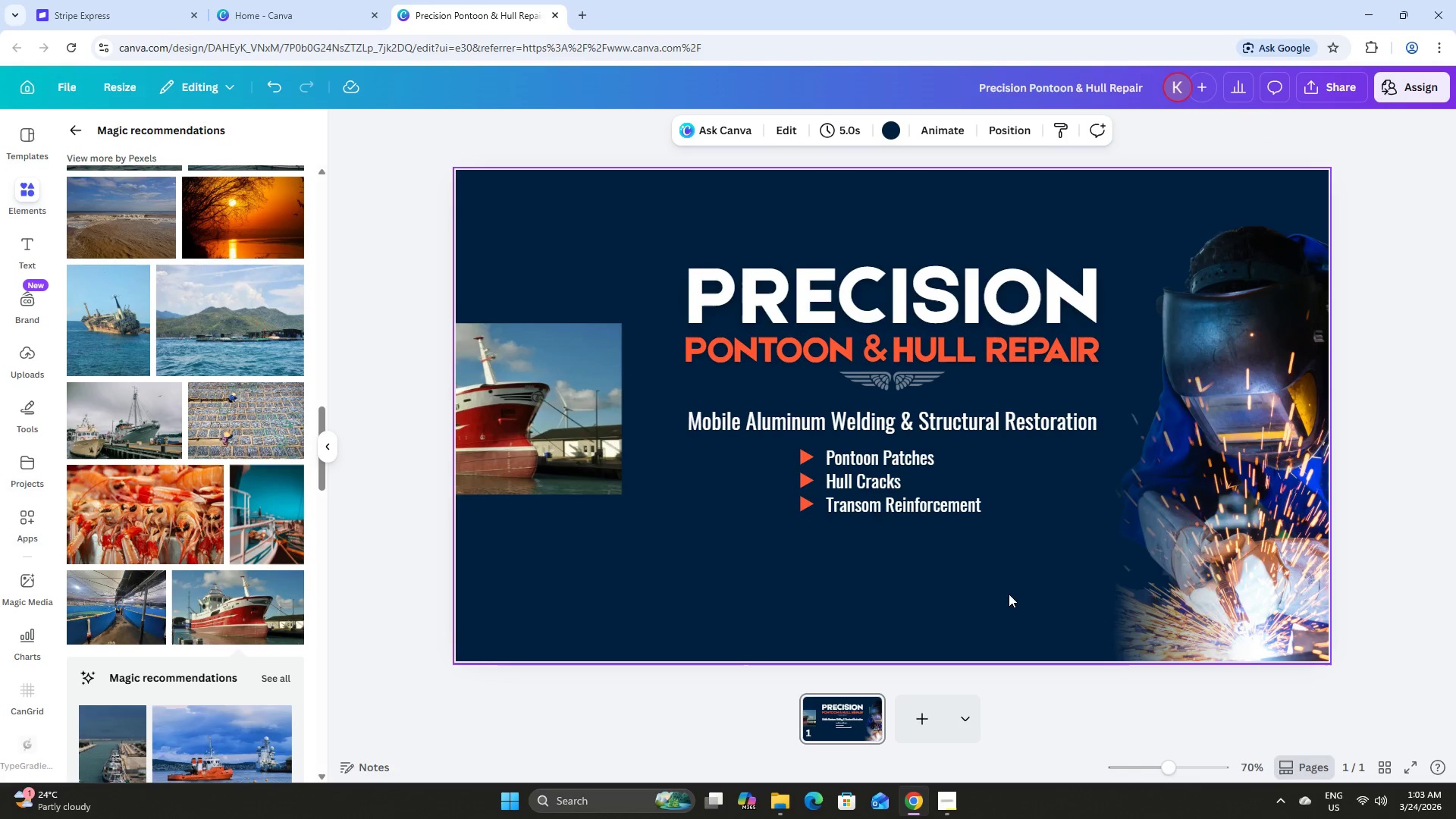 
left_click_drag(start_coordinate=[1009, 595], to_coordinate=[783, 287])
 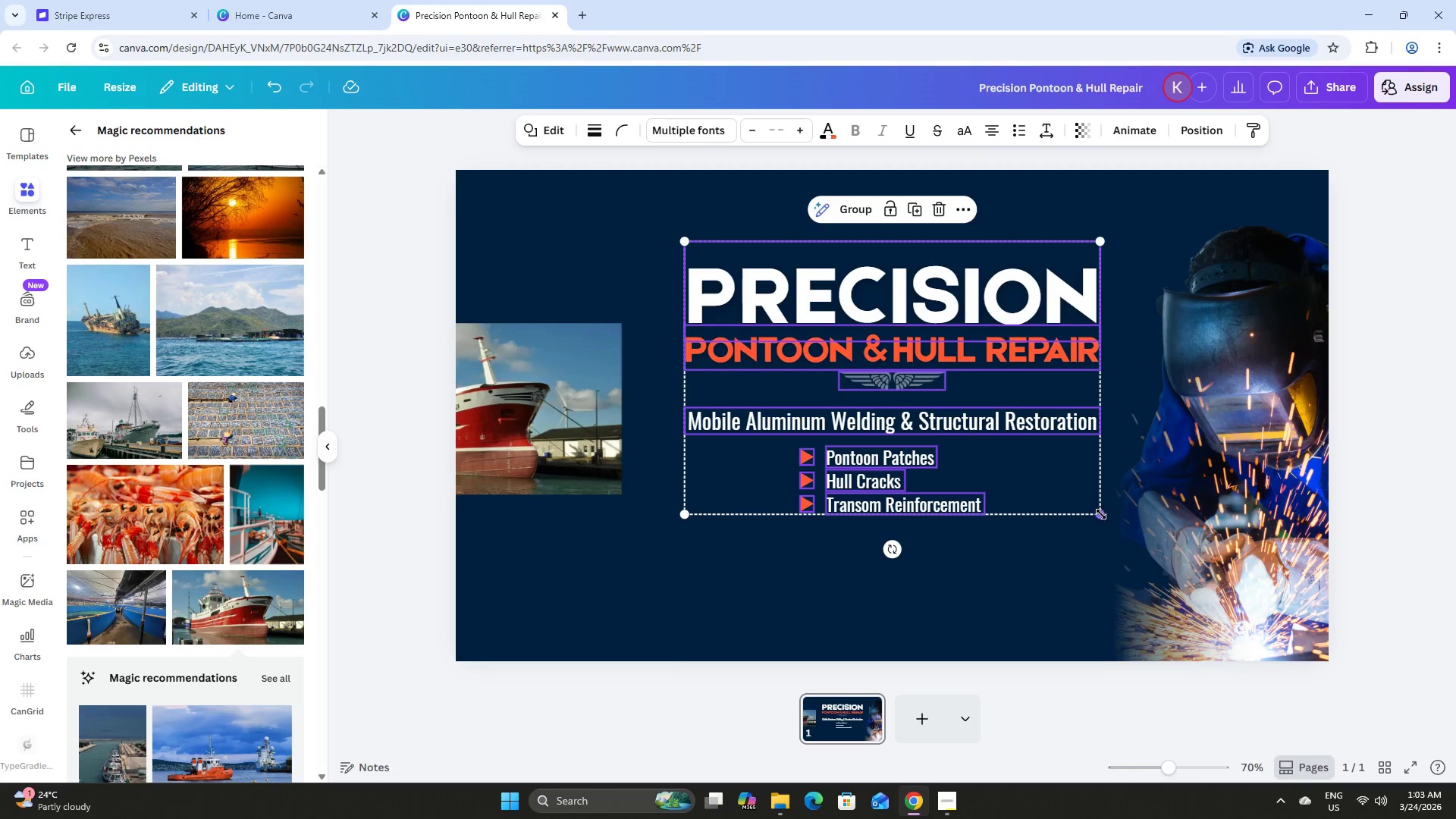 
left_click_drag(start_coordinate=[1102, 515], to_coordinate=[1065, 505])
 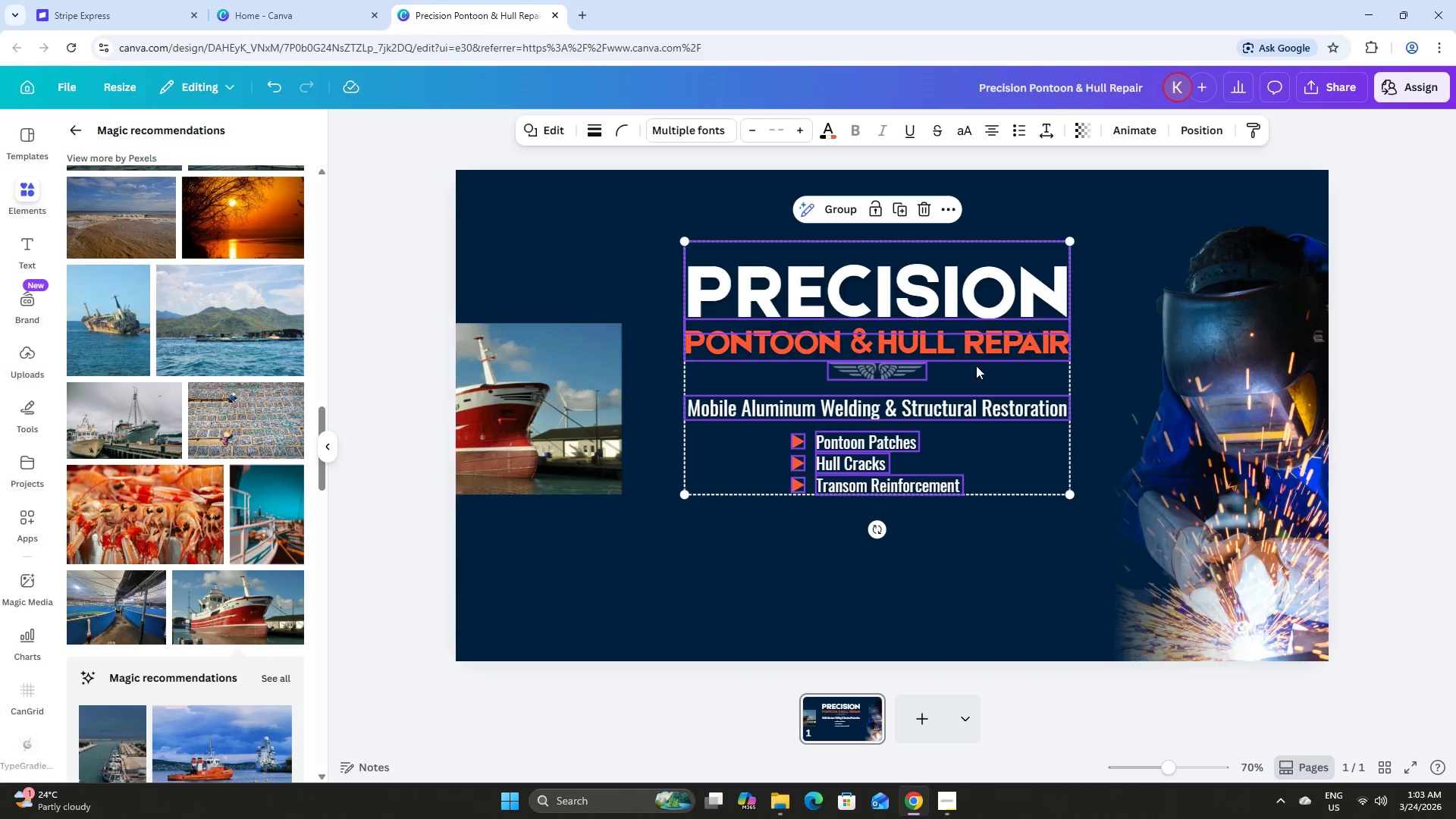 
left_click_drag(start_coordinate=[976, 366], to_coordinate=[988, 416])
 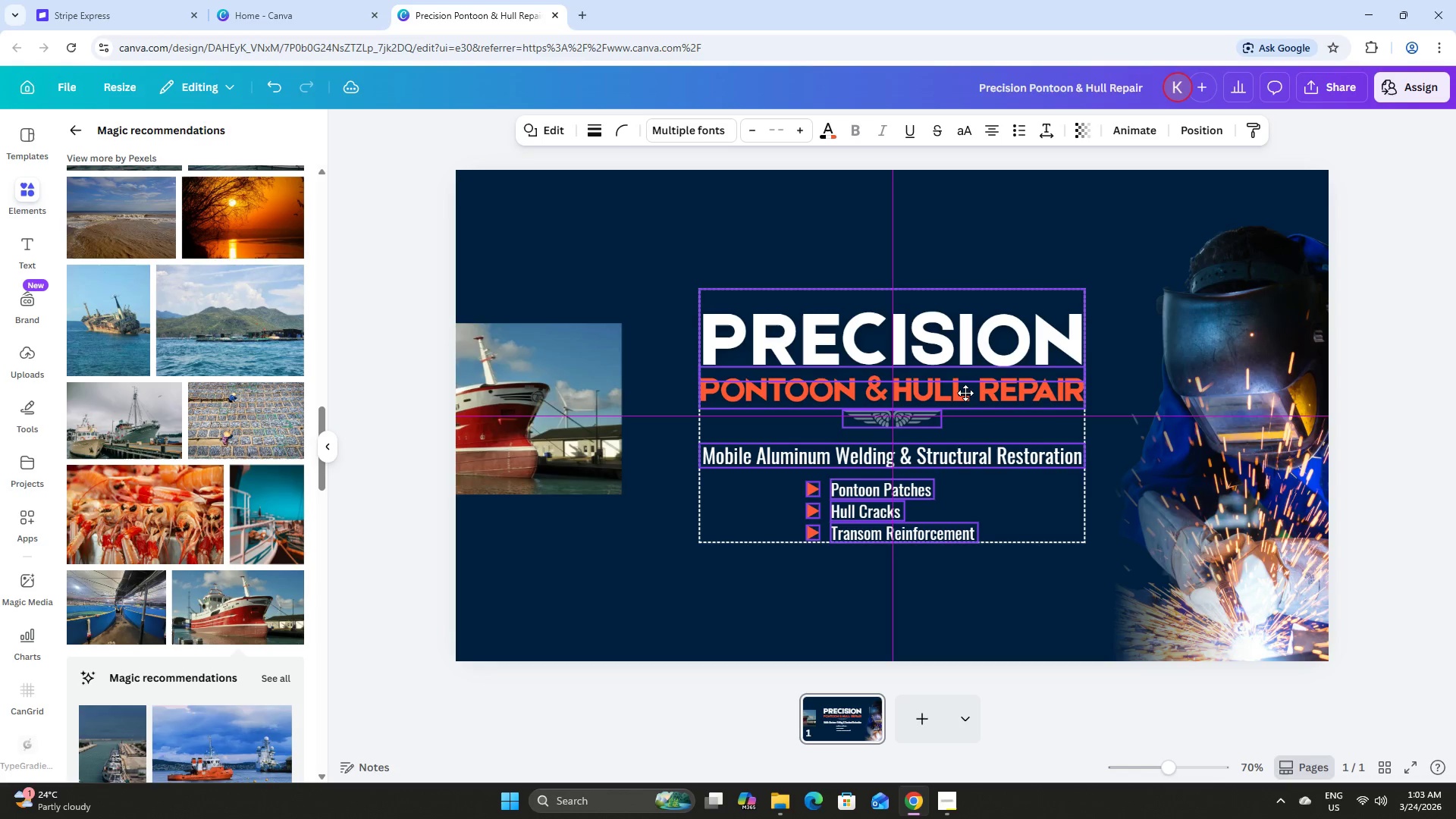 
left_click([1003, 247])
 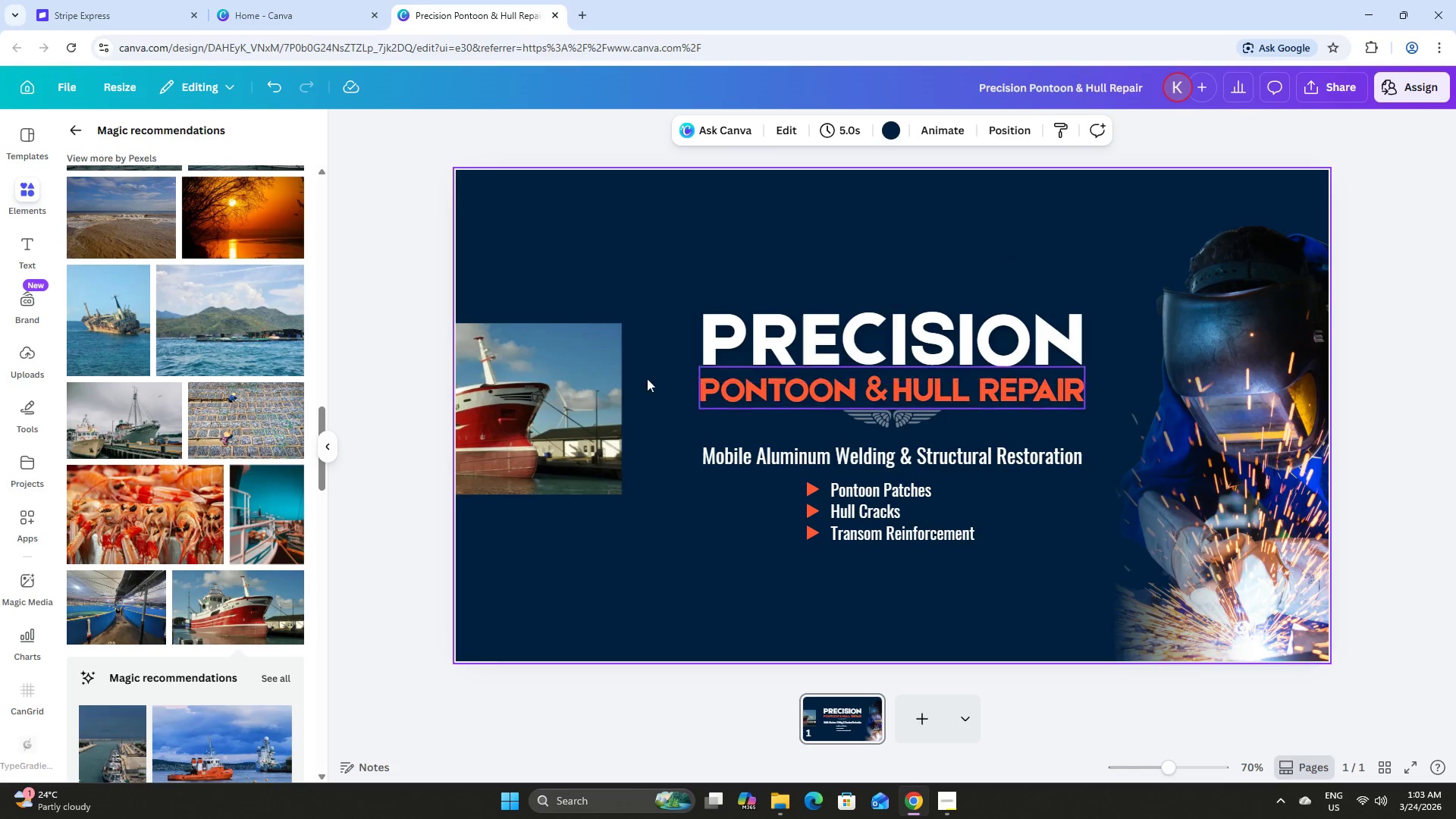 
left_click([545, 381])
 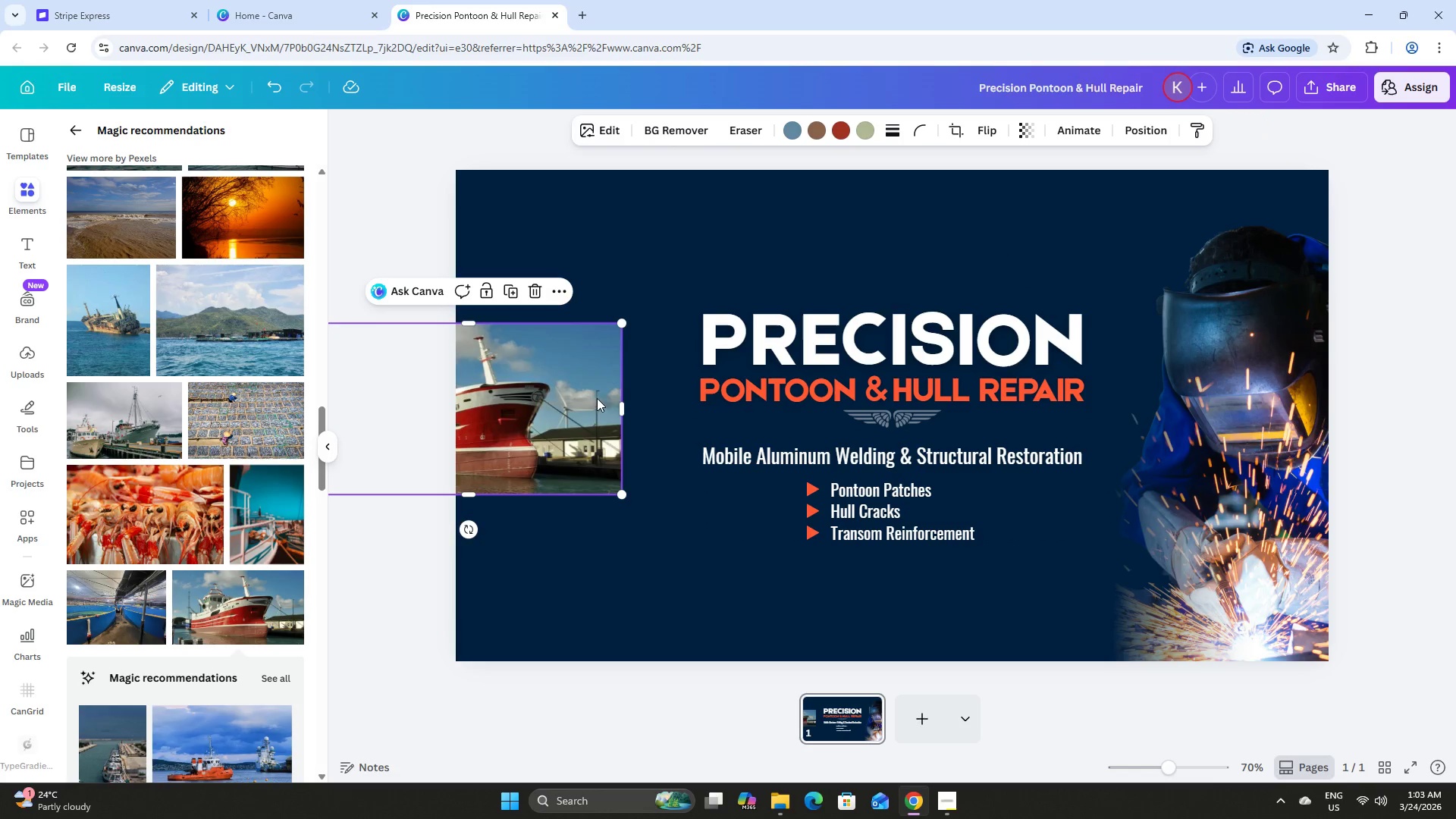 
left_click_drag(start_coordinate=[597, 398], to_coordinate=[734, 246])
 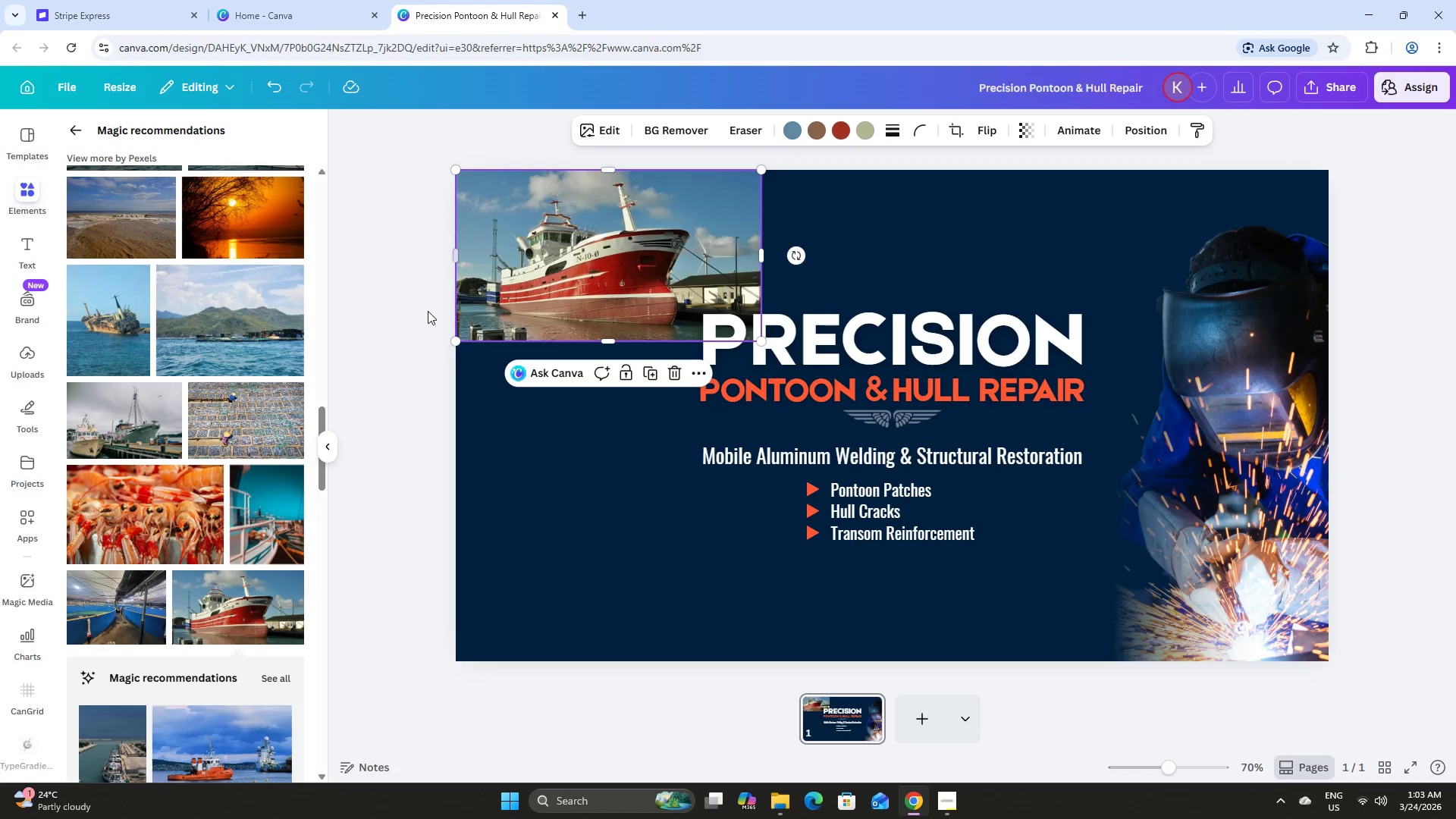 
double_click([606, 262])
 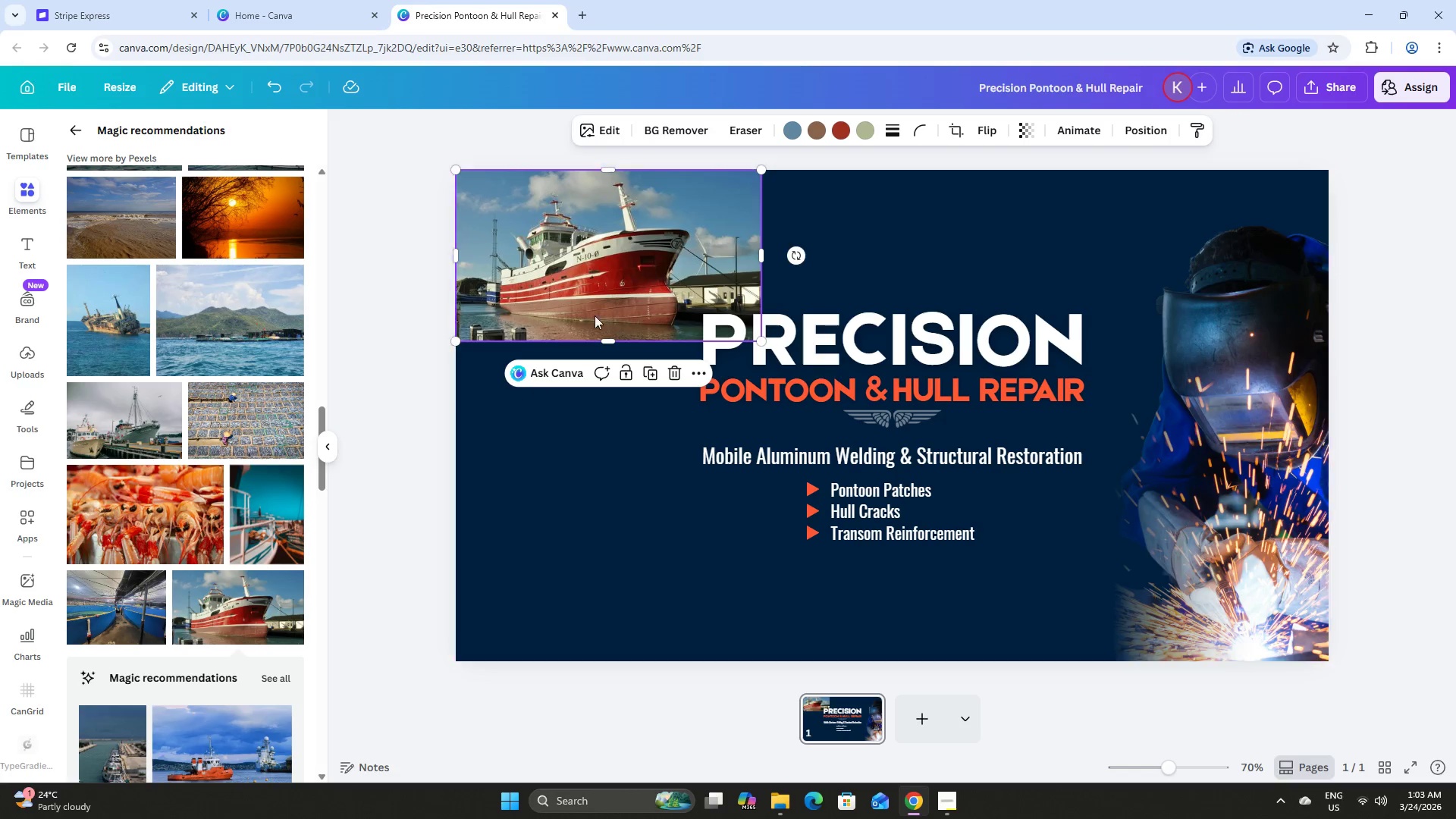 
left_click([656, 237])
 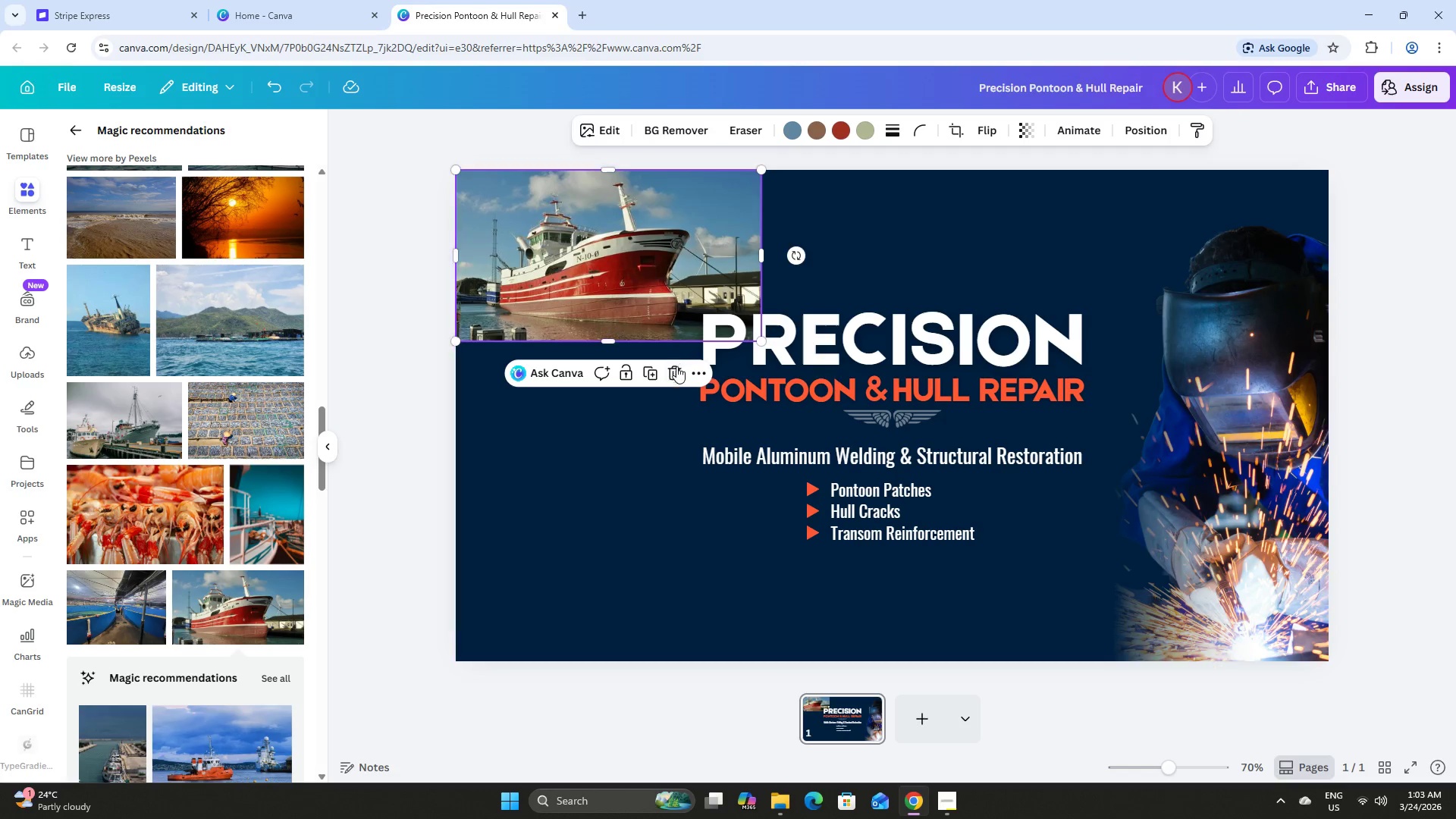 
left_click([675, 366])
 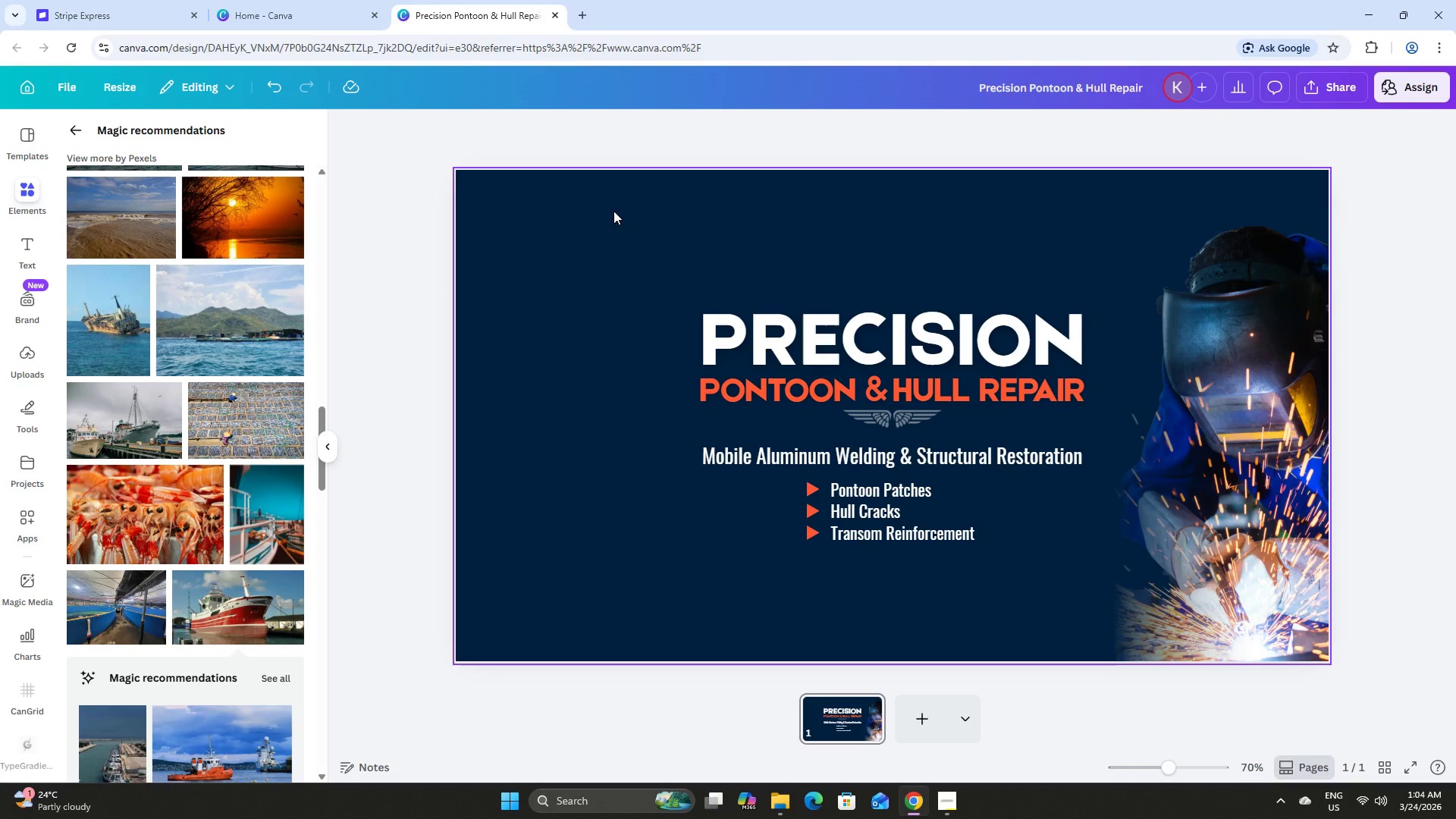 
wait(11.59)
 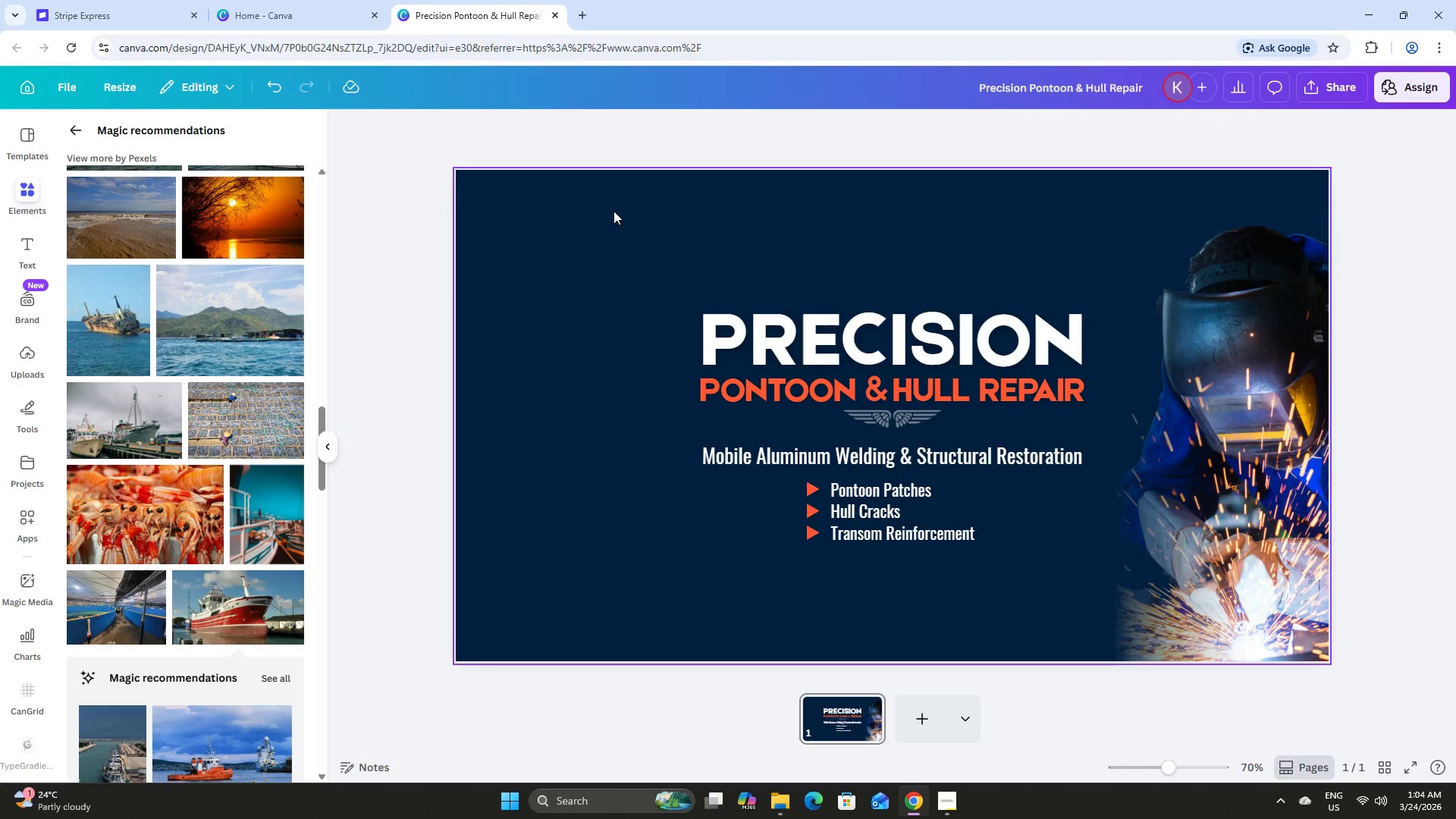 
scroll: coordinate [217, 350], scroll_direction: down, amount: 1.0
 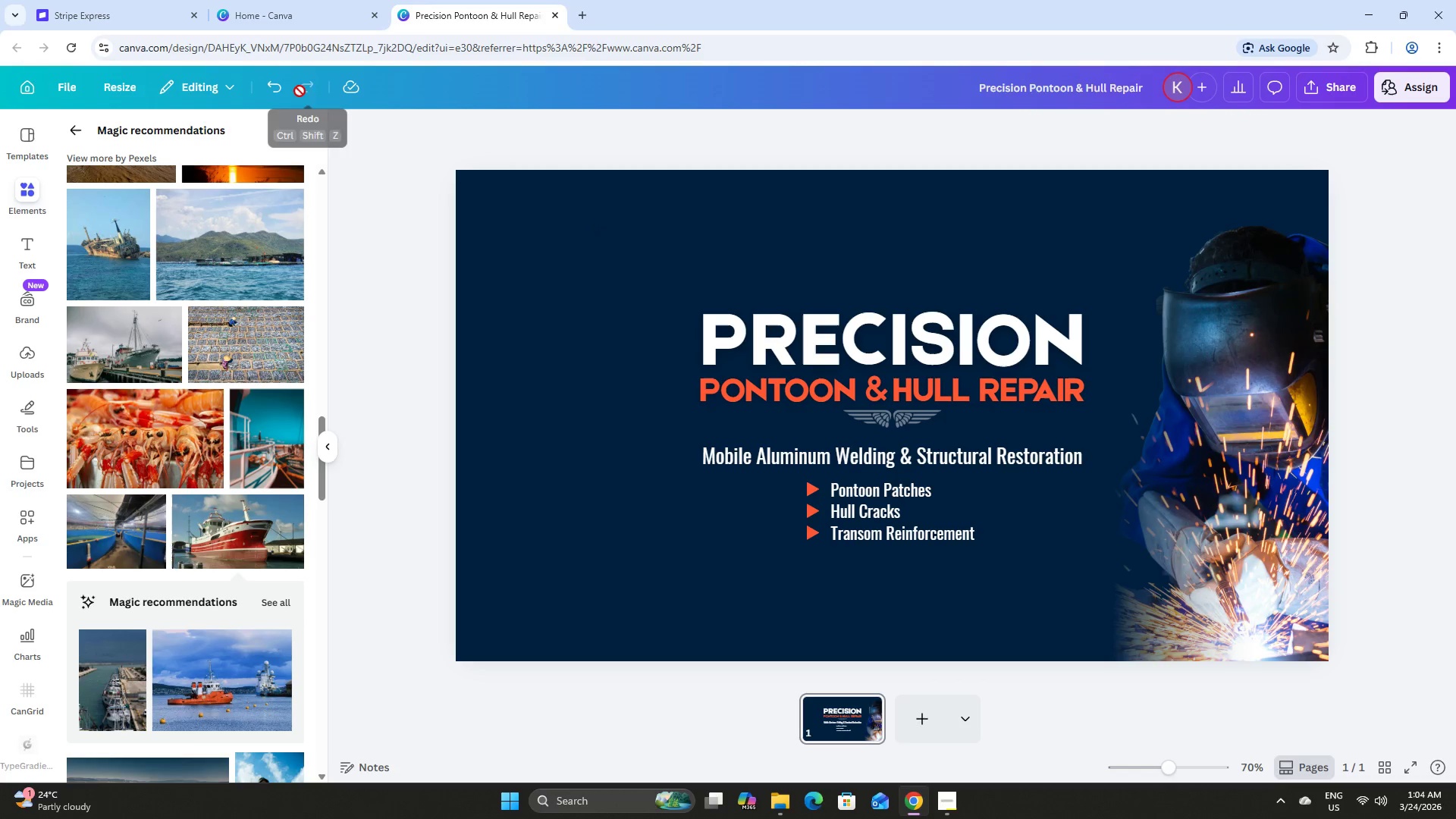 
left_click([274, 93])
 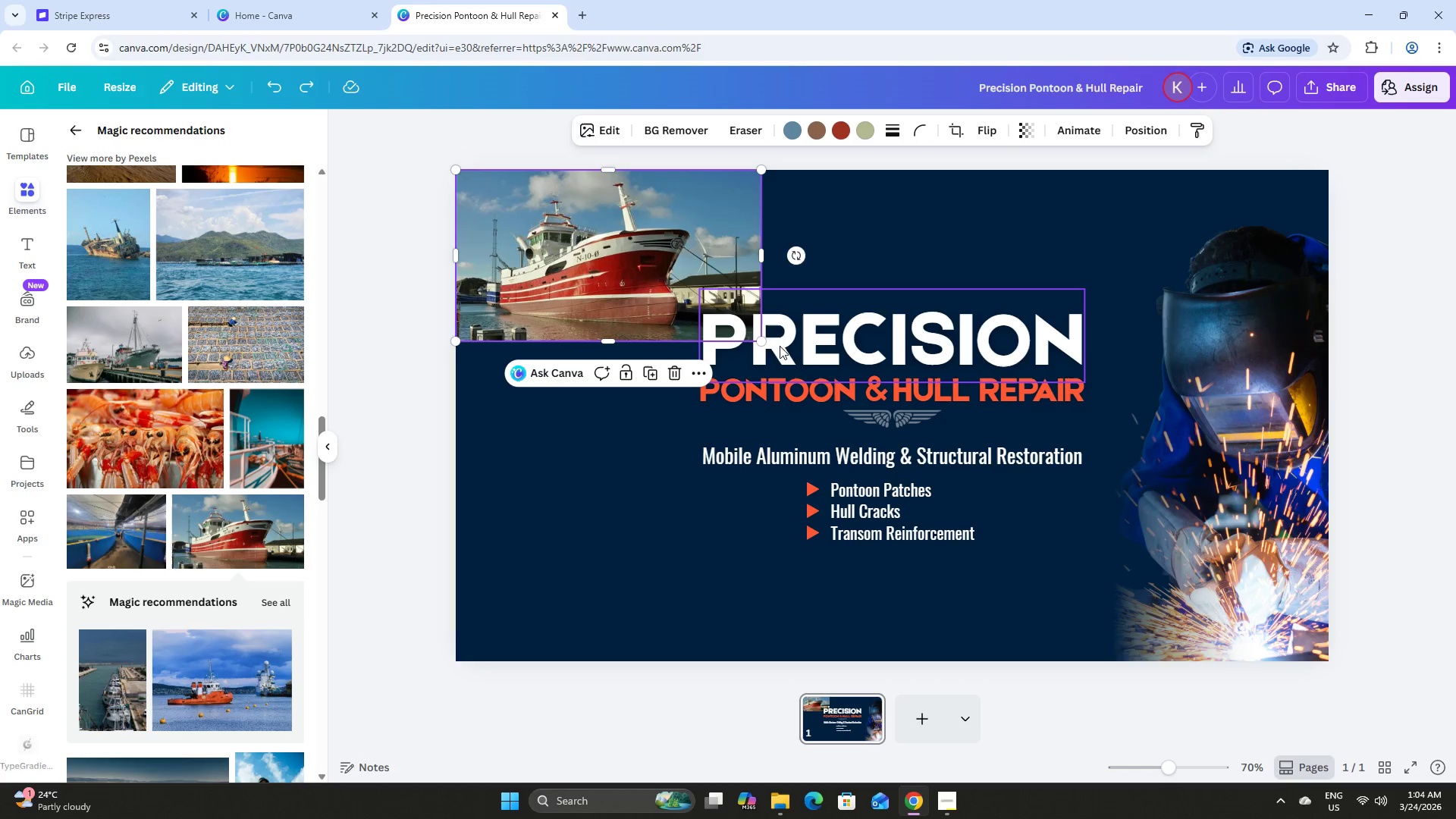 
left_click_drag(start_coordinate=[764, 343], to_coordinate=[914, 607])
 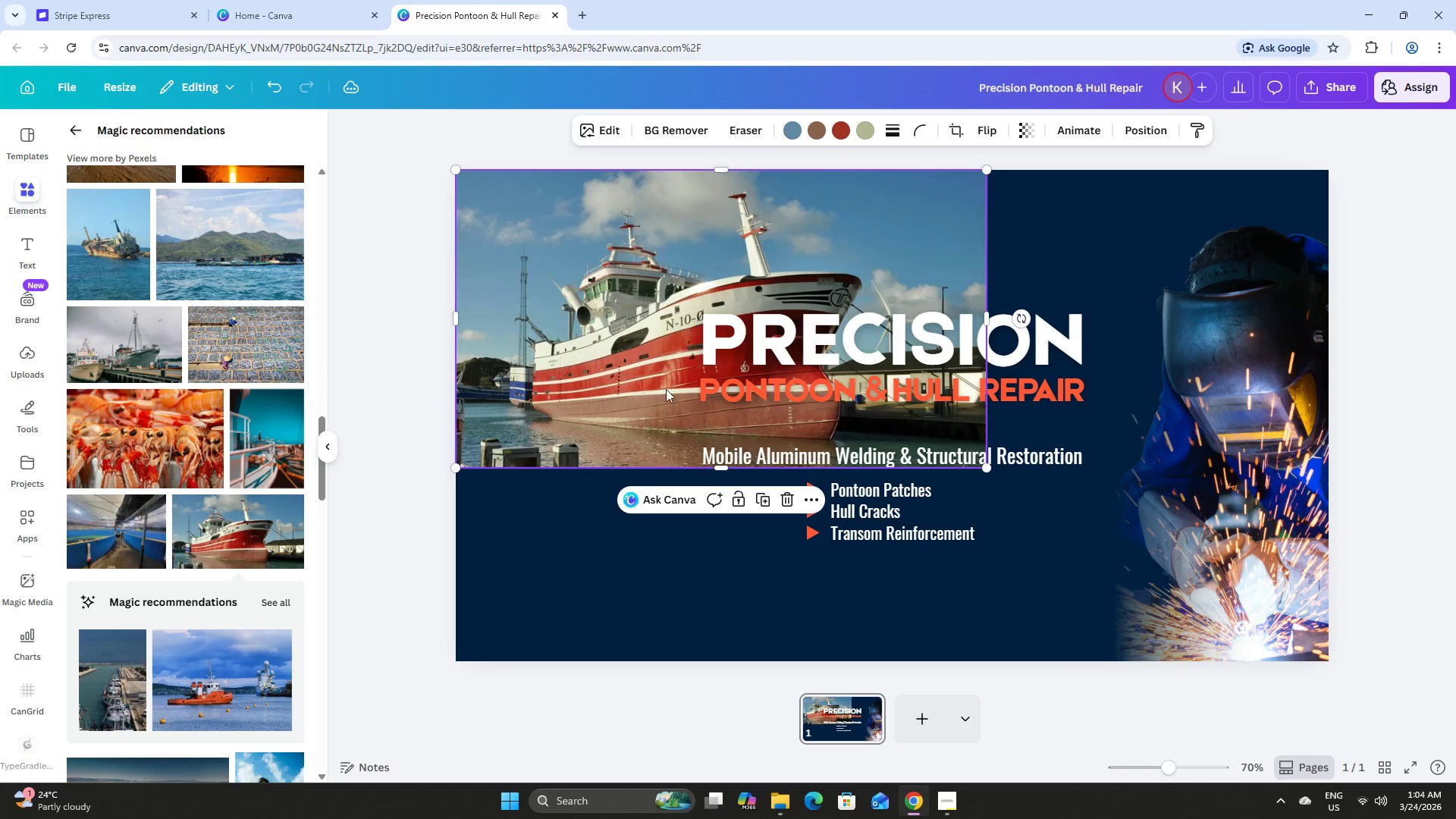 
left_click_drag(start_coordinate=[643, 381], to_coordinate=[431, 380])
 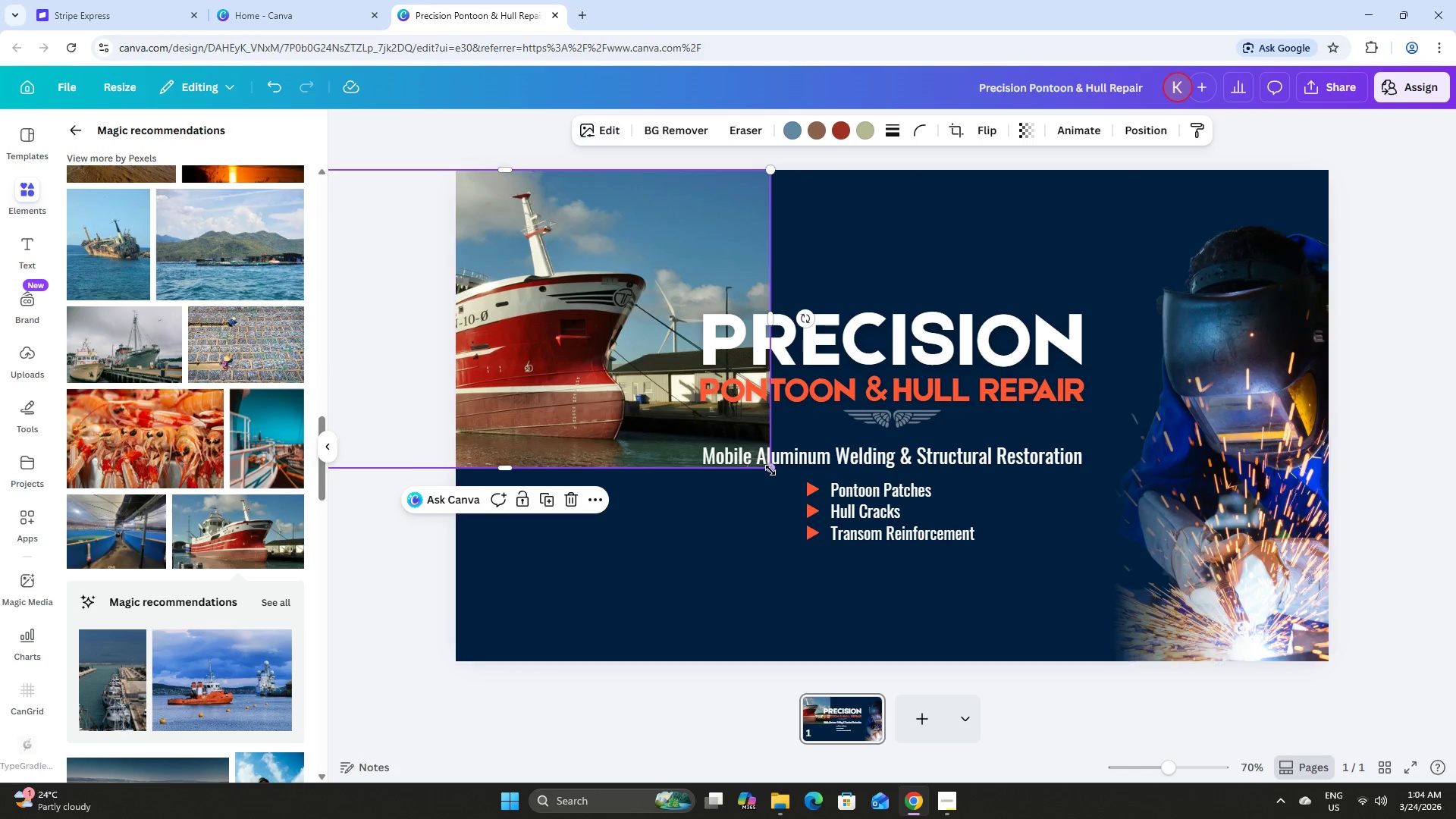 
left_click_drag(start_coordinate=[770, 470], to_coordinate=[657, 455])
 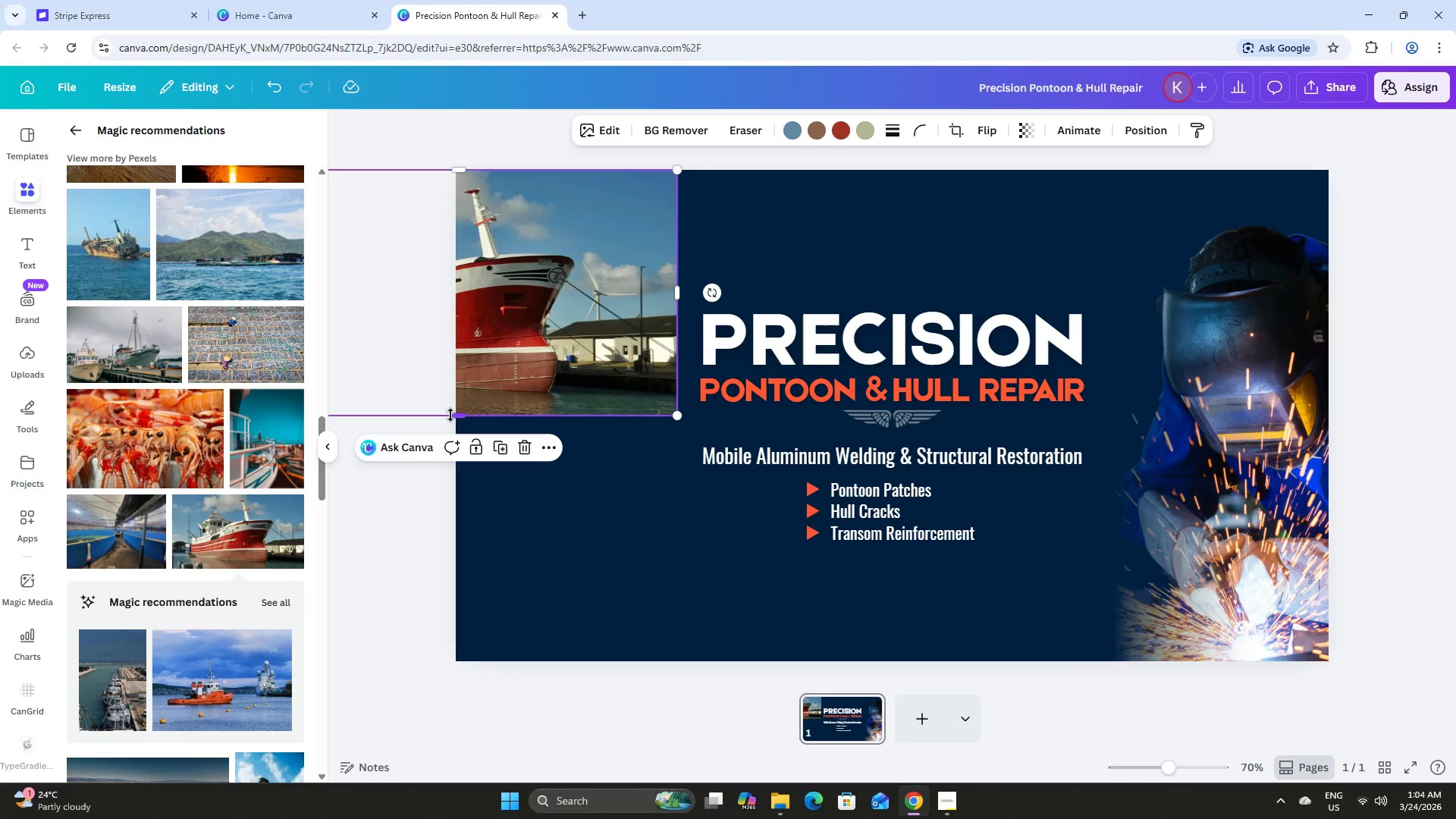 
left_click_drag(start_coordinate=[452, 416], to_coordinate=[490, 662])
 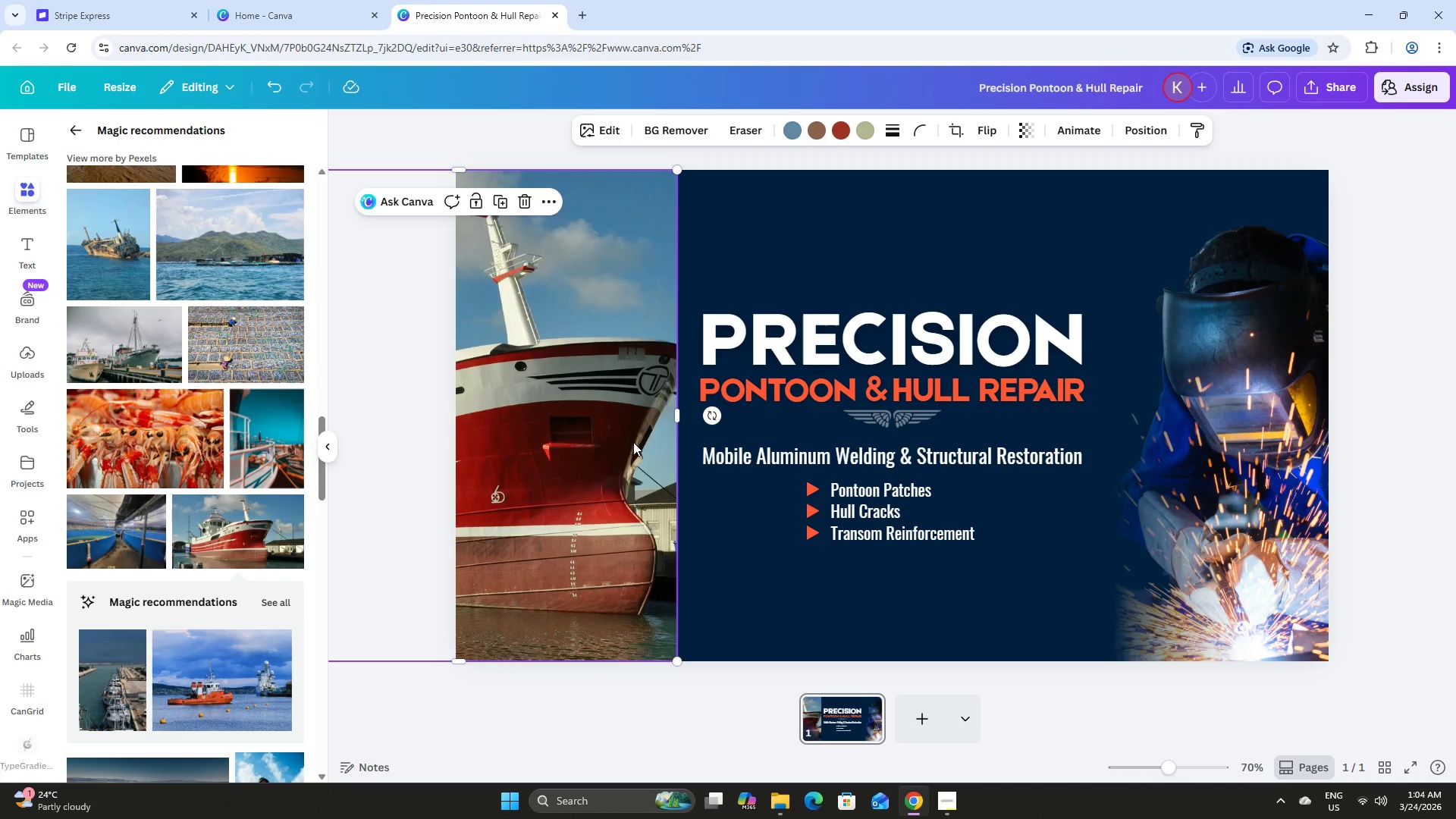 
double_click([633, 442])
 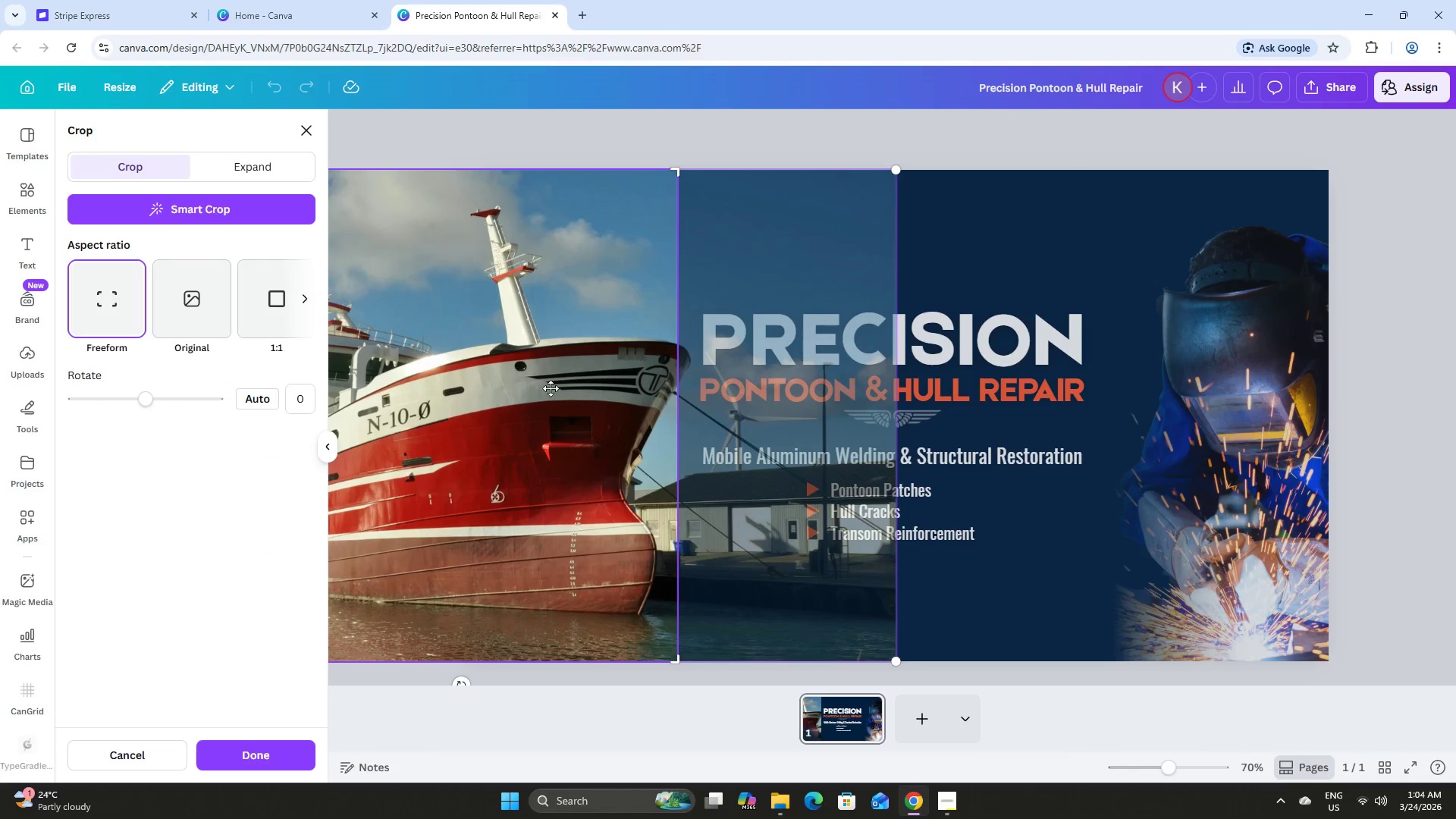 
left_click_drag(start_coordinate=[547, 388], to_coordinate=[802, 436])
 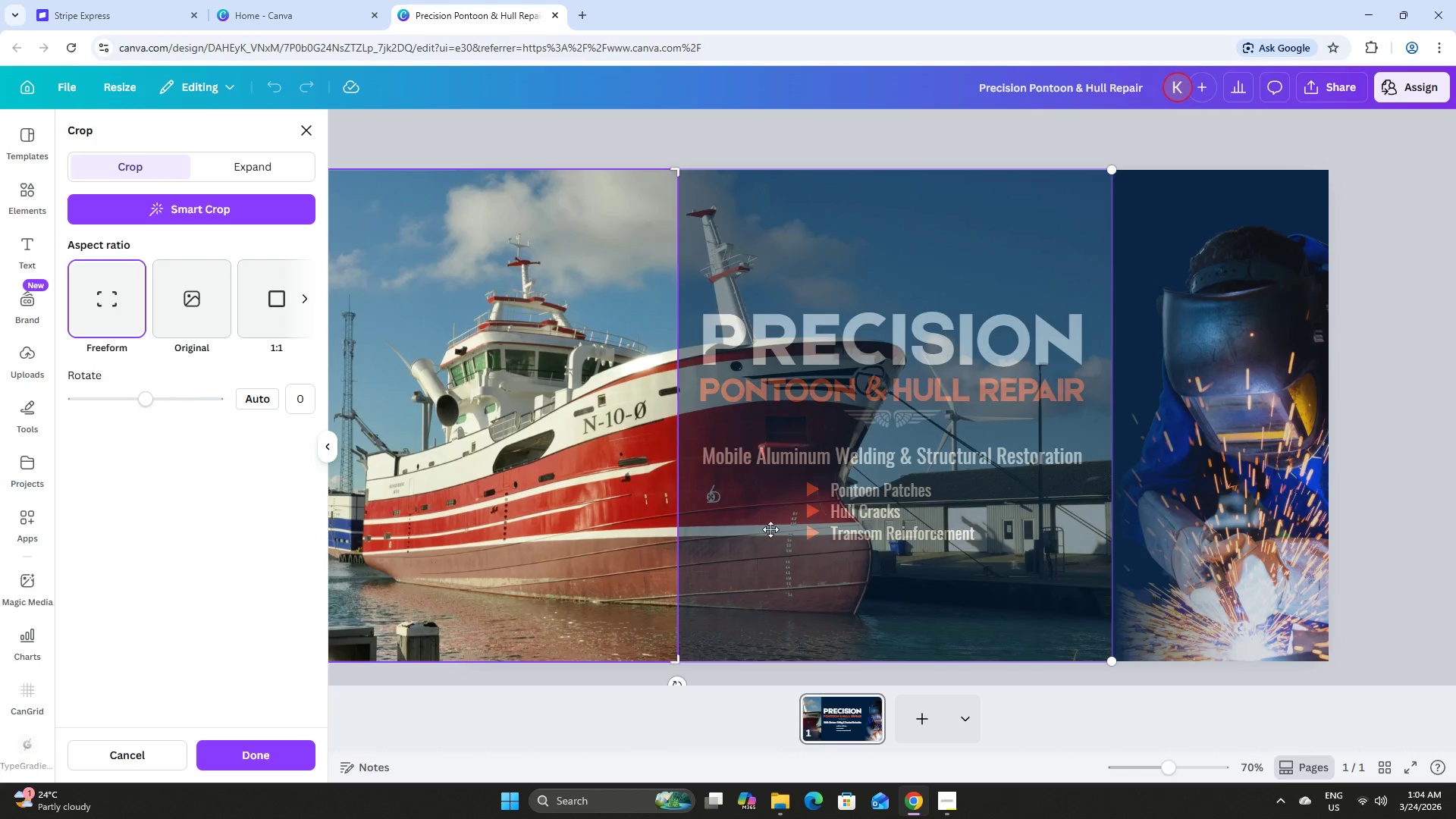 
left_click([770, 544])
 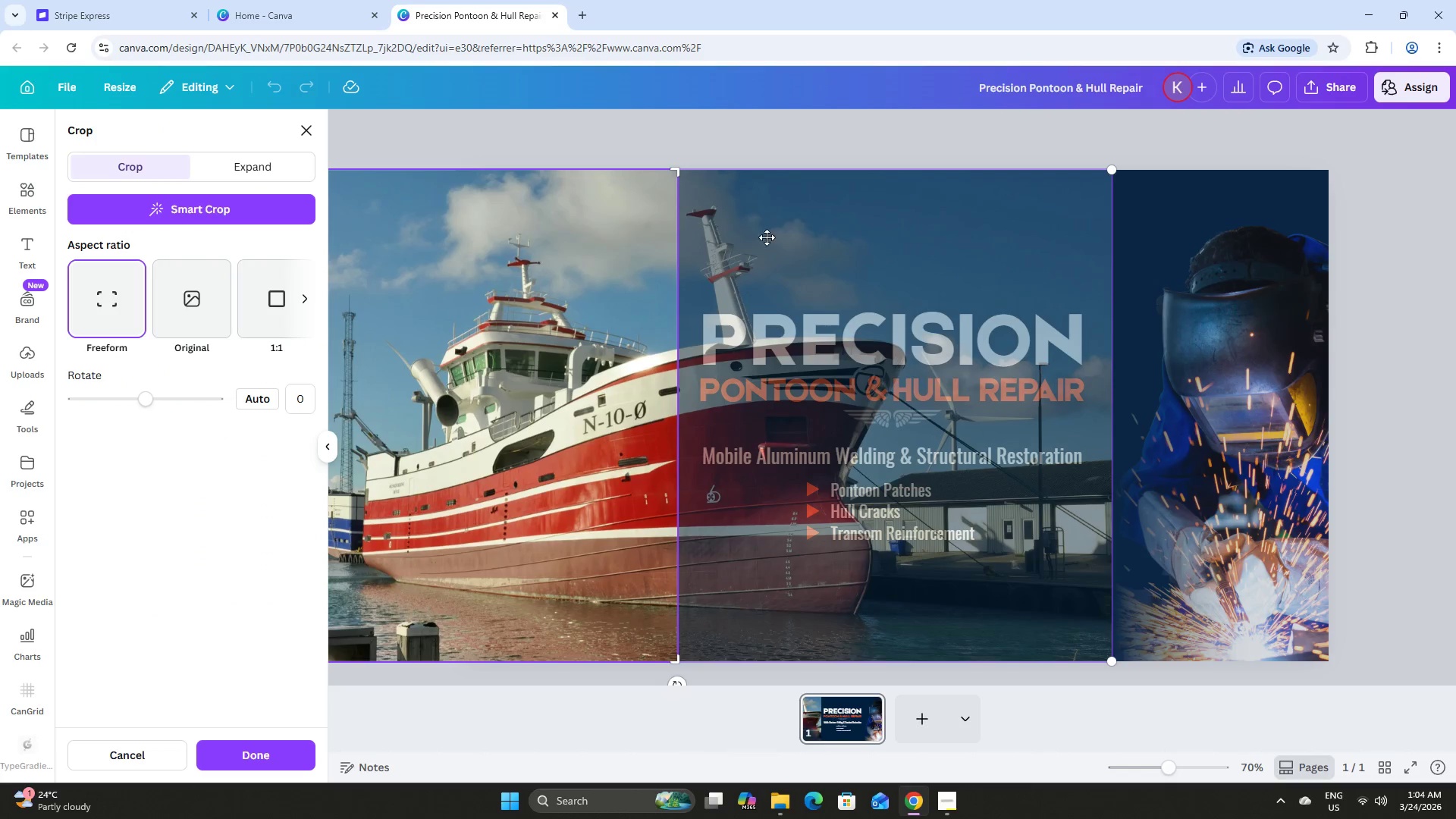 
left_click([765, 143])
 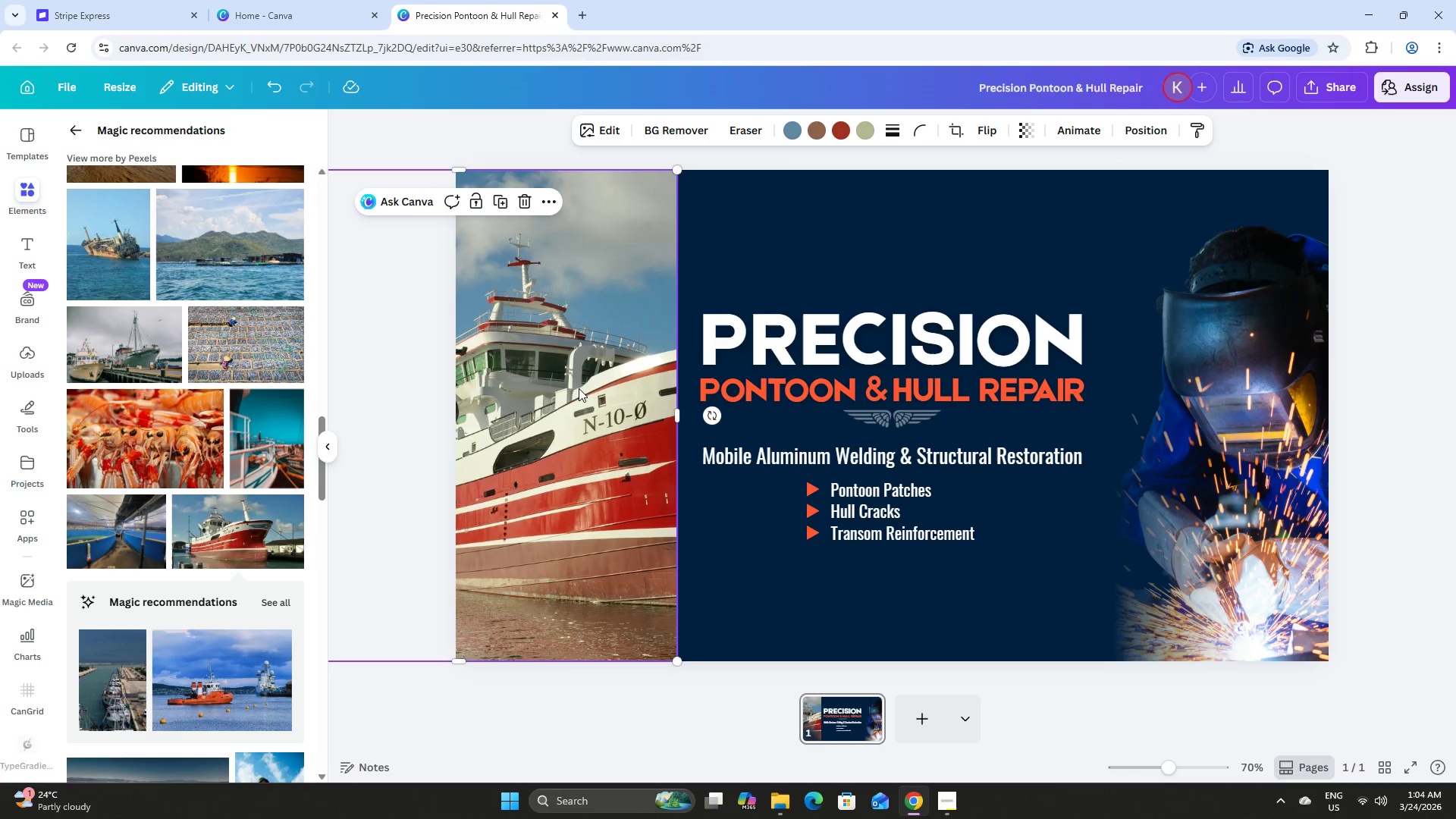 
double_click([574, 379])
 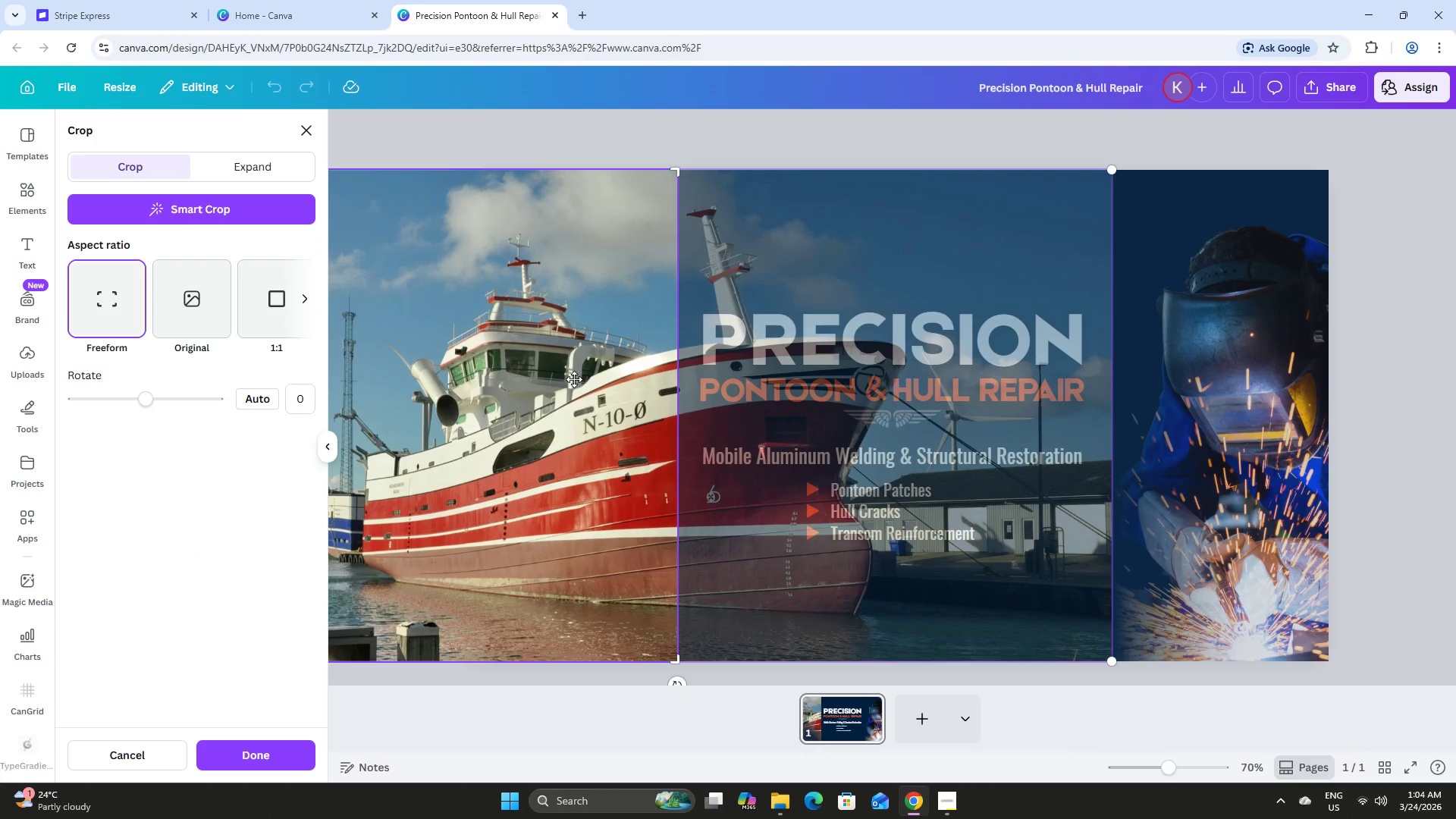 
left_click_drag(start_coordinate=[574, 379], to_coordinate=[634, 394])
 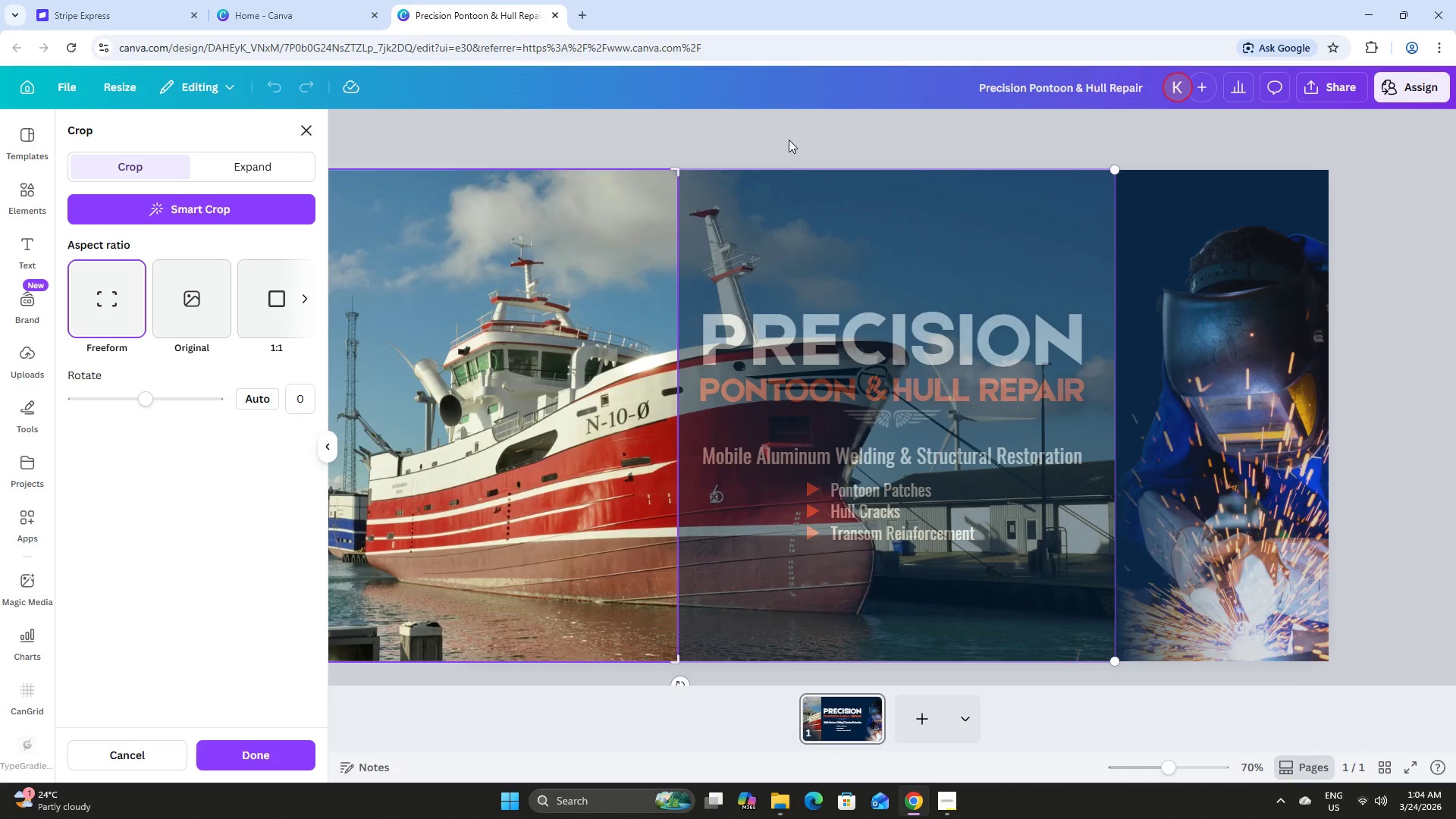 
left_click([792, 133])
 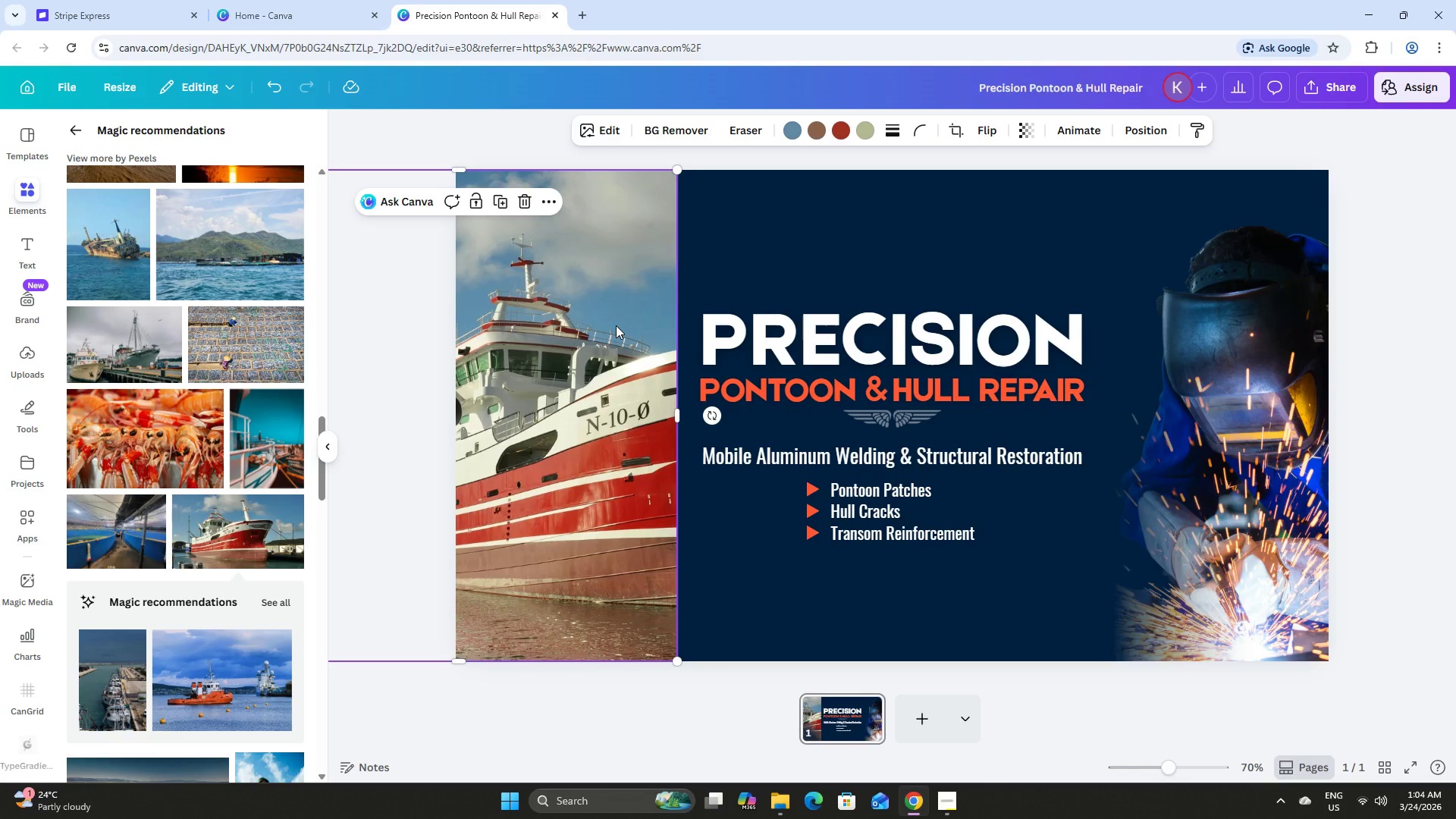 
double_click([616, 325])
 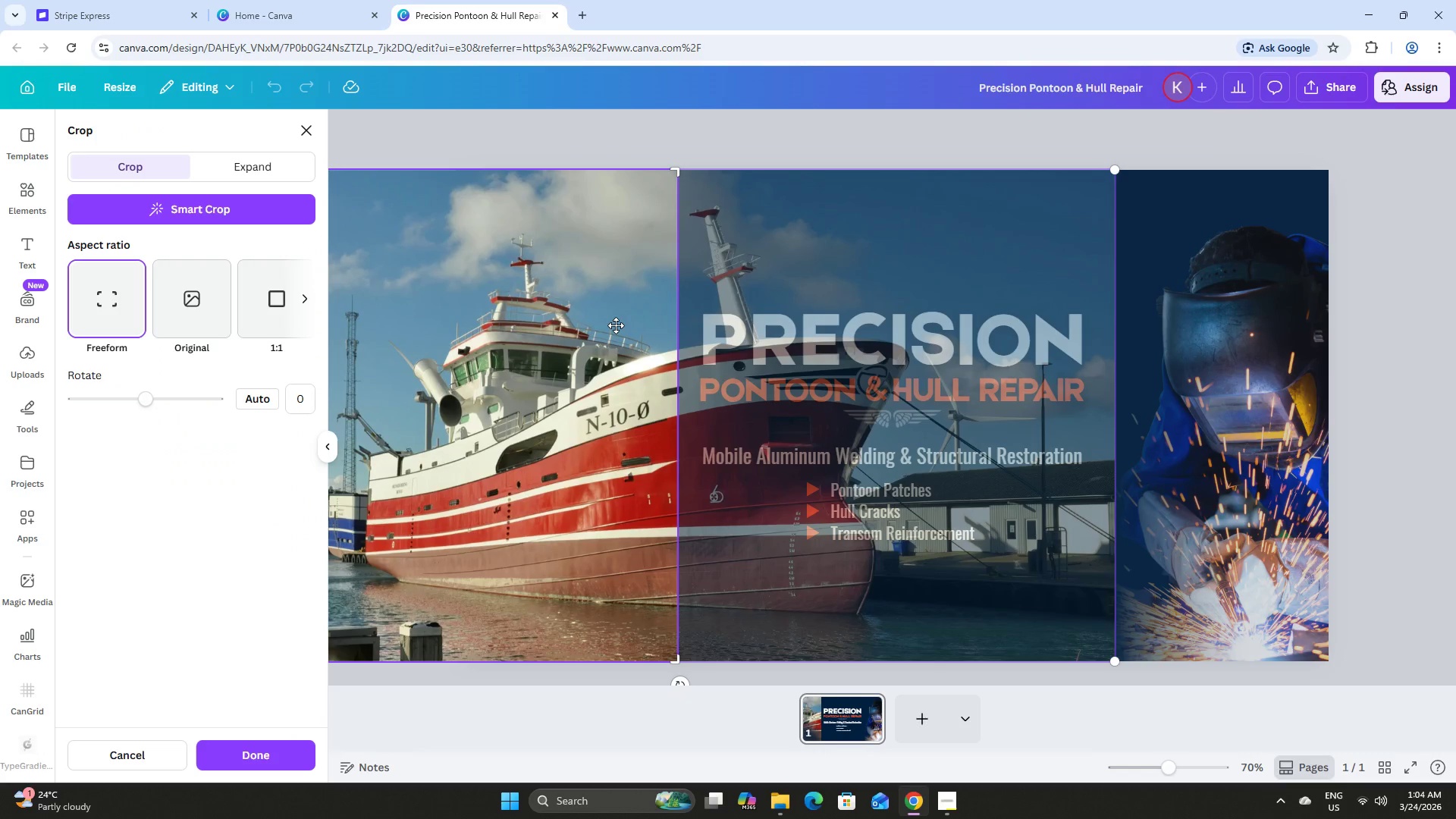 
left_click_drag(start_coordinate=[616, 325], to_coordinate=[592, 328])
 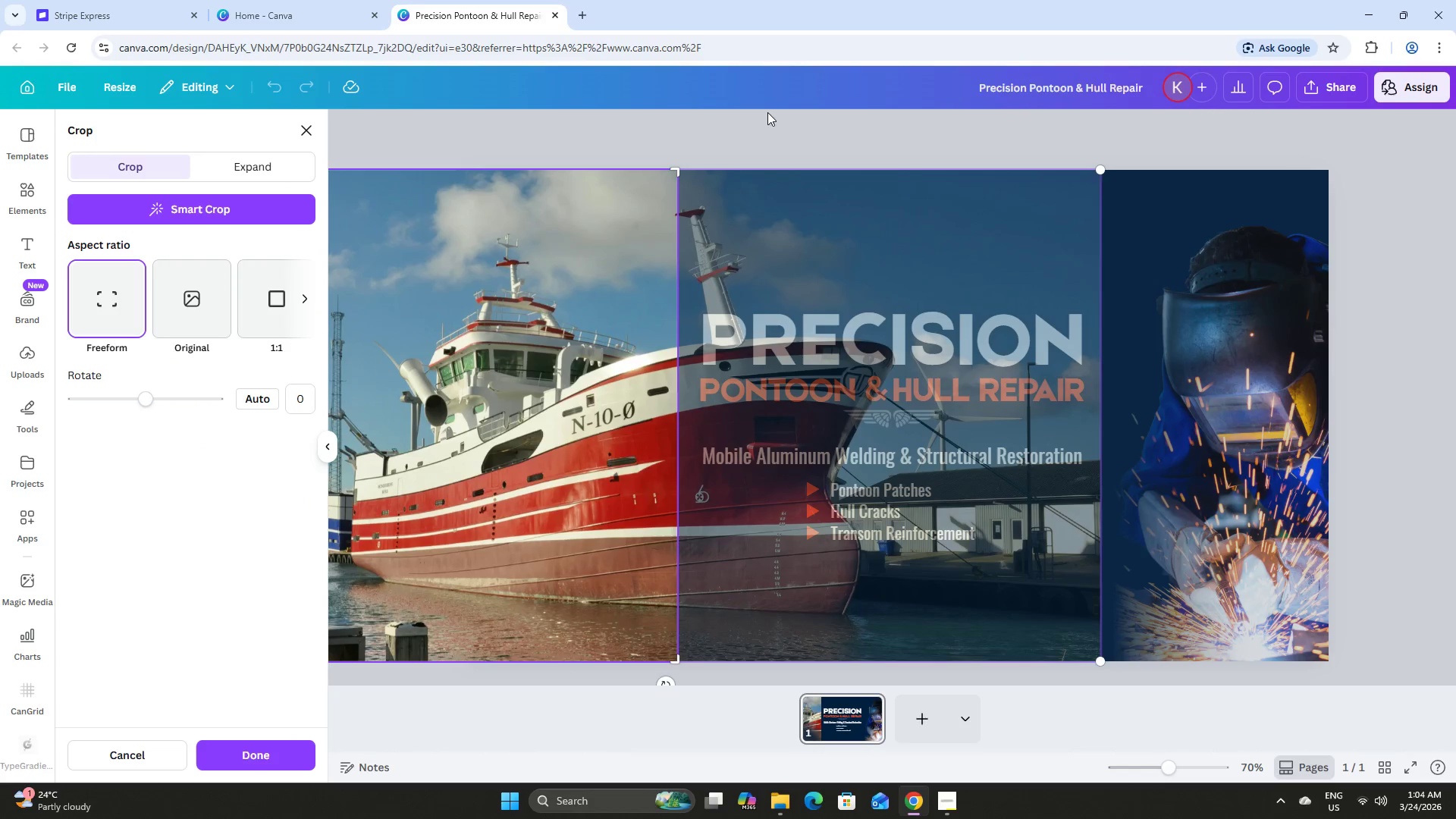 
double_click([779, 130])
 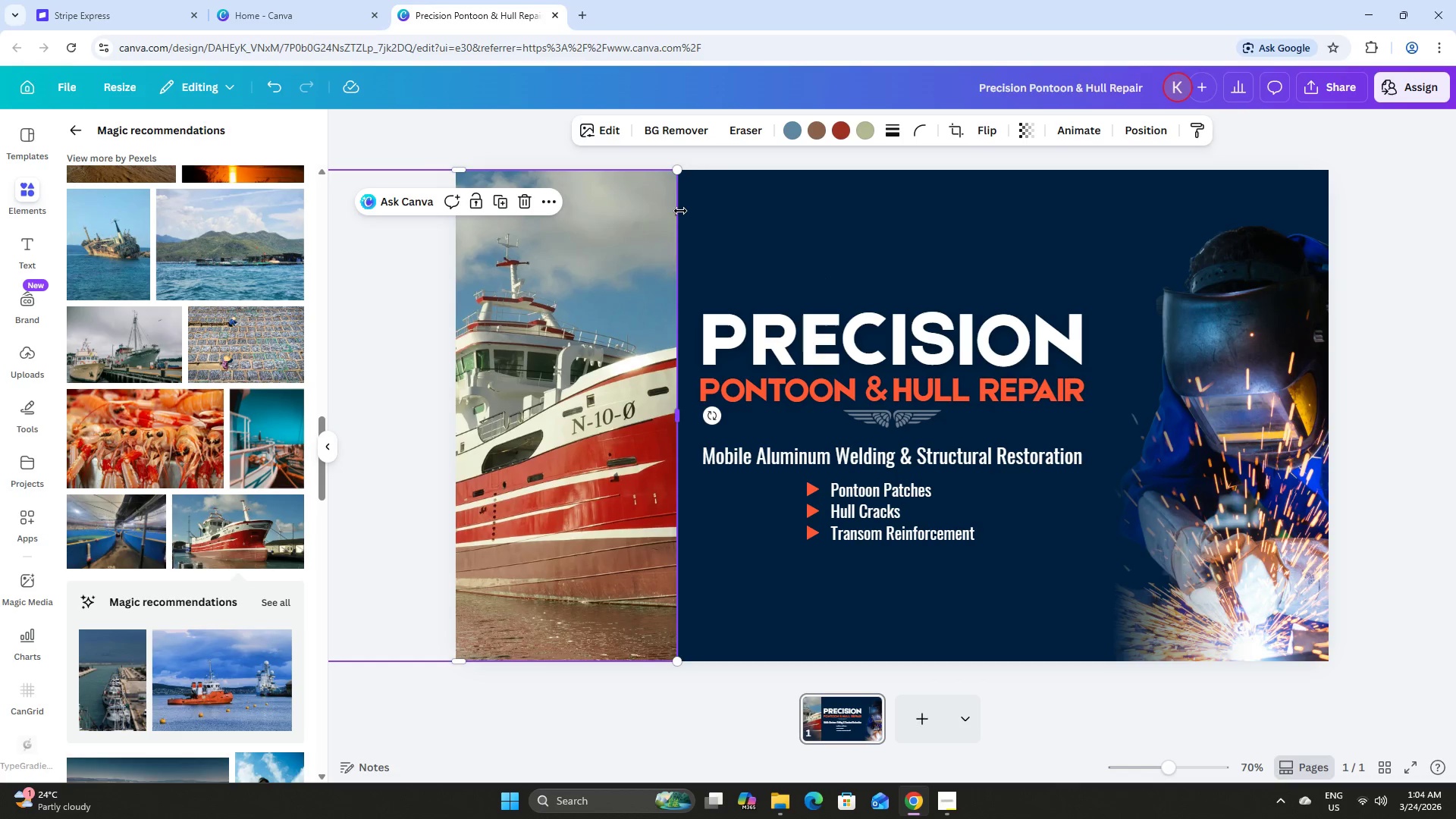 
left_click([1185, 316])
 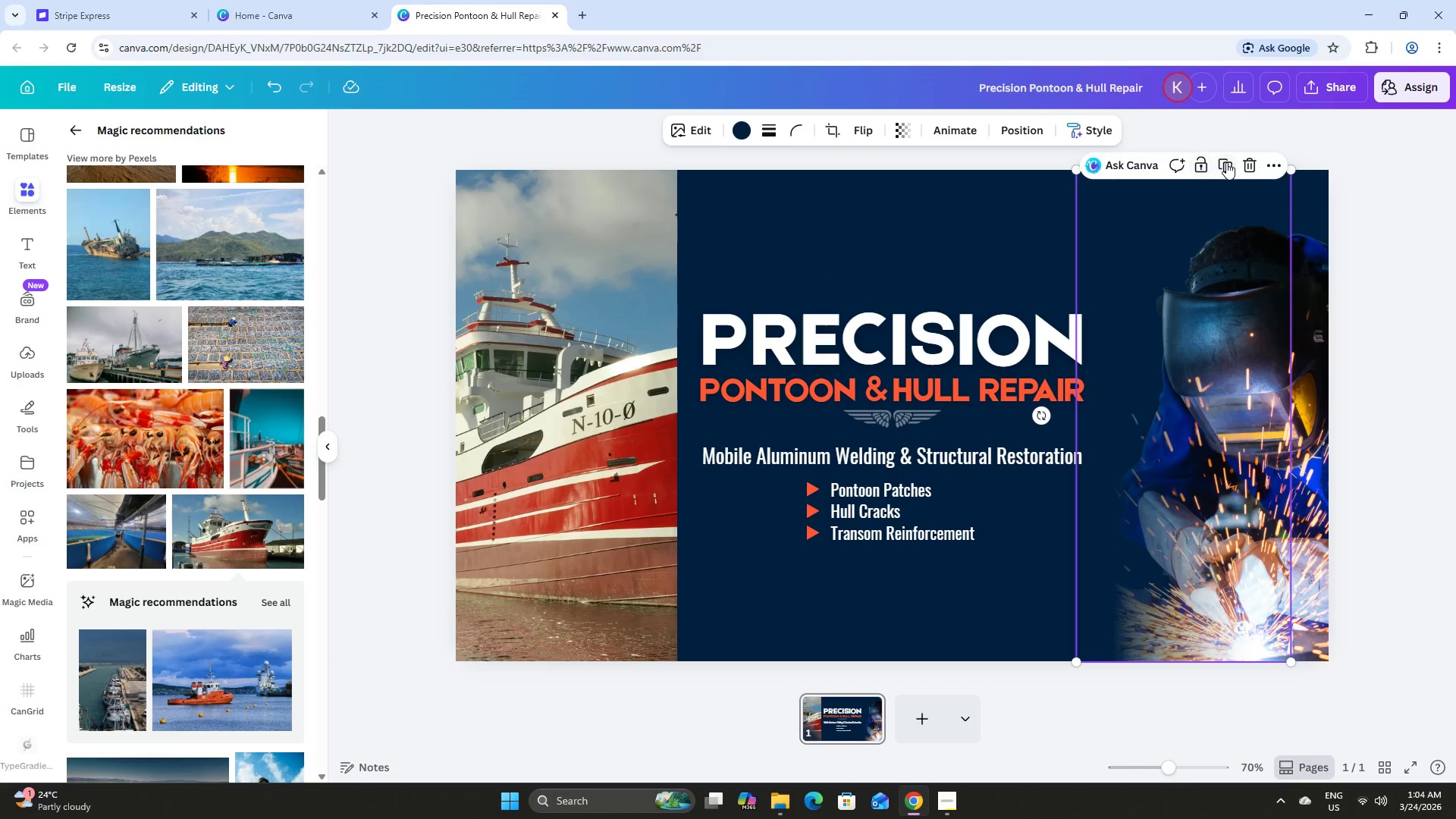 
left_click([1226, 162])
 